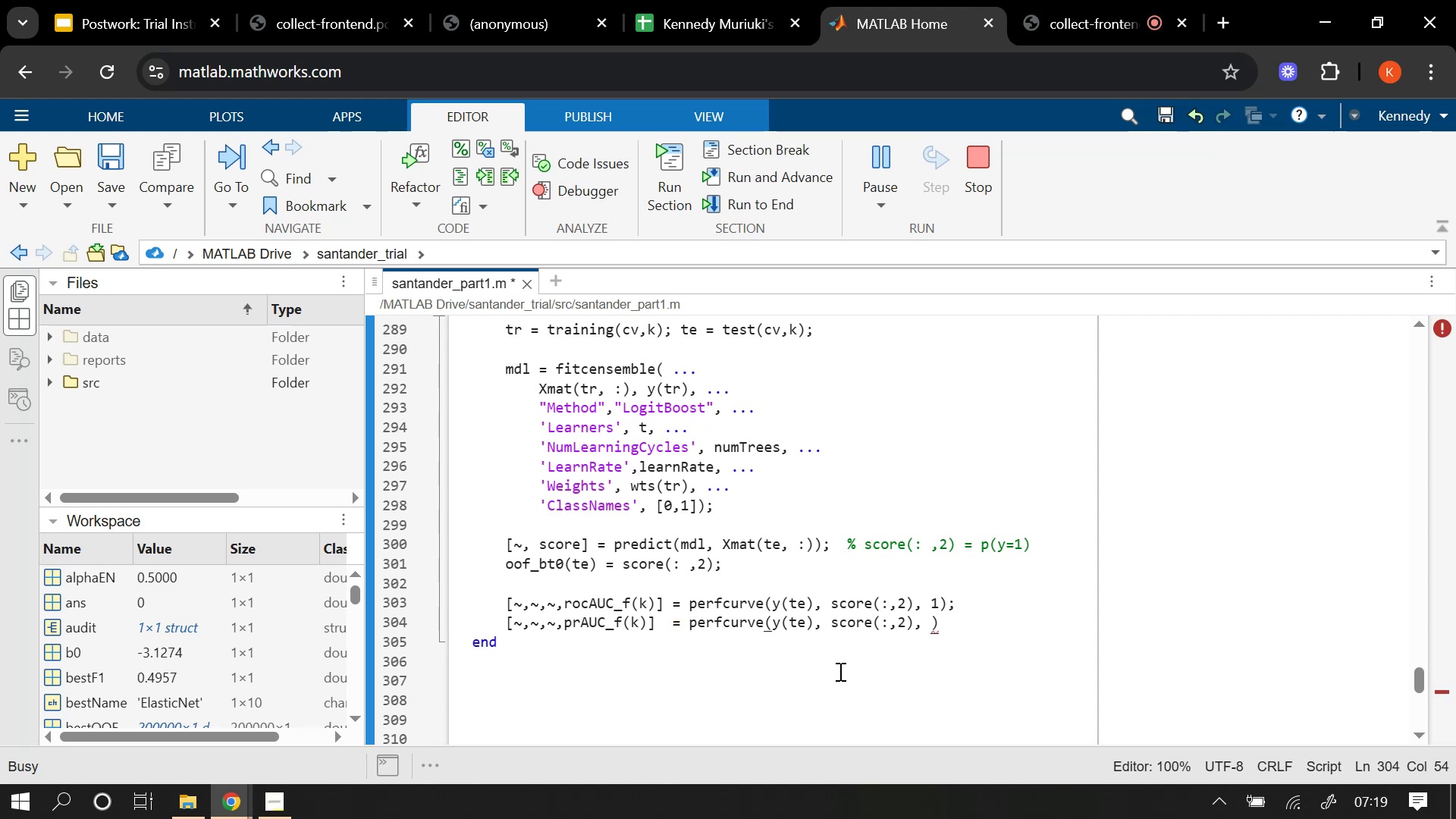 
key(1)
 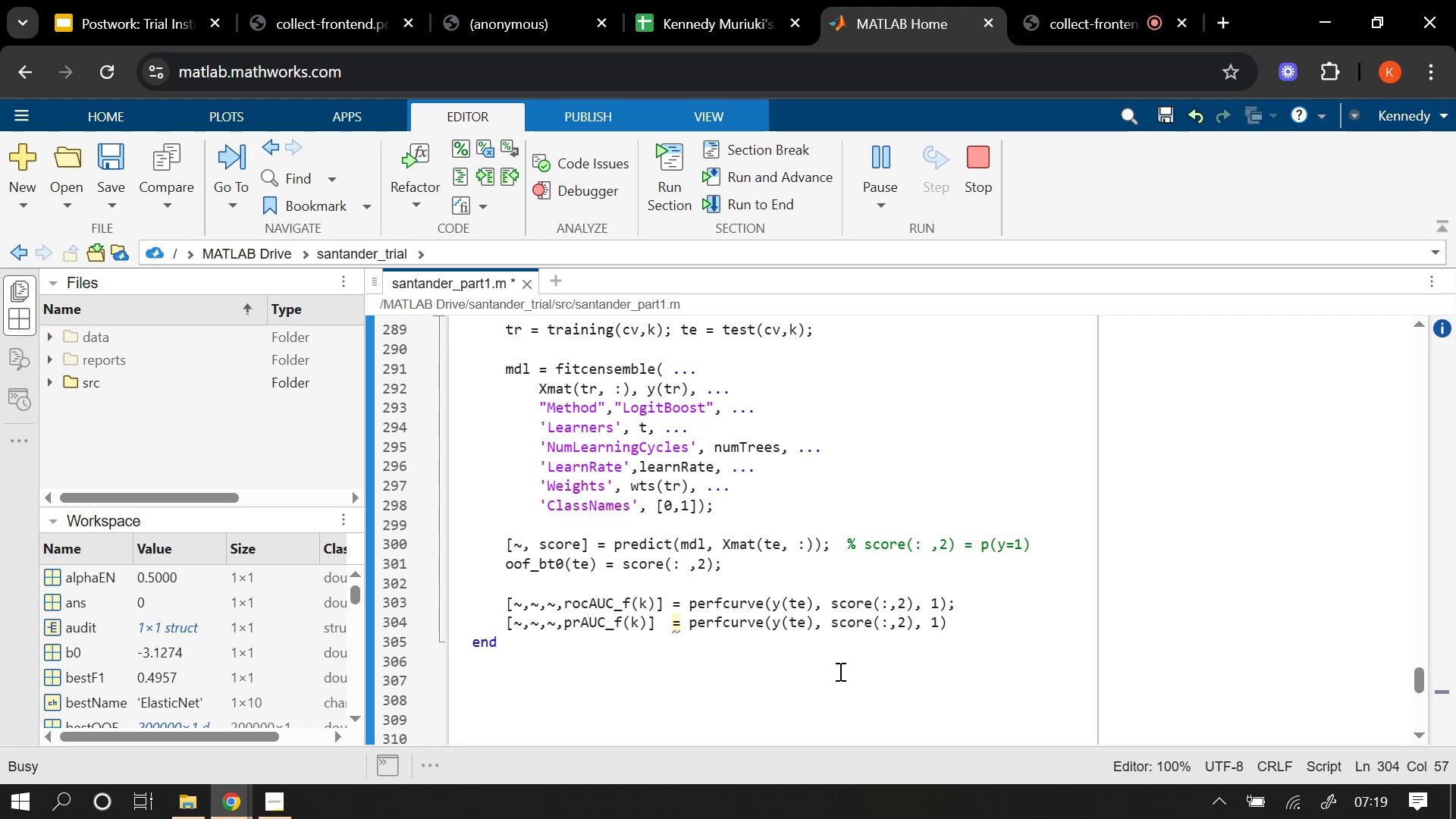 
key(Comma)
 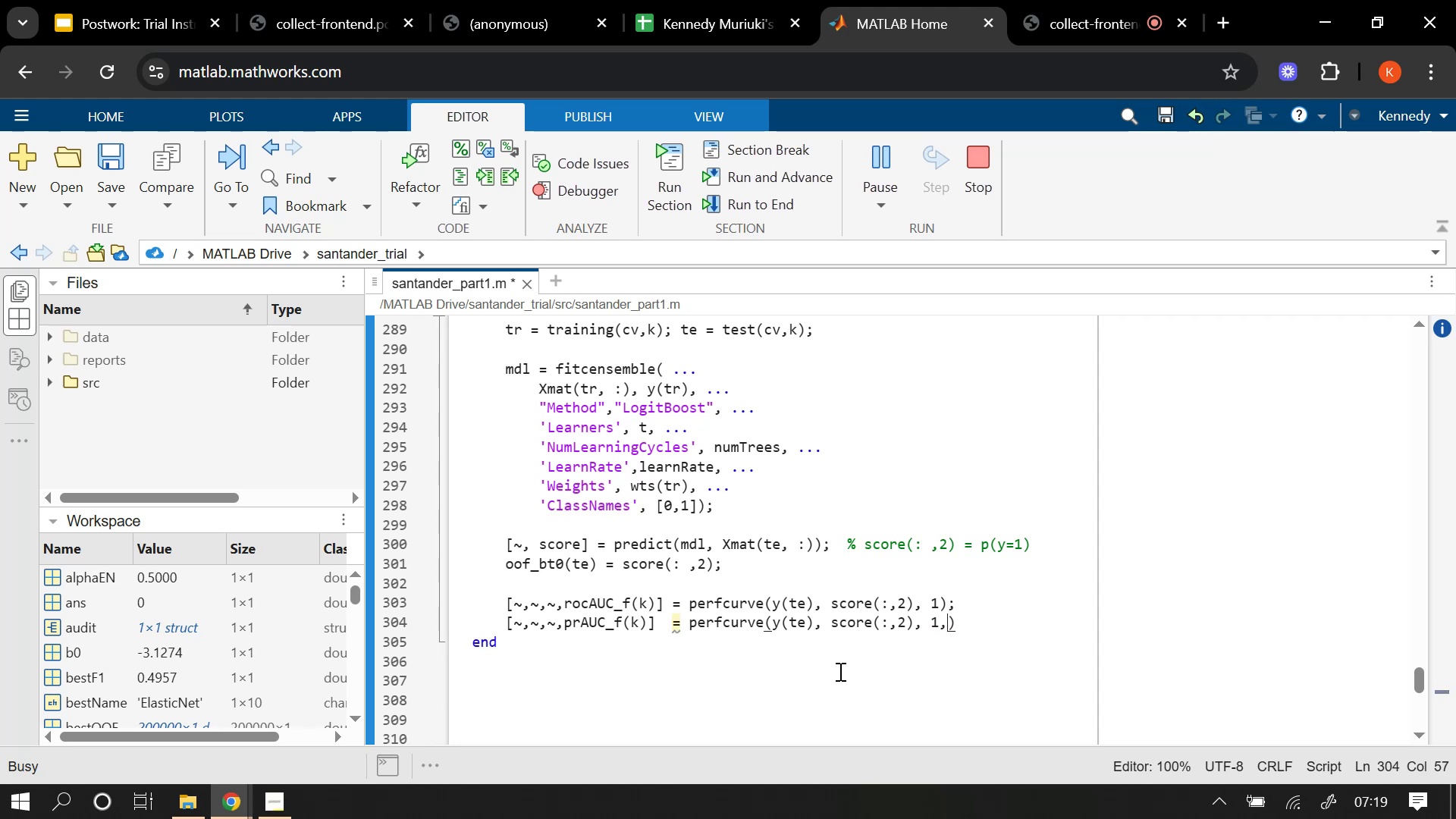 
key(Space)
 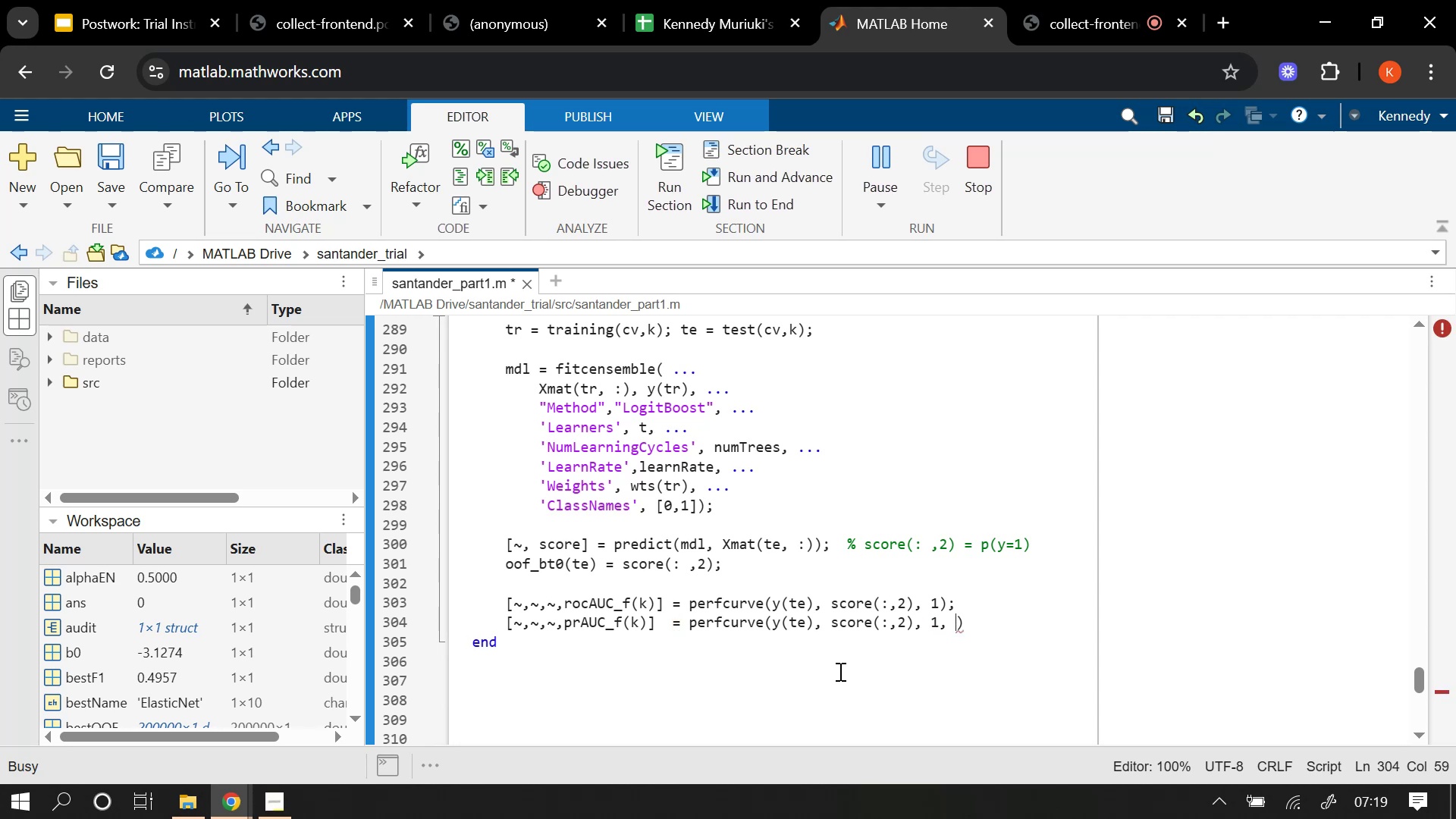 
key(Quote)
 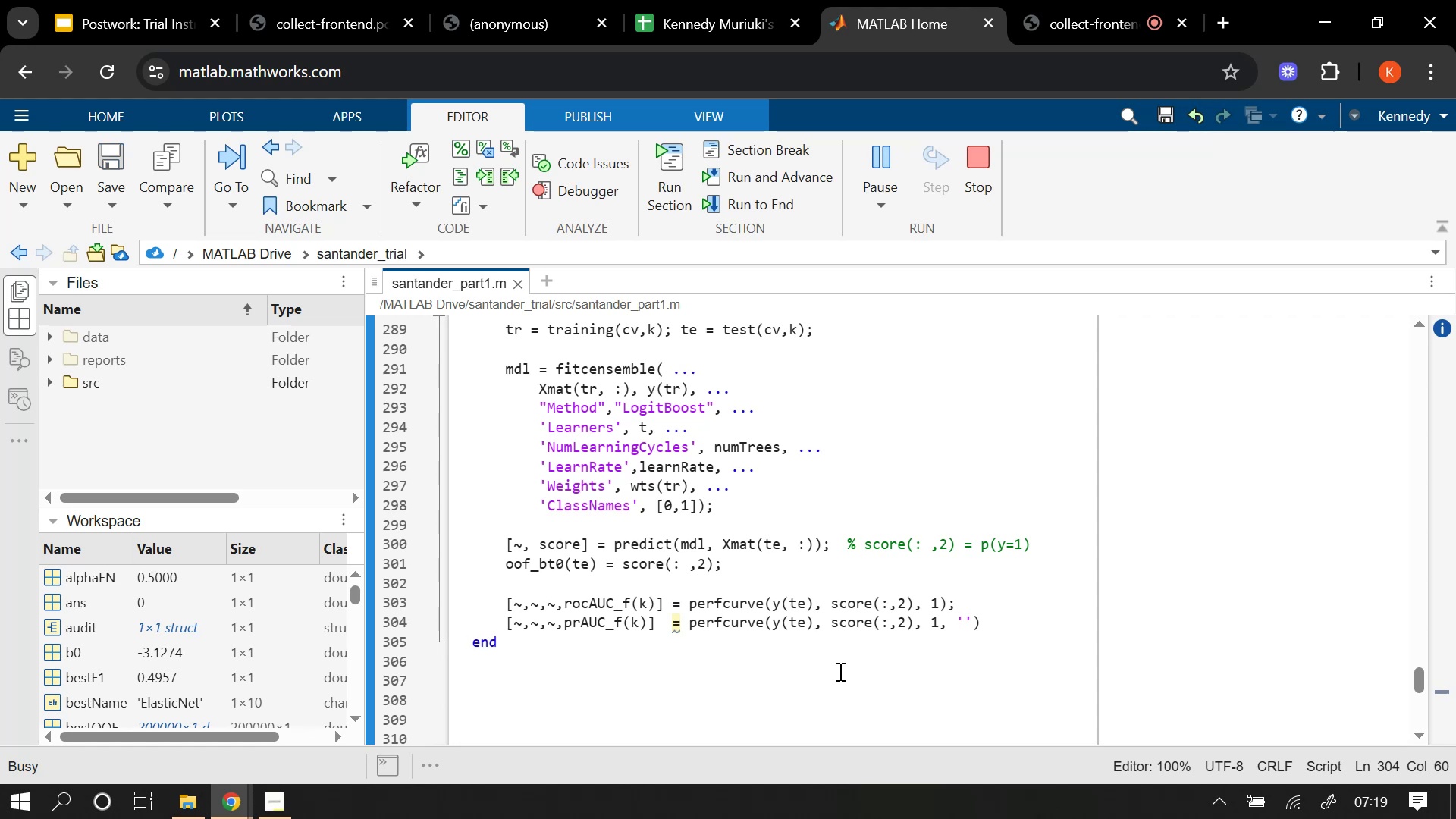 
type(XCrit)
 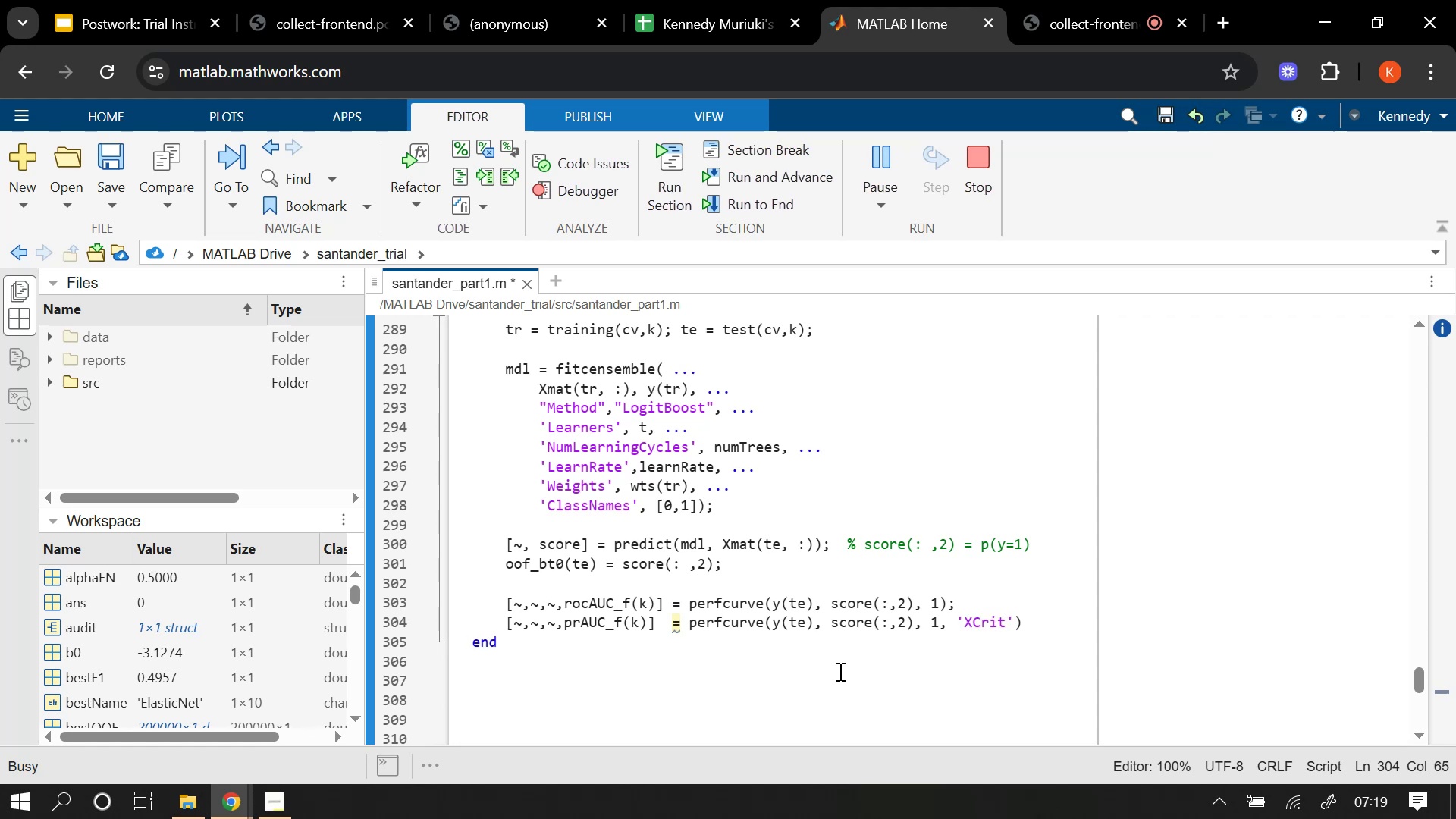 
key(ArrowRight)
 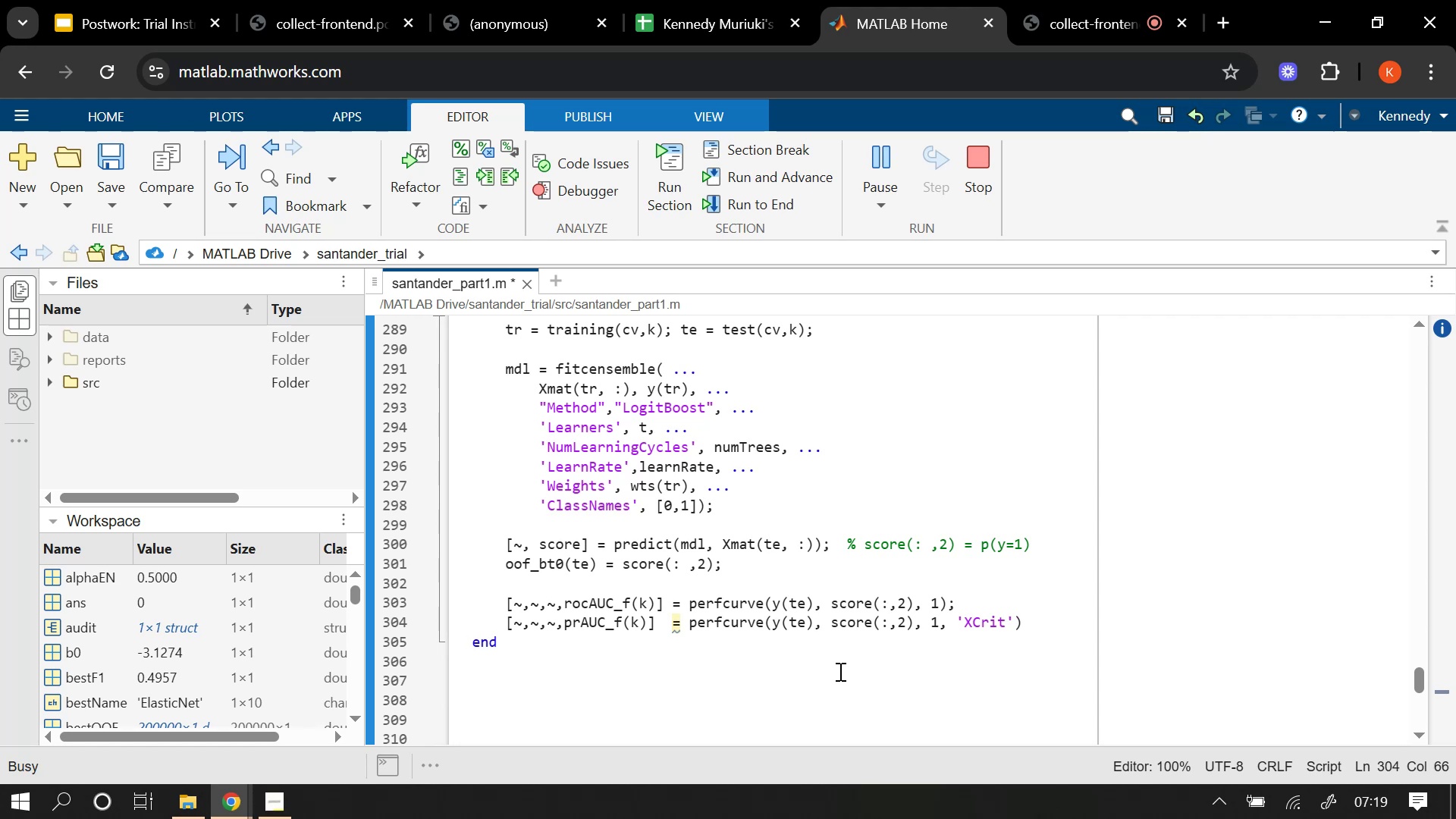 
type(, 'reca)
 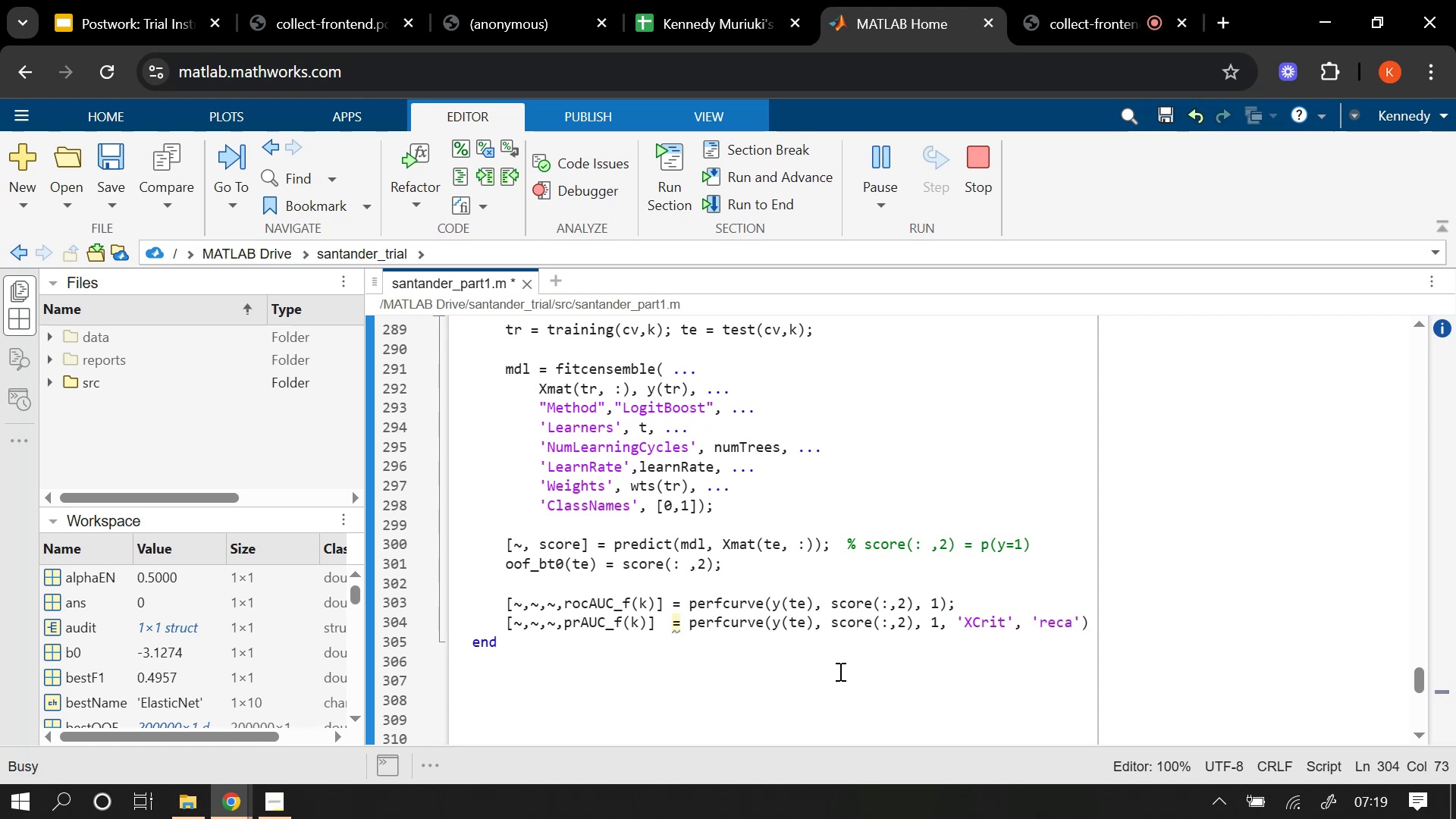 
key(ArrowRight)
 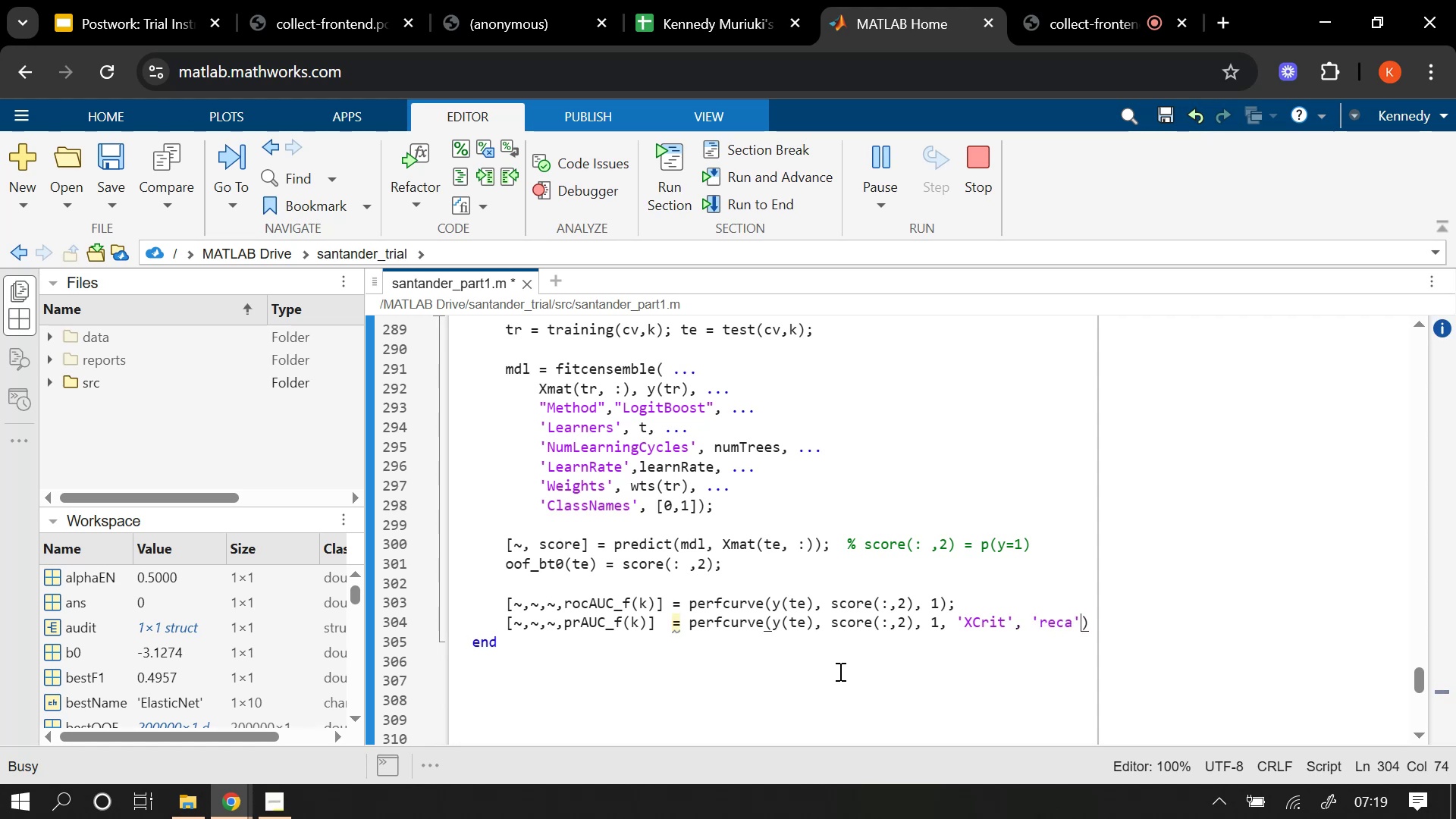 
type(, 'yCrit)
 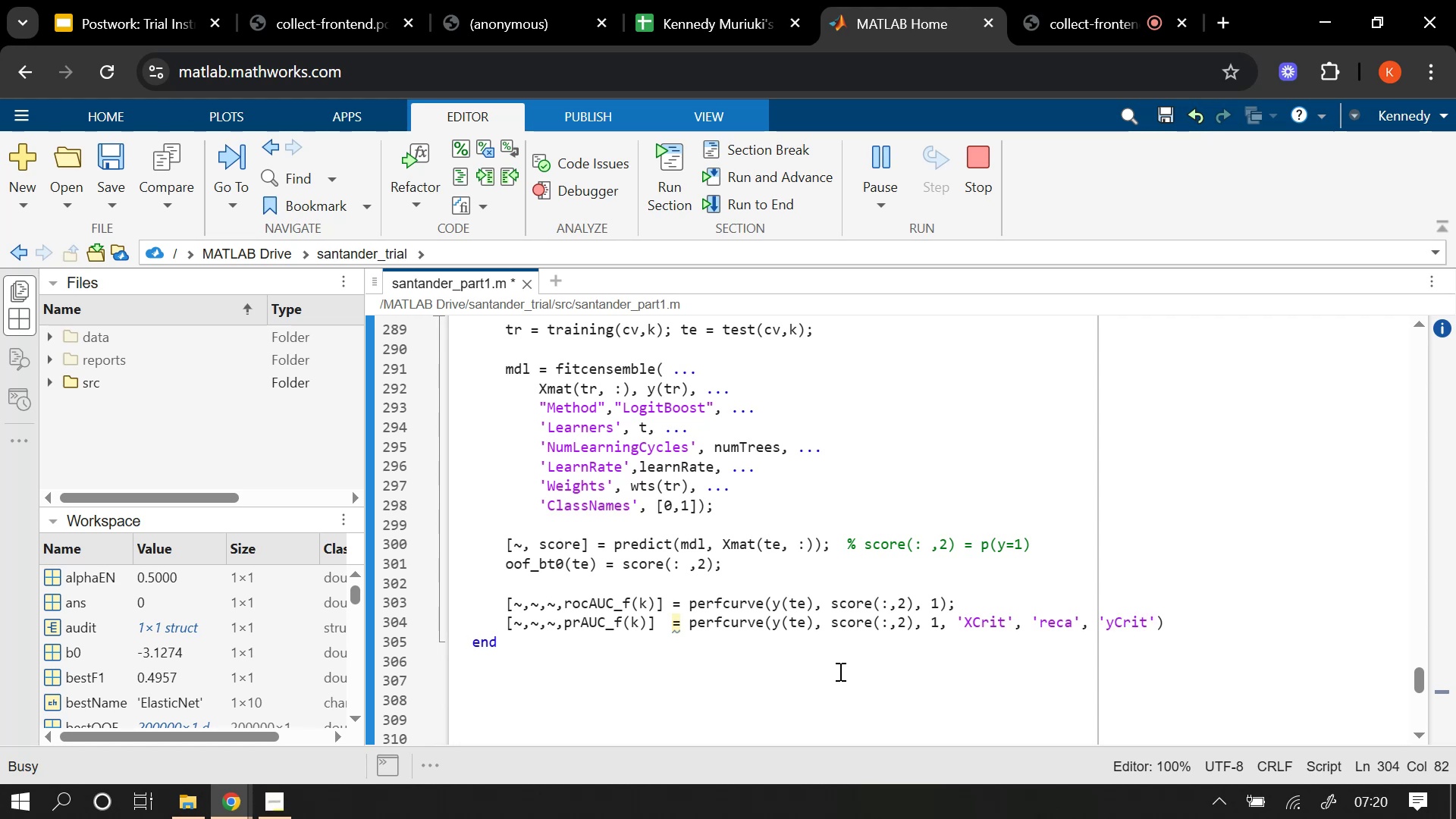 
key(ArrowRight)
 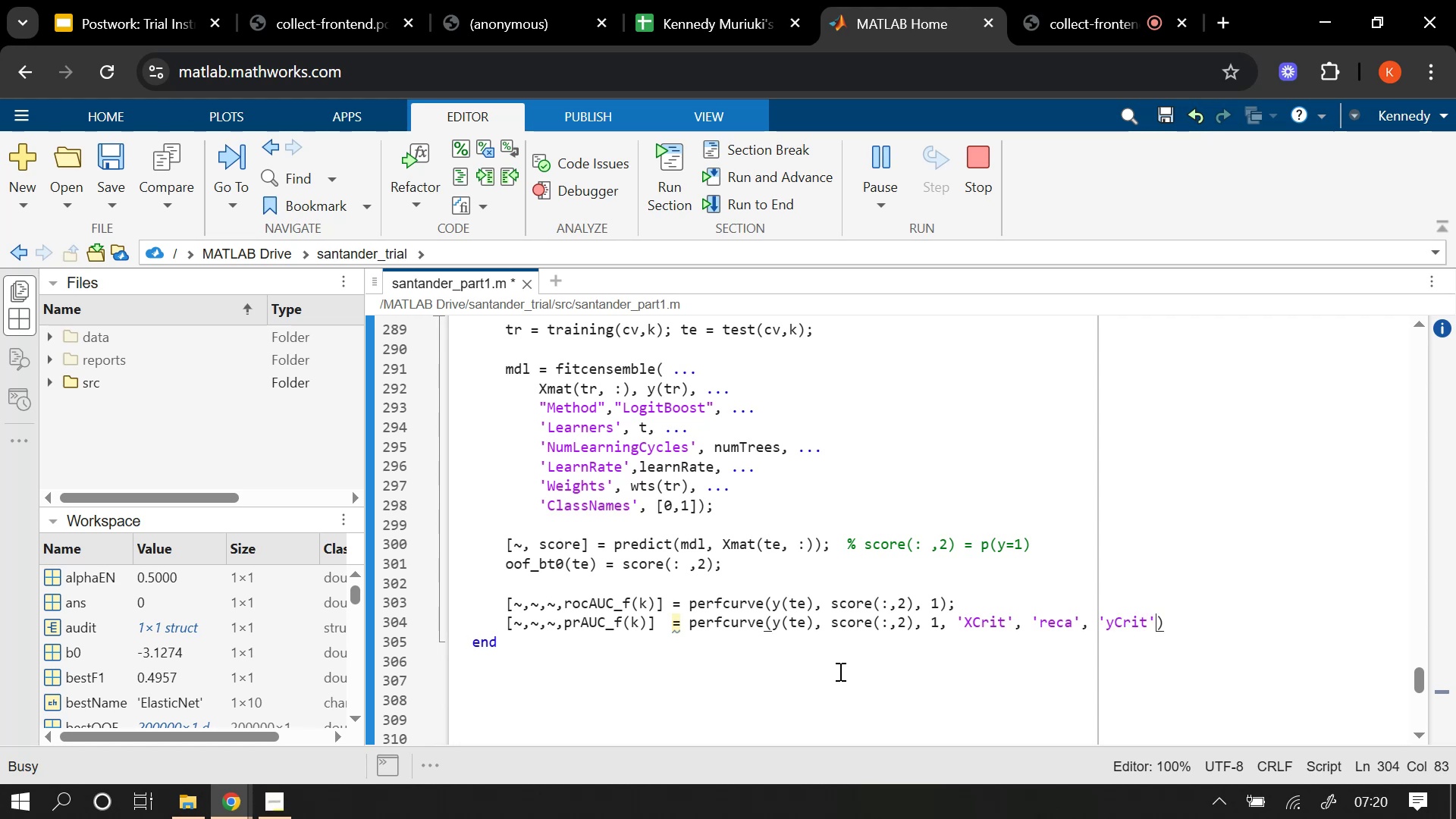 
type(, 'prec)
 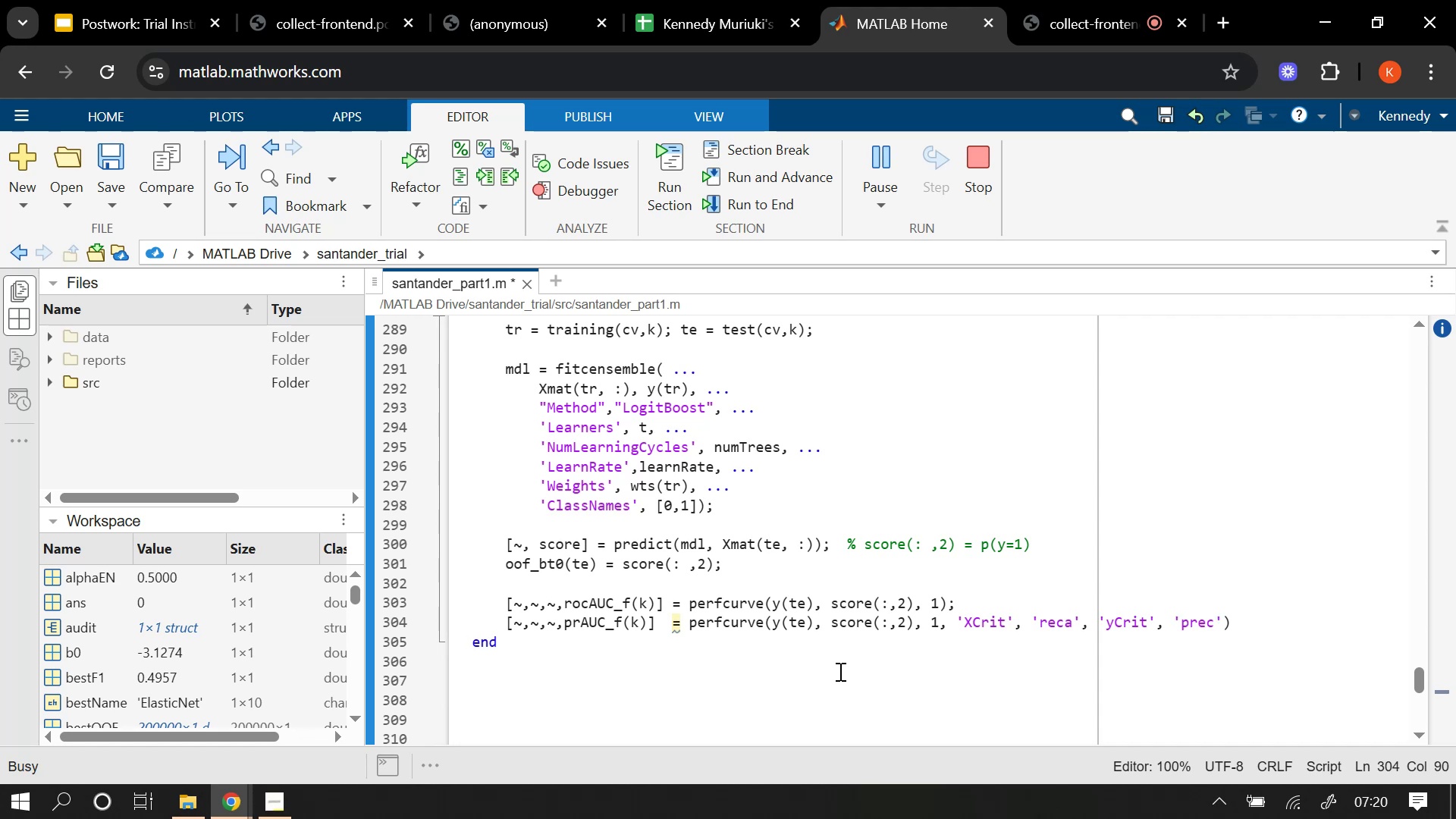 
key(ArrowRight)
 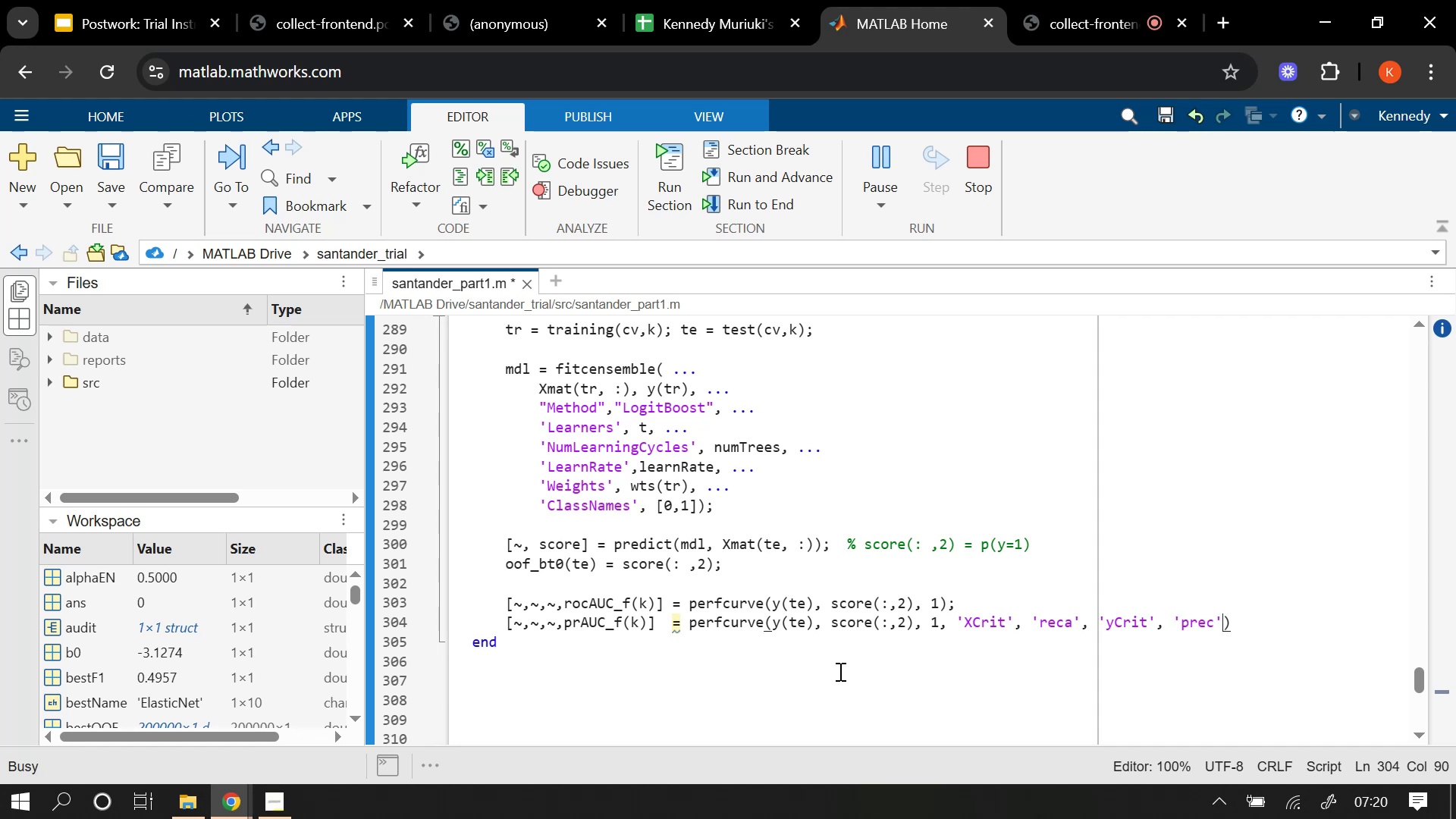 
key(ArrowRight)
 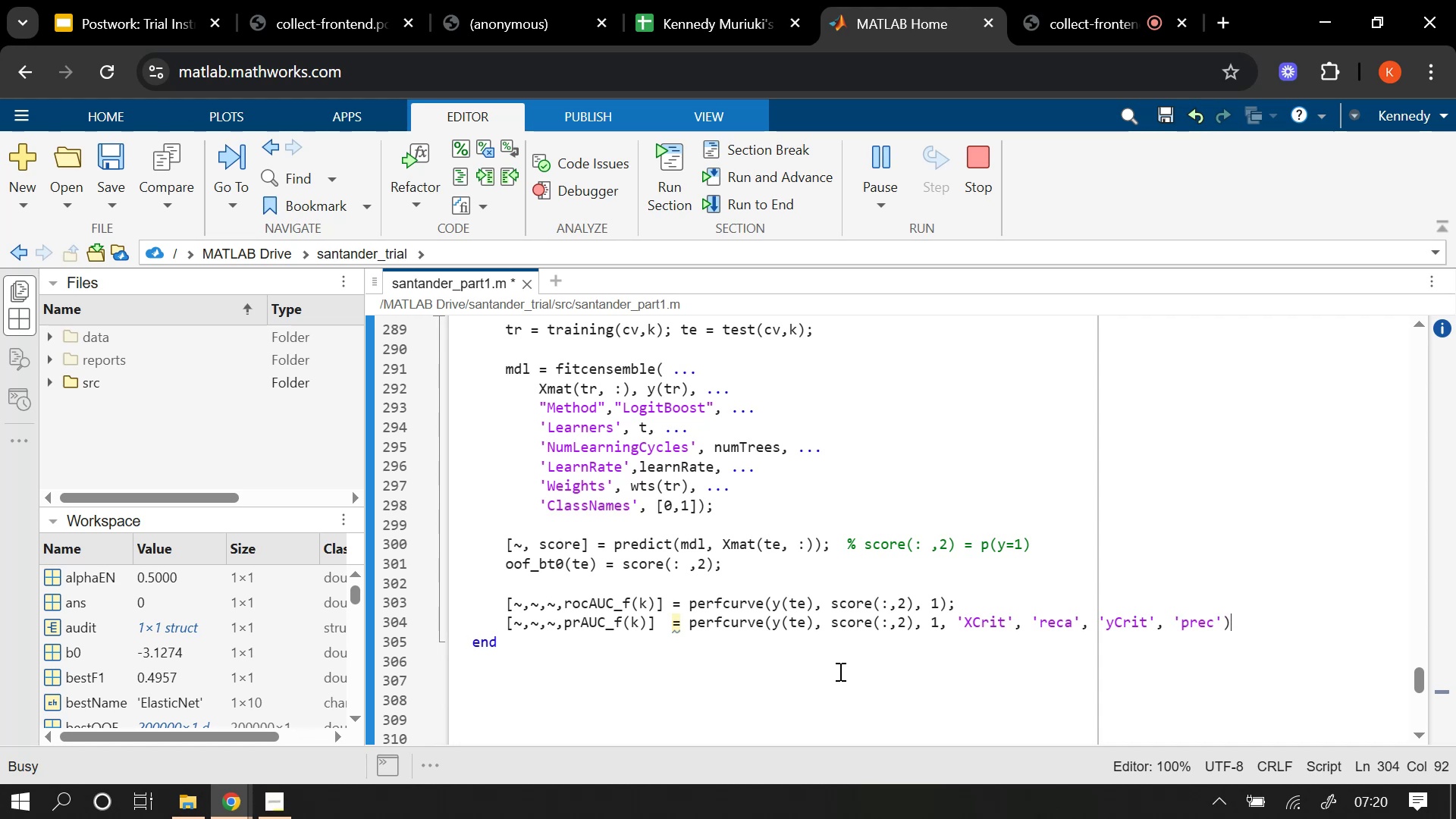 
key(Semicolon)
 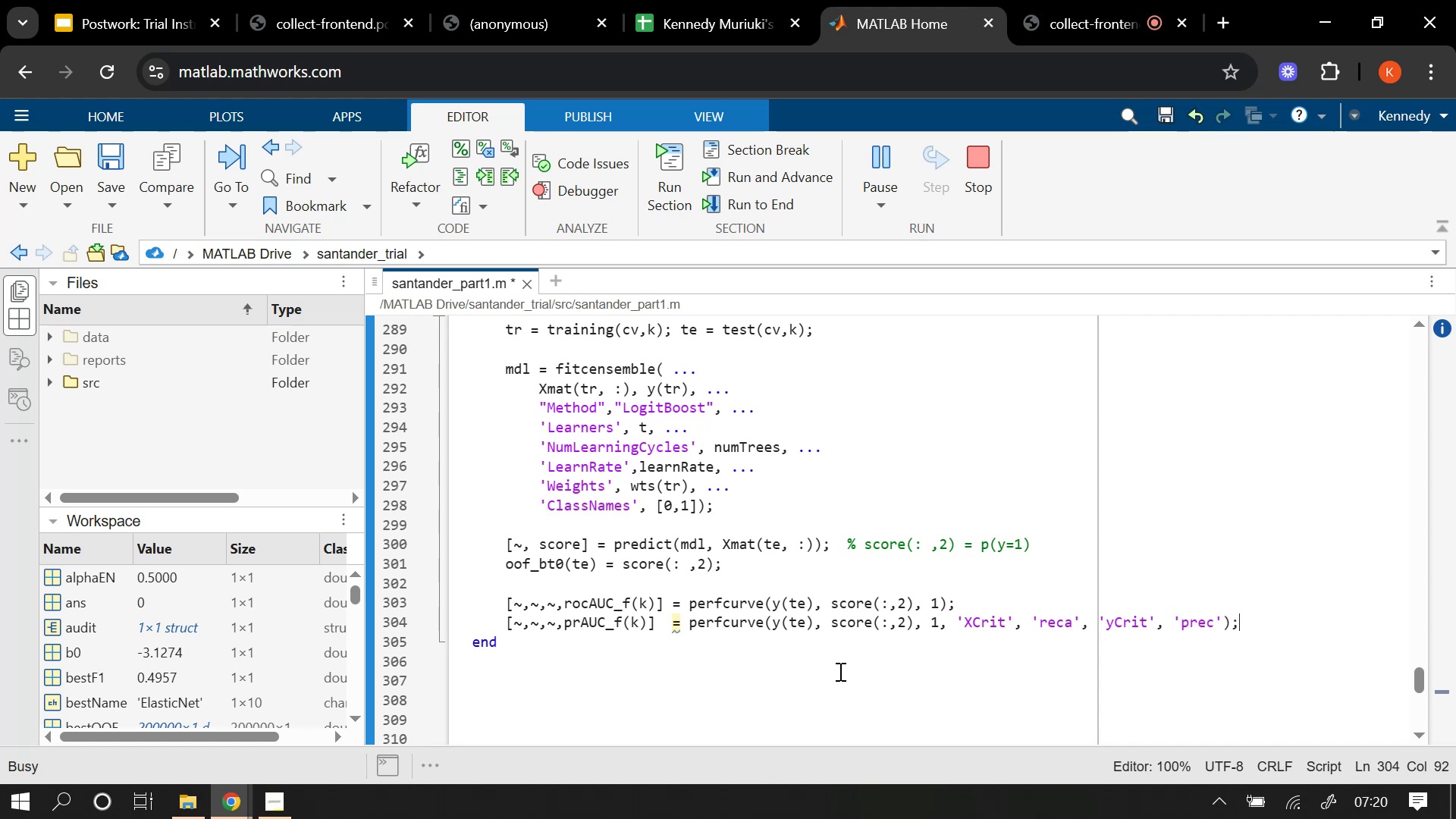 
key(Enter)
 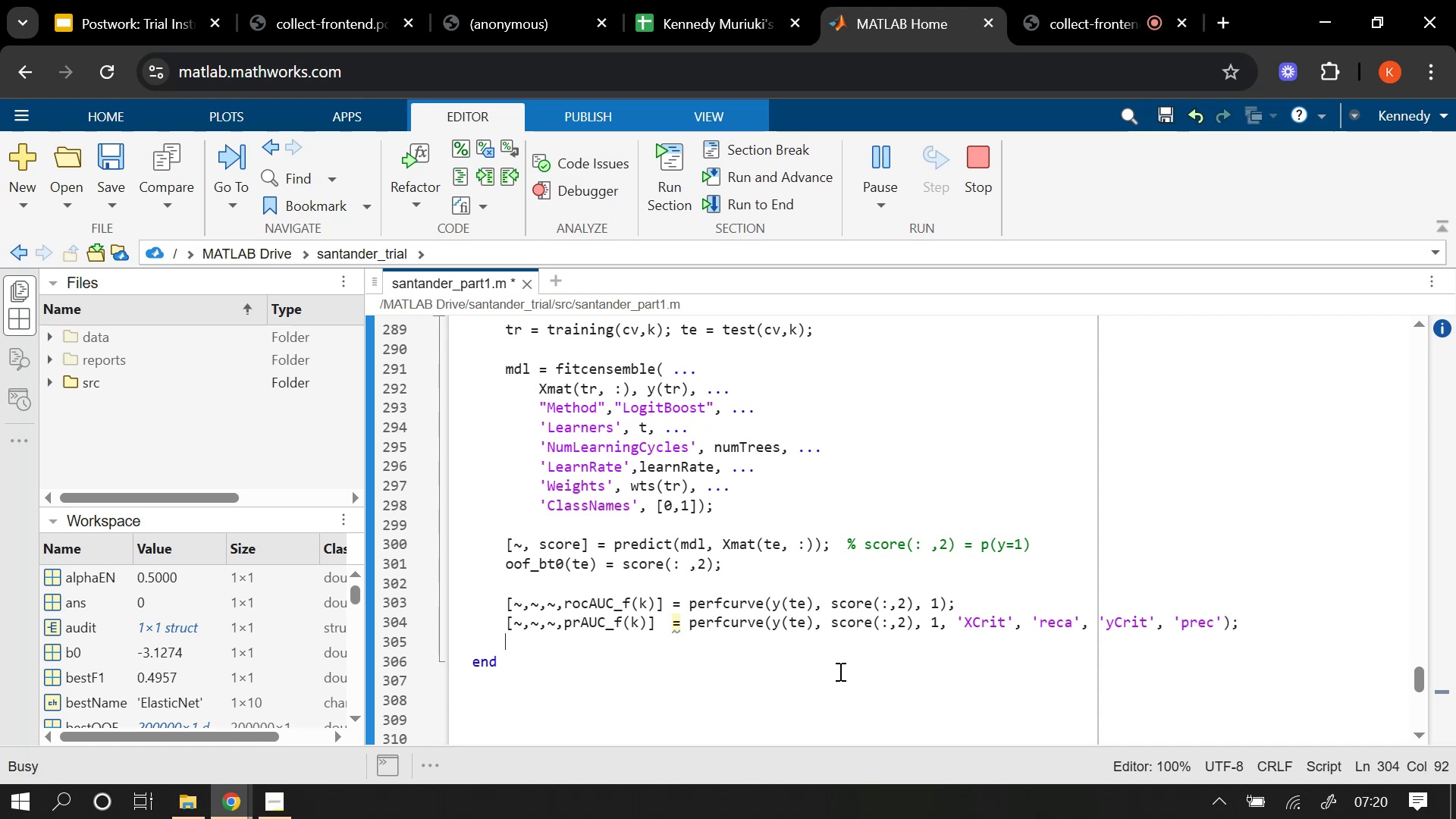 
key(Enter)
 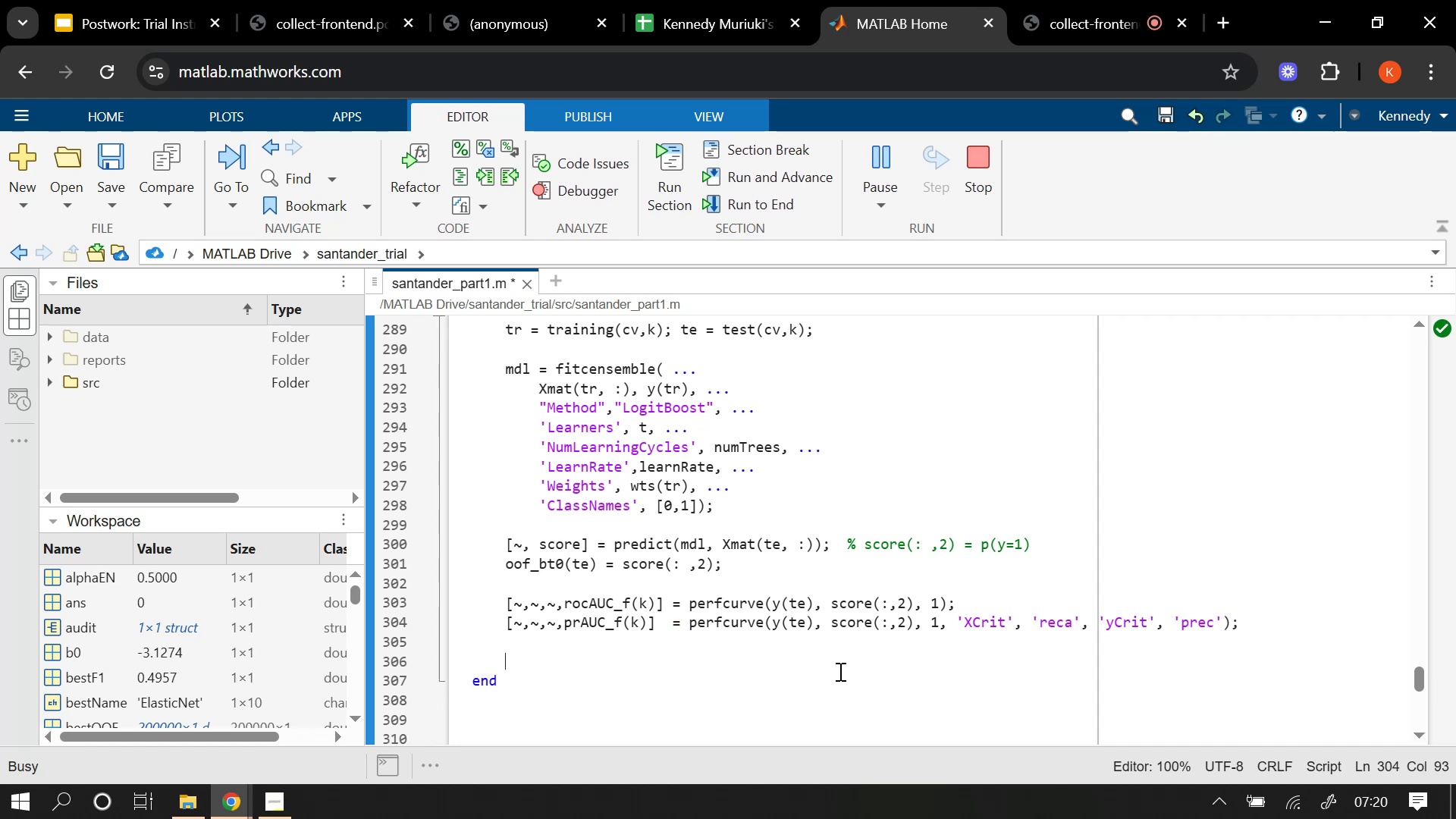 
key(Backspace)
 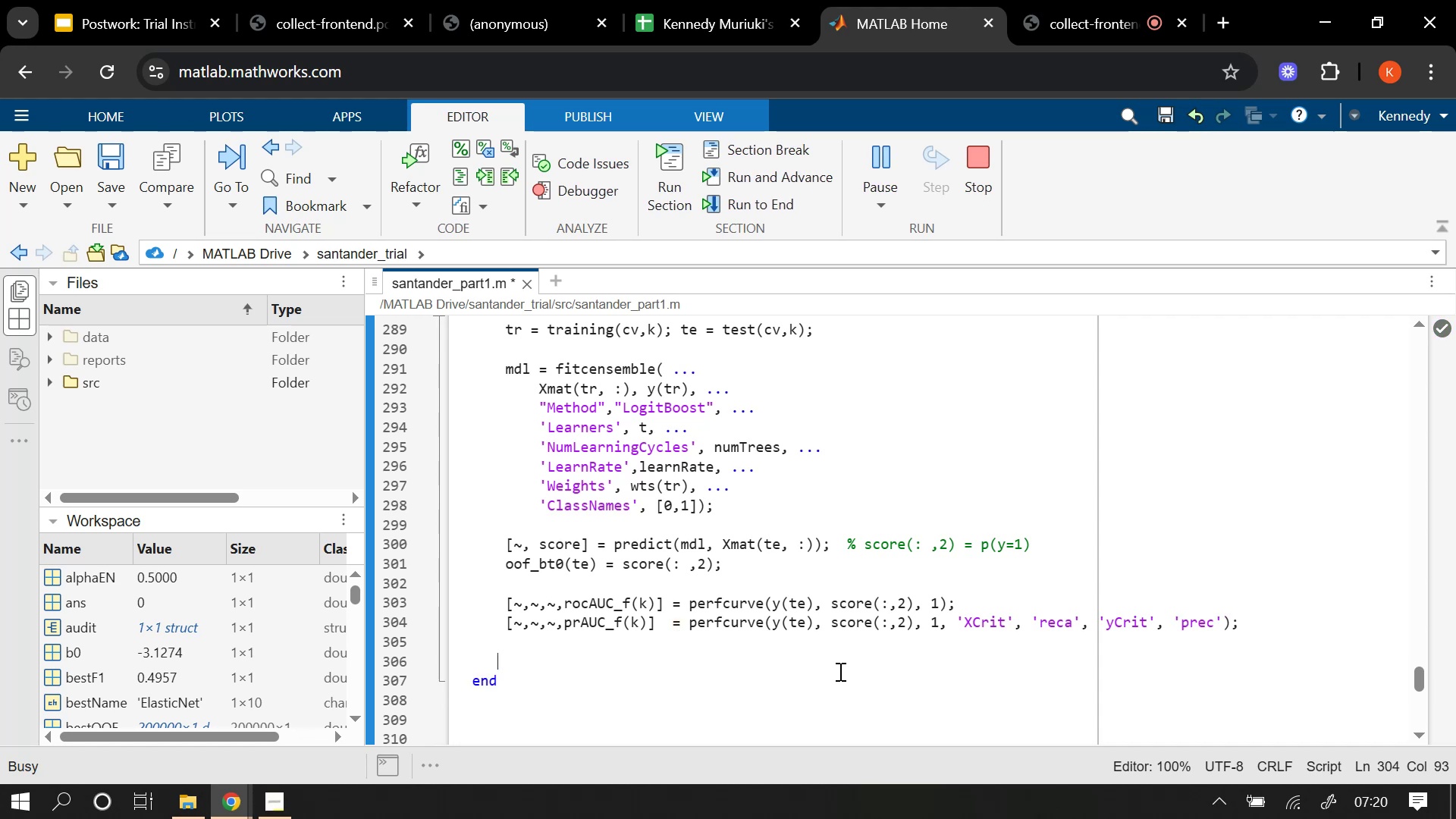 
key(Backspace)
 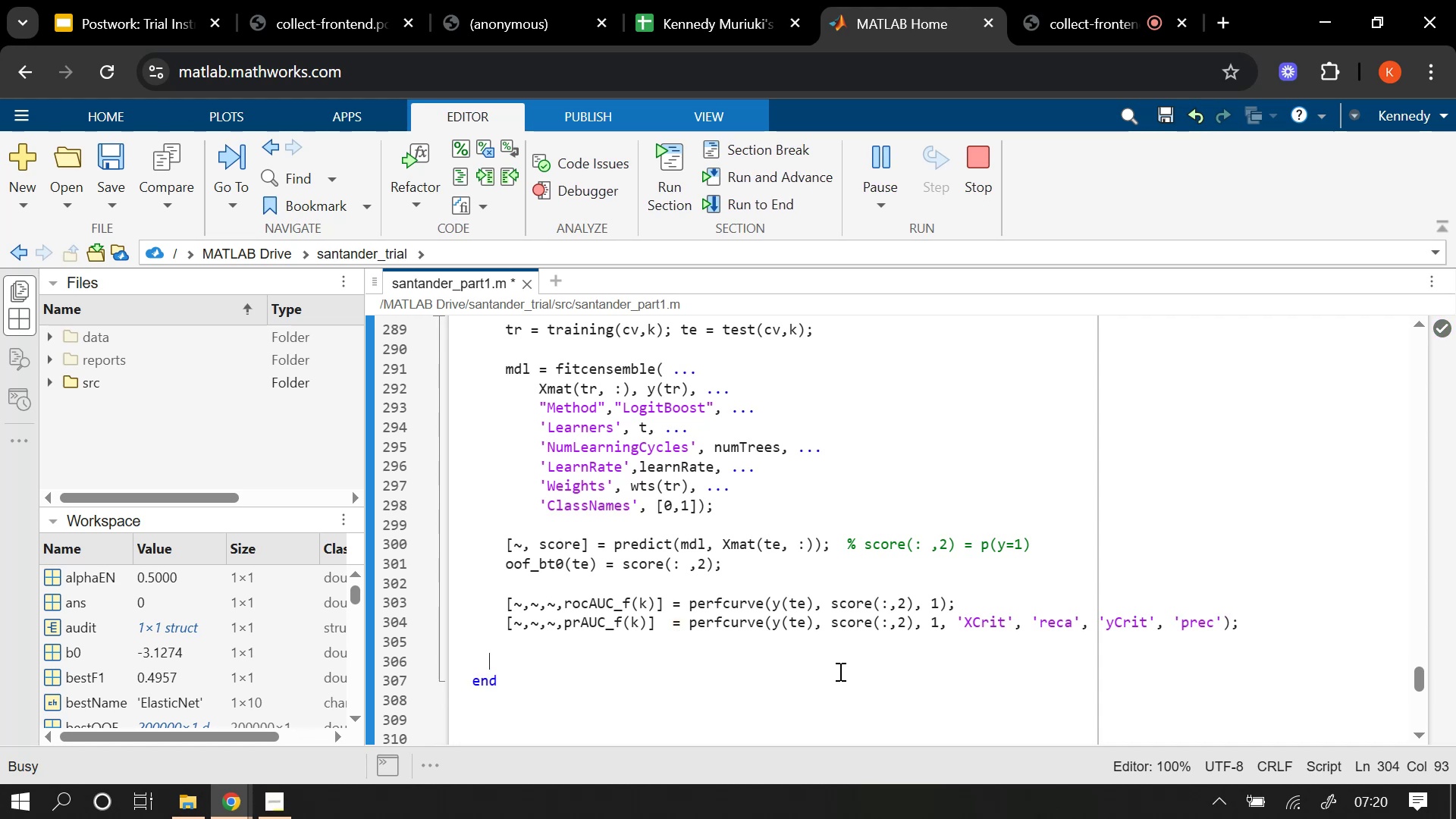 
key(Backspace)
 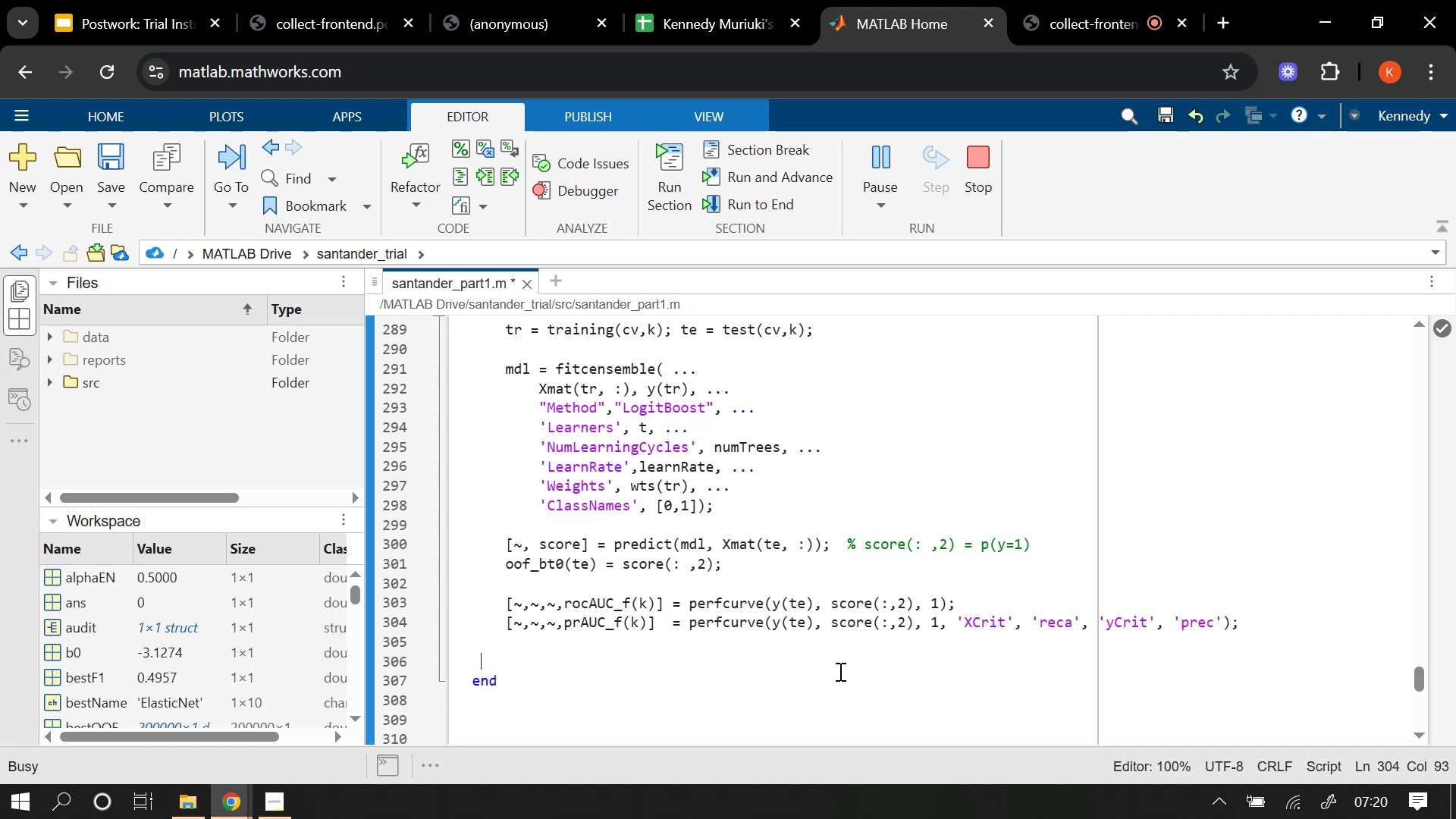 
key(Backspace)
 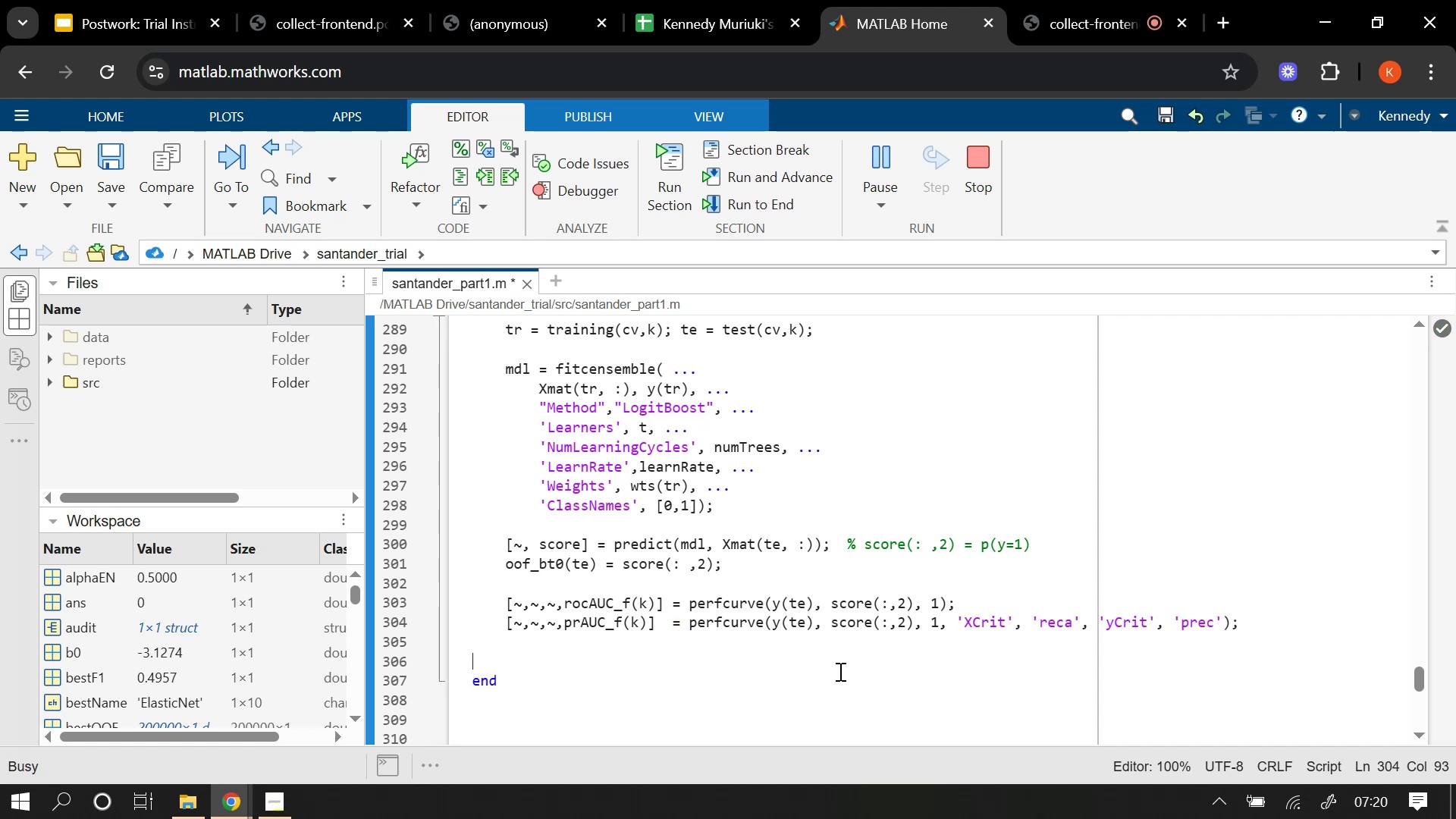 
key(Backspace)
 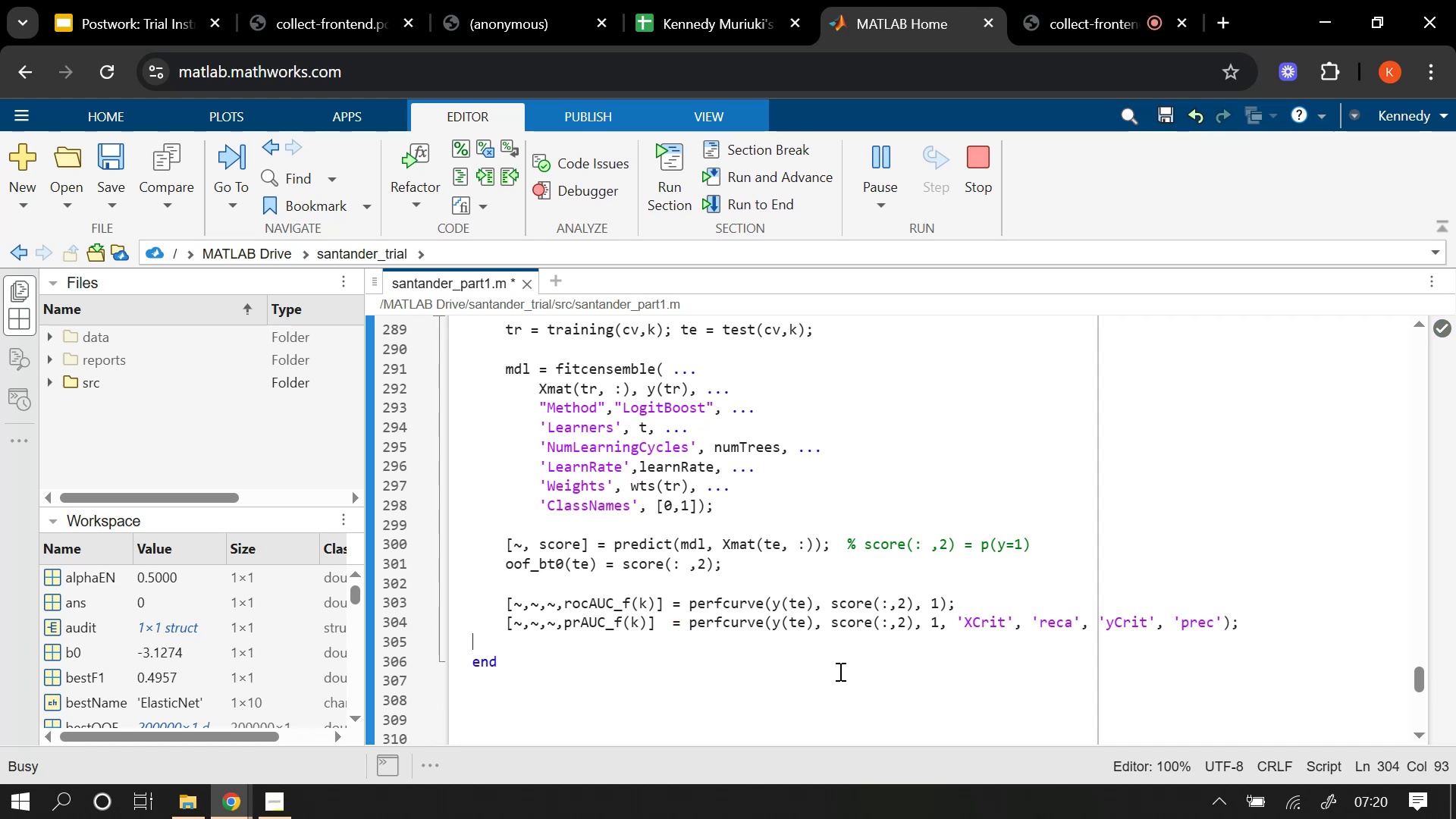 
key(Backspace)
 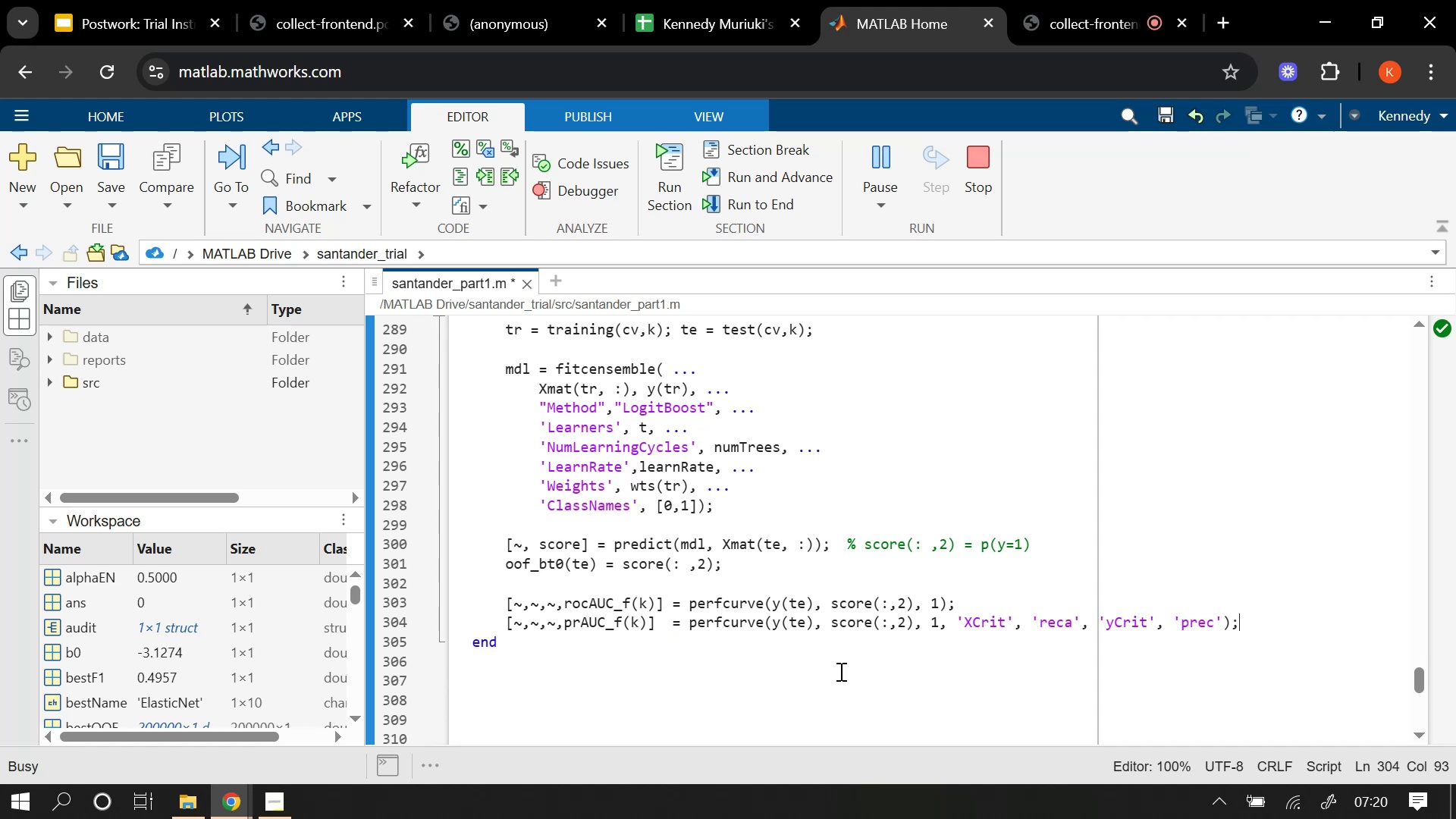 
wait(6.52)
 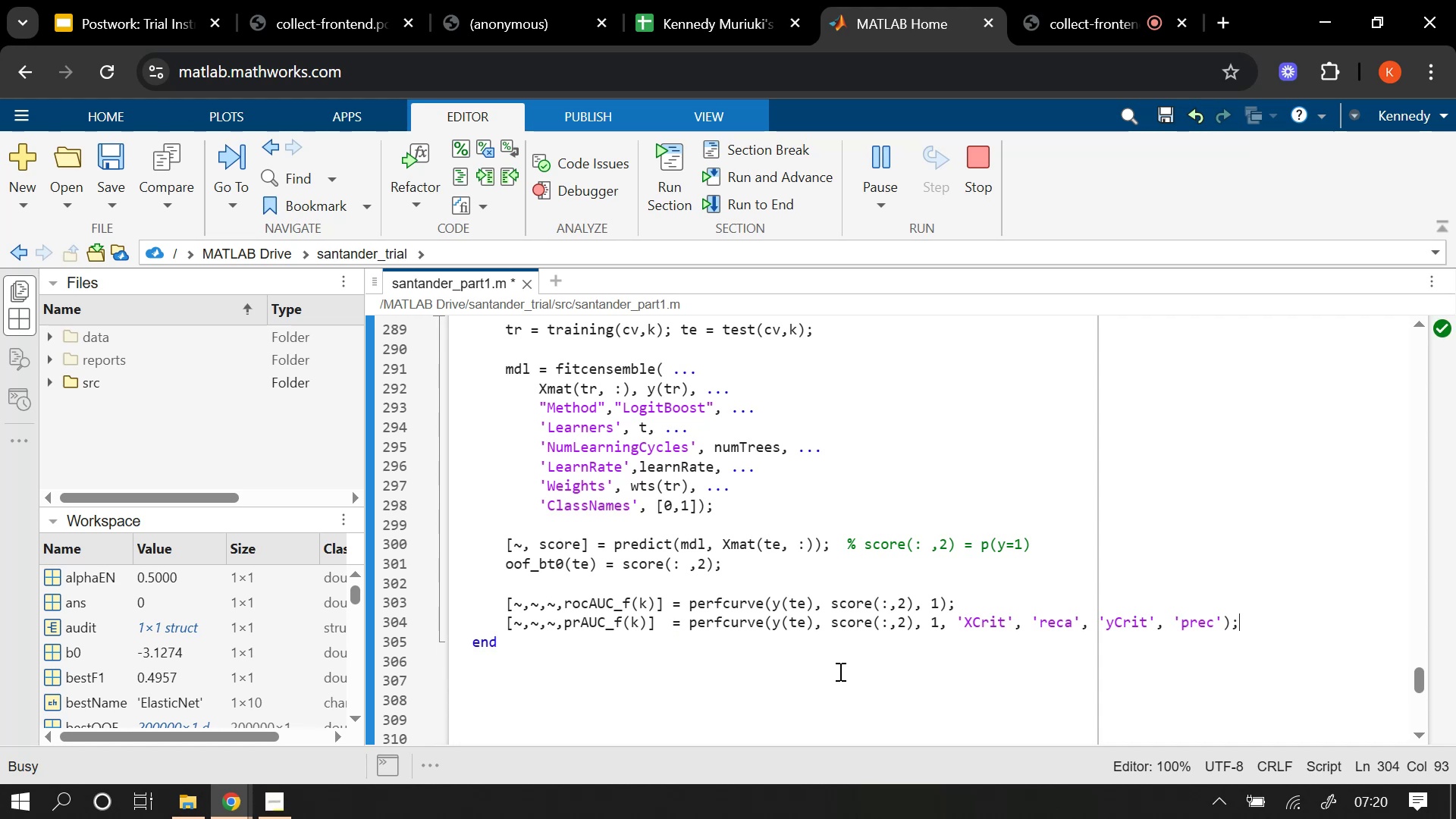 
left_click([585, 657])
 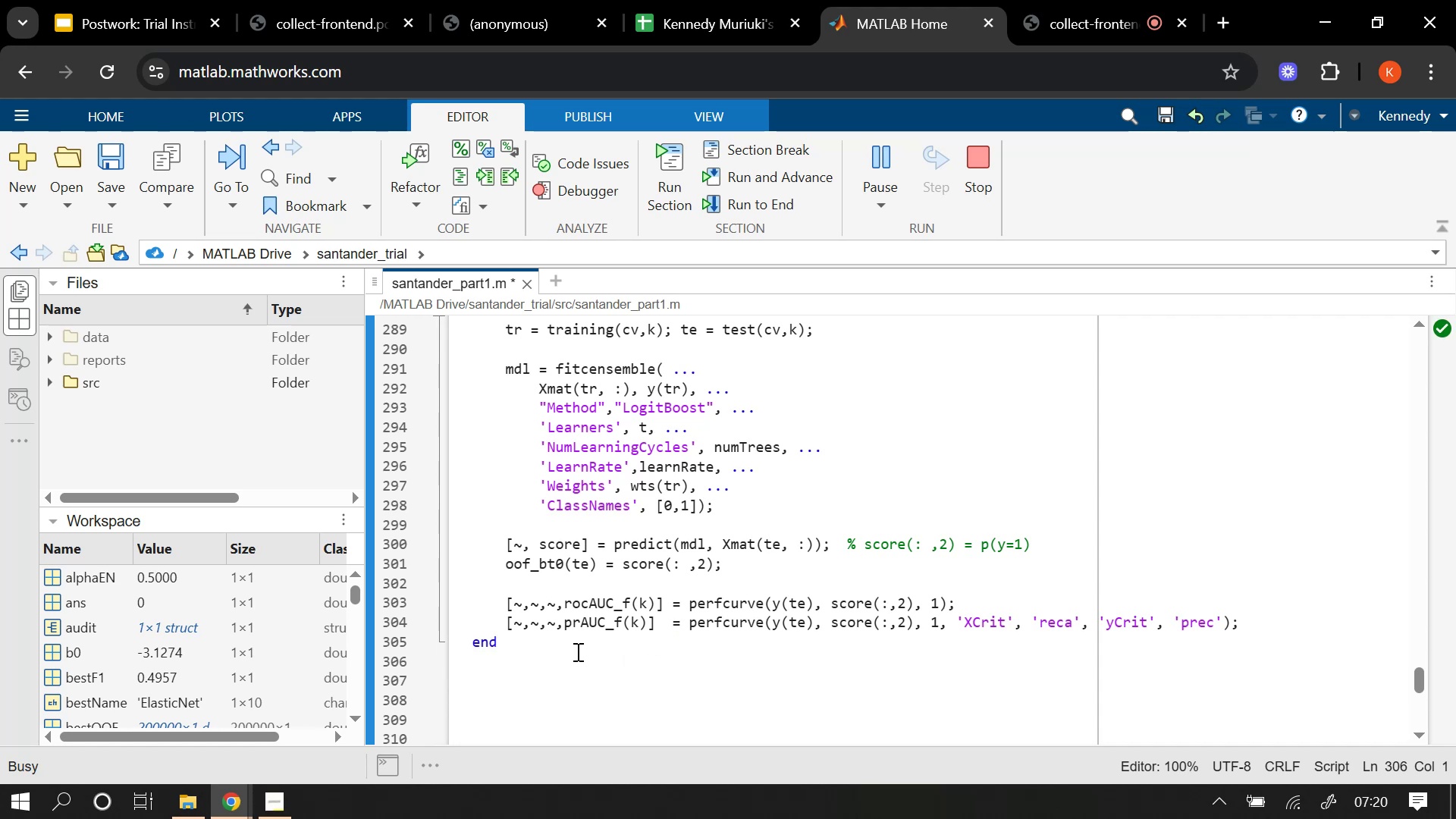 
key(Enter)
 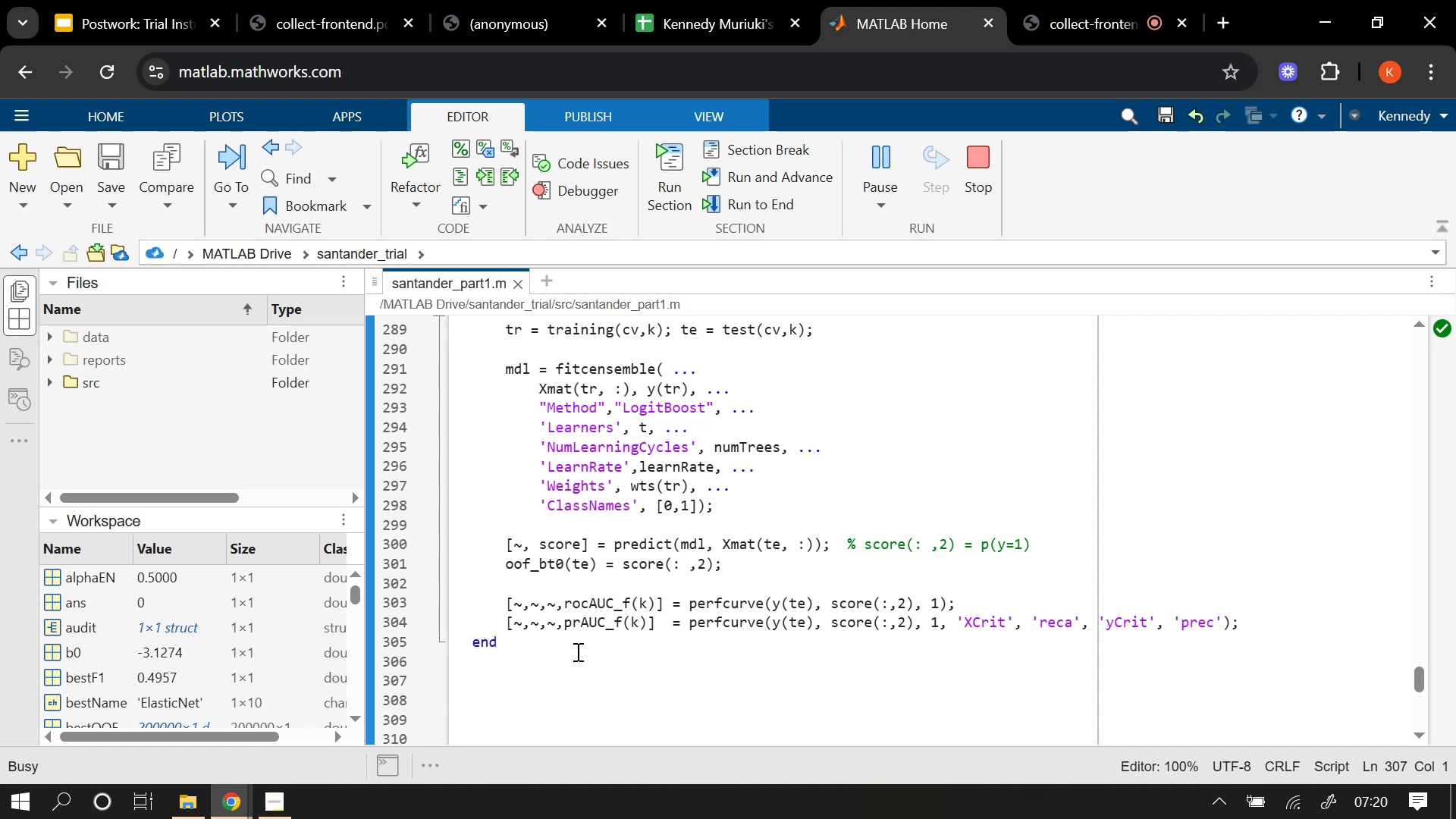 
wait(27.79)
 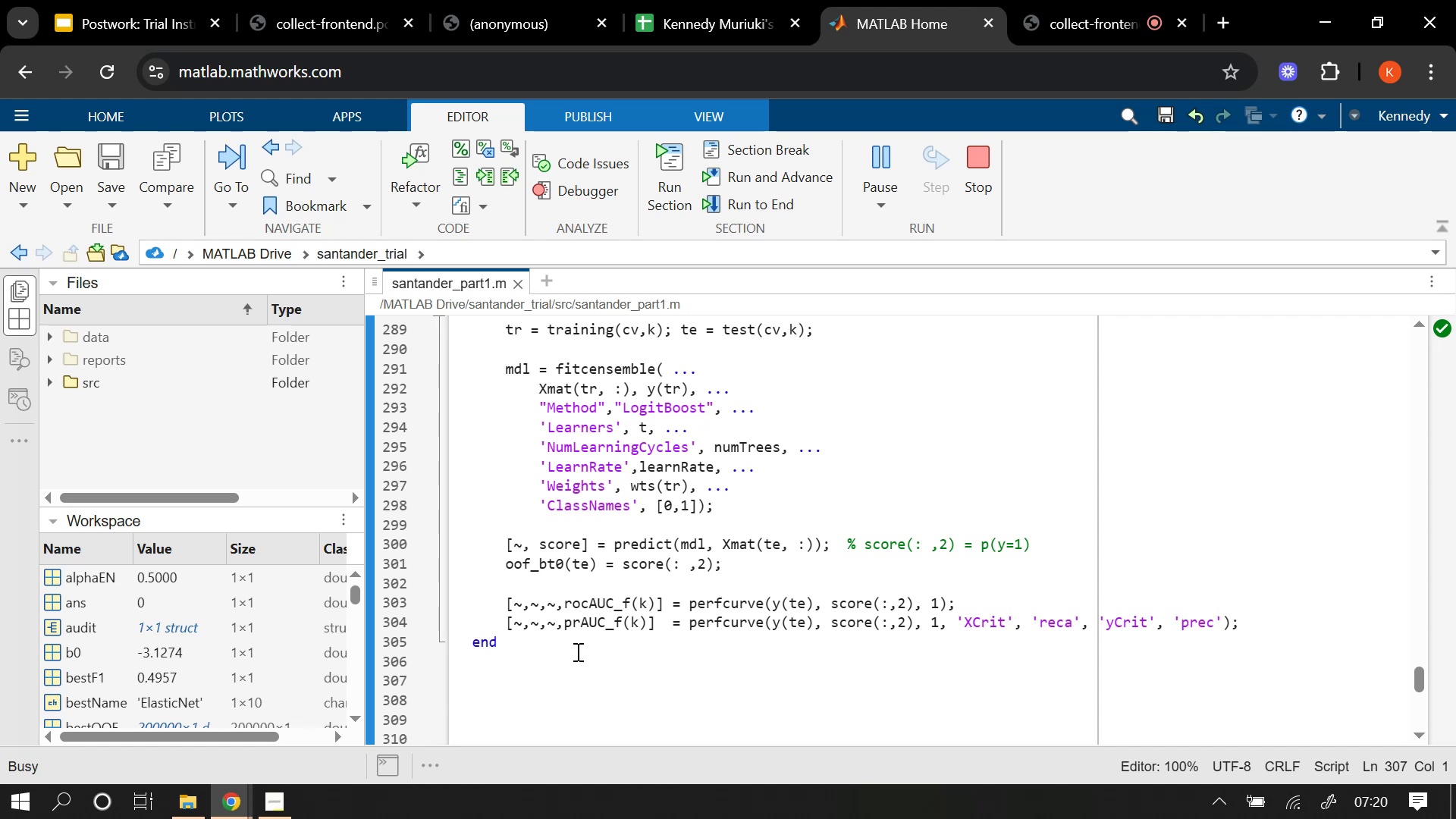 
scroll: coordinate [649, 392], scroll_direction: up, amount: 4.0
 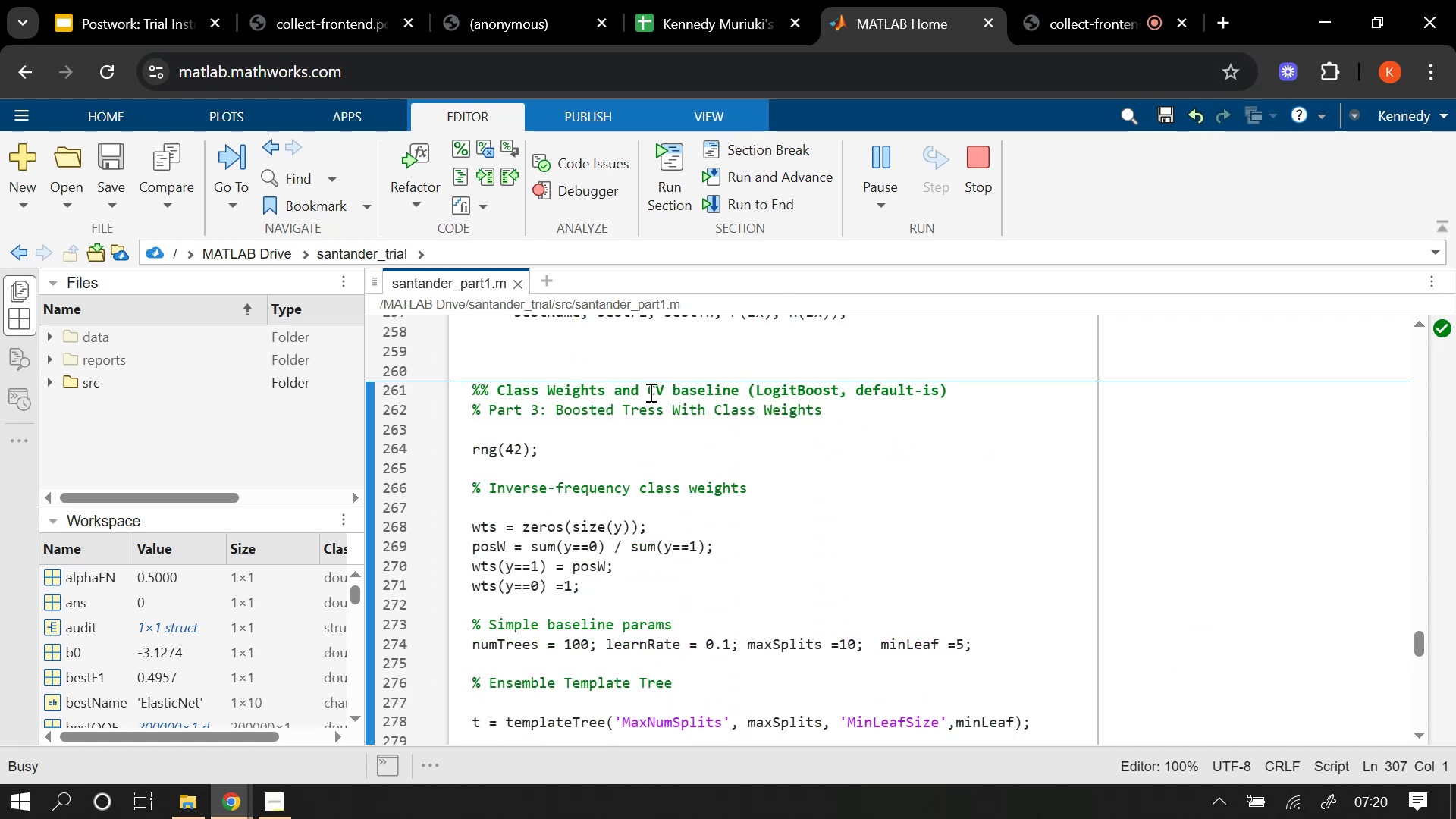 
scroll: coordinate [649, 392], scroll_direction: down, amount: 4.0
 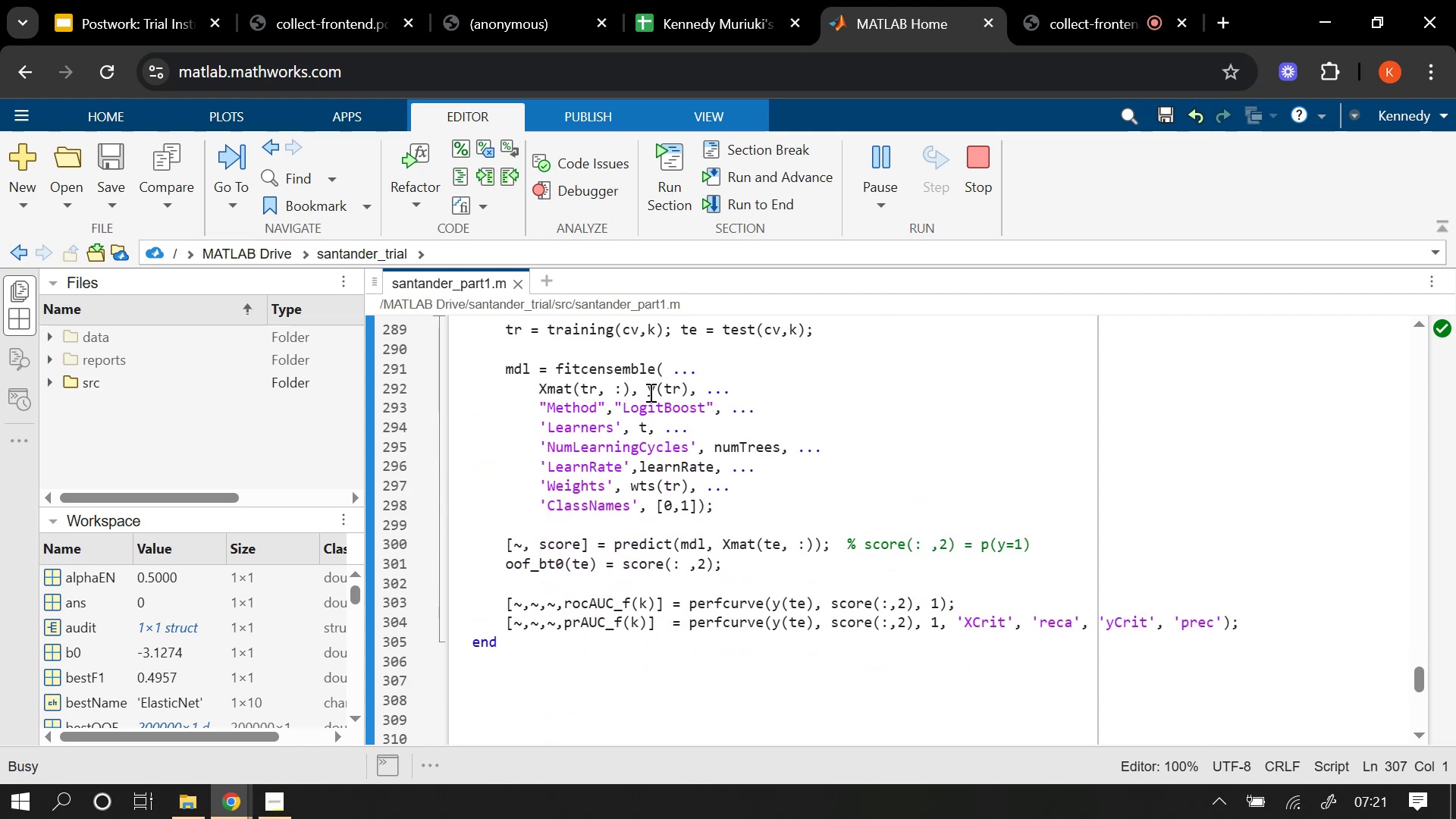 
scroll: coordinate [649, 392], scroll_direction: up, amount: 1.0
 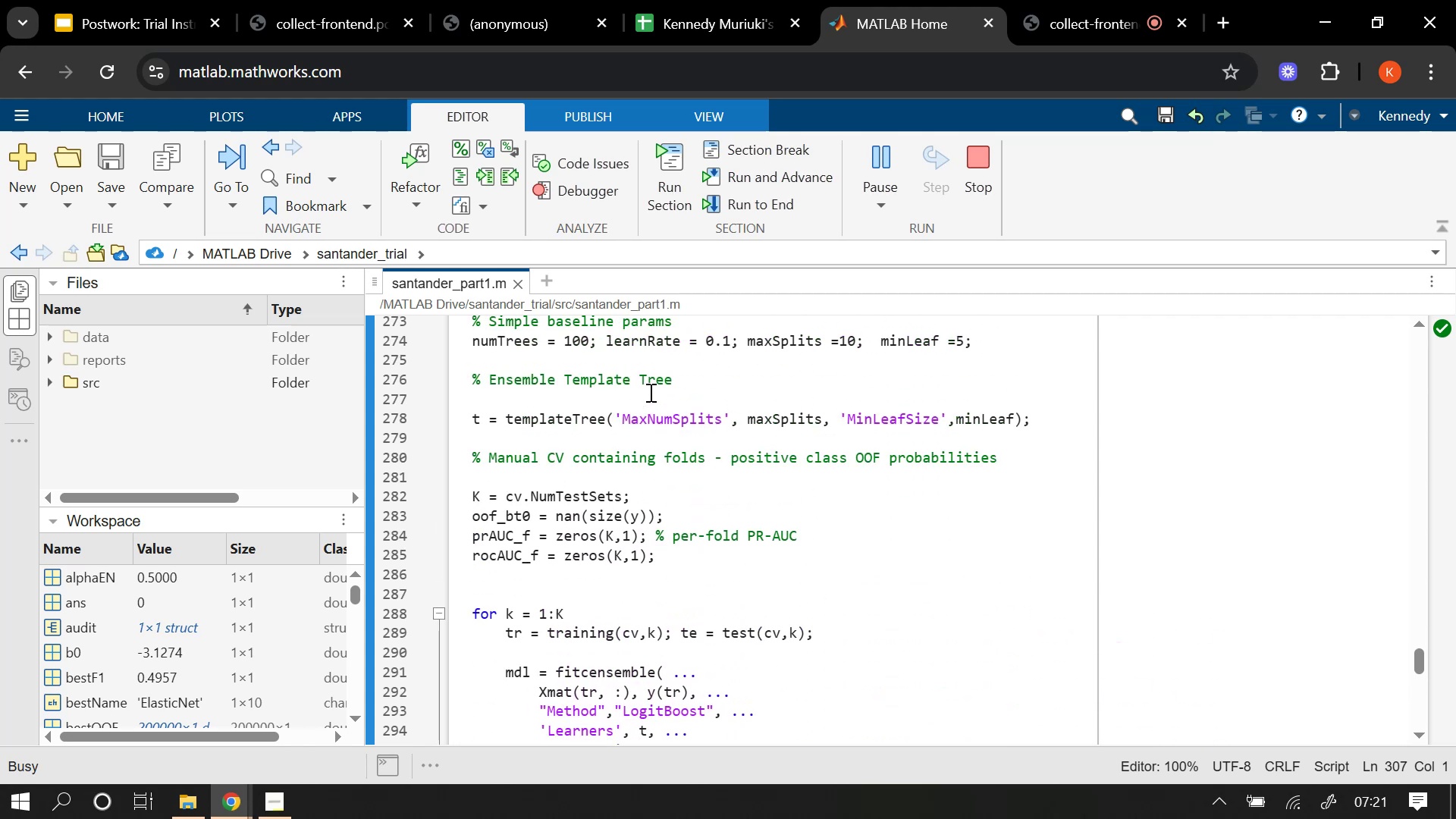 
scroll: coordinate [653, 394], scroll_direction: down, amount: 2.0
 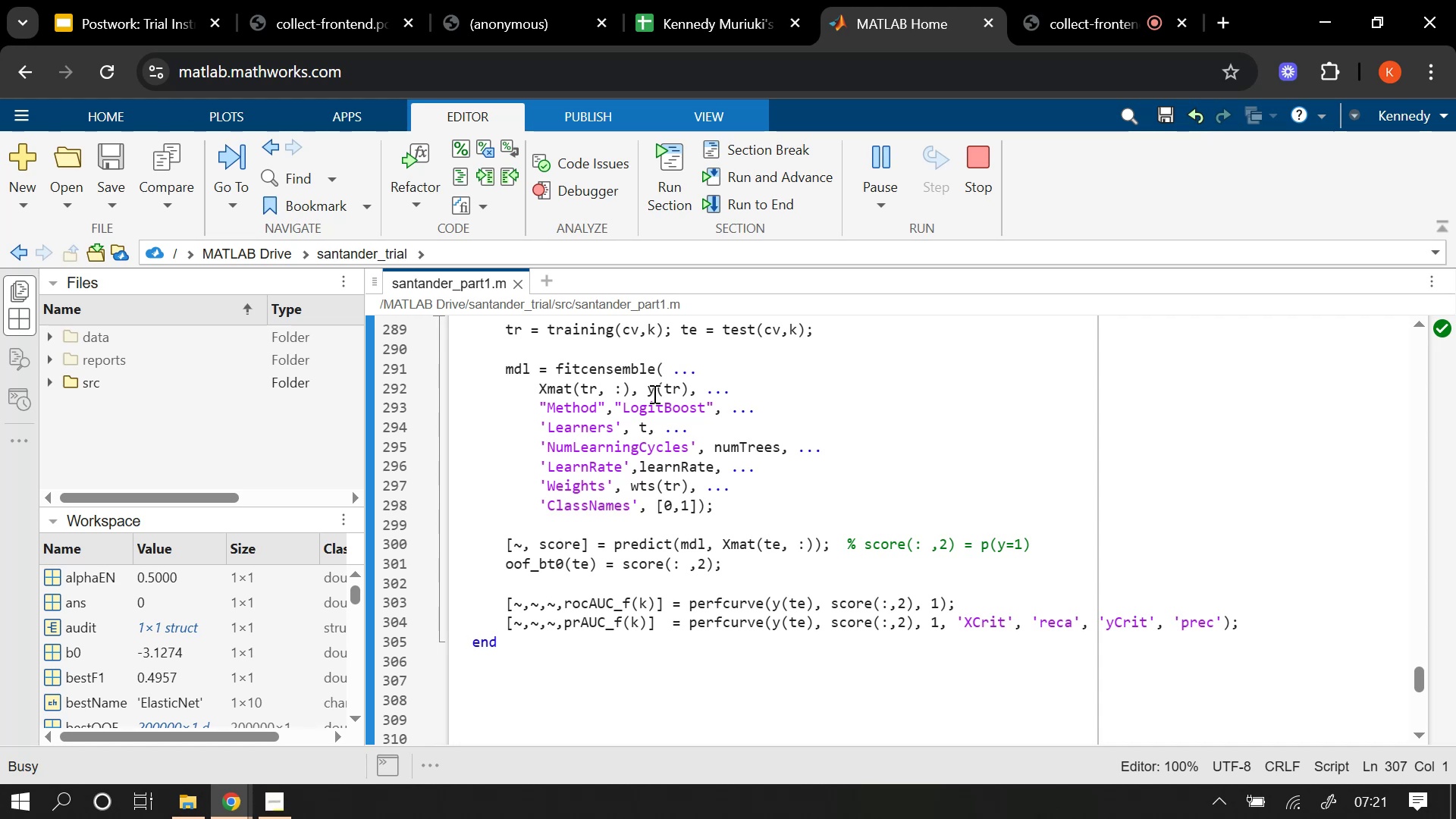 
wait(15.51)
 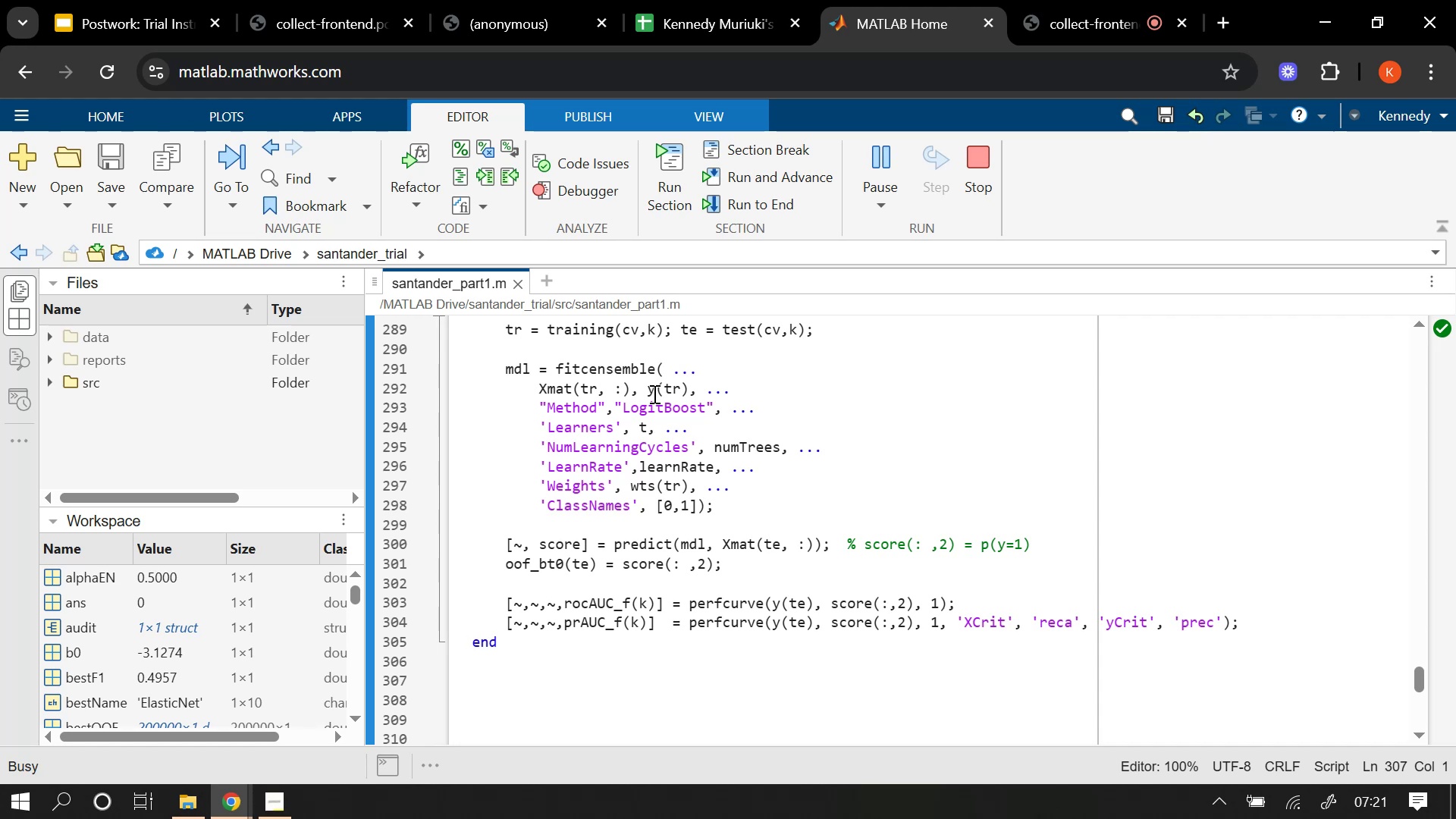 
type([rec_bt0, prec_bt0, ~< )
 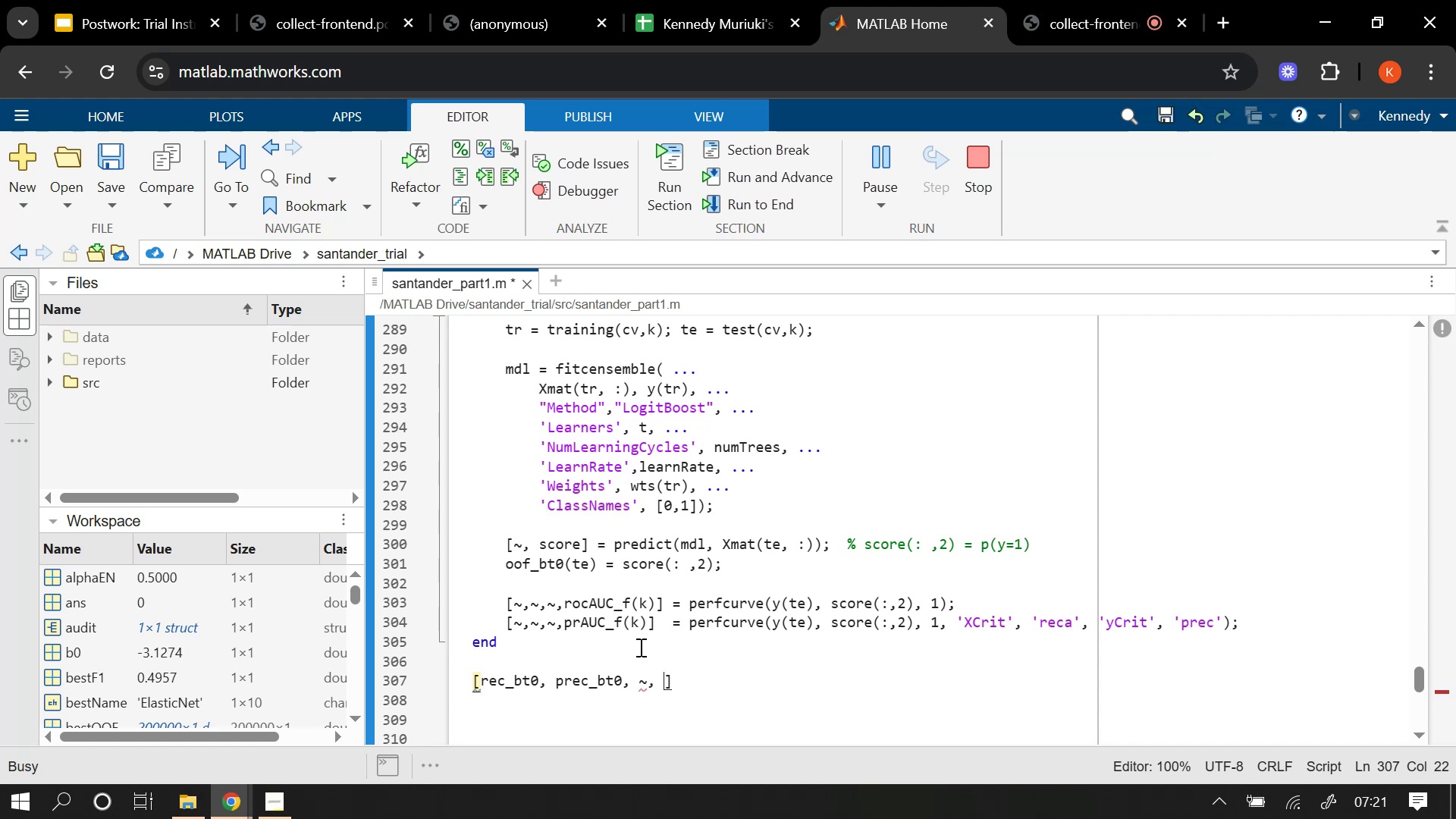 
key(Control+S)
 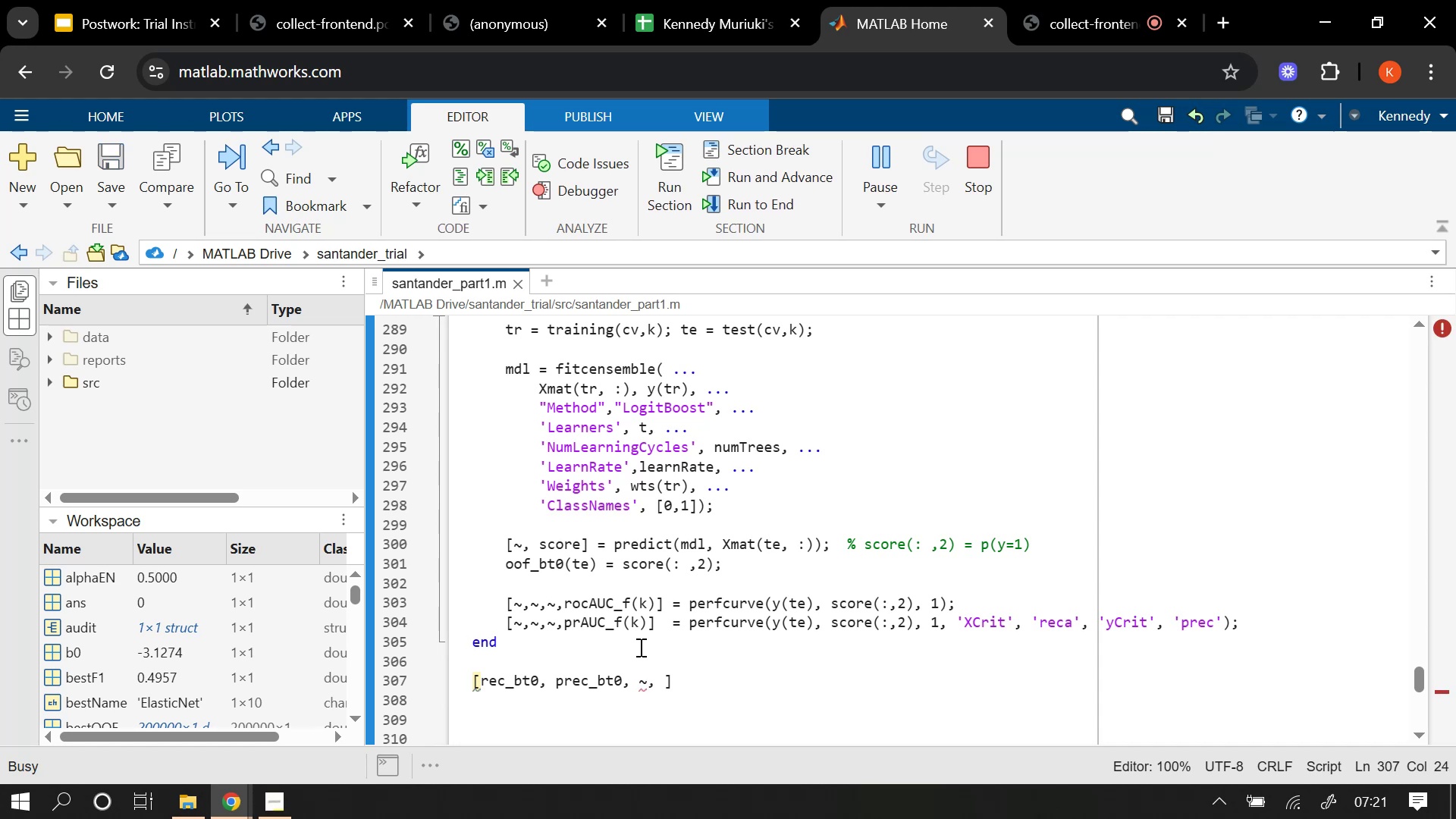 
type(prAUC_bt0)
 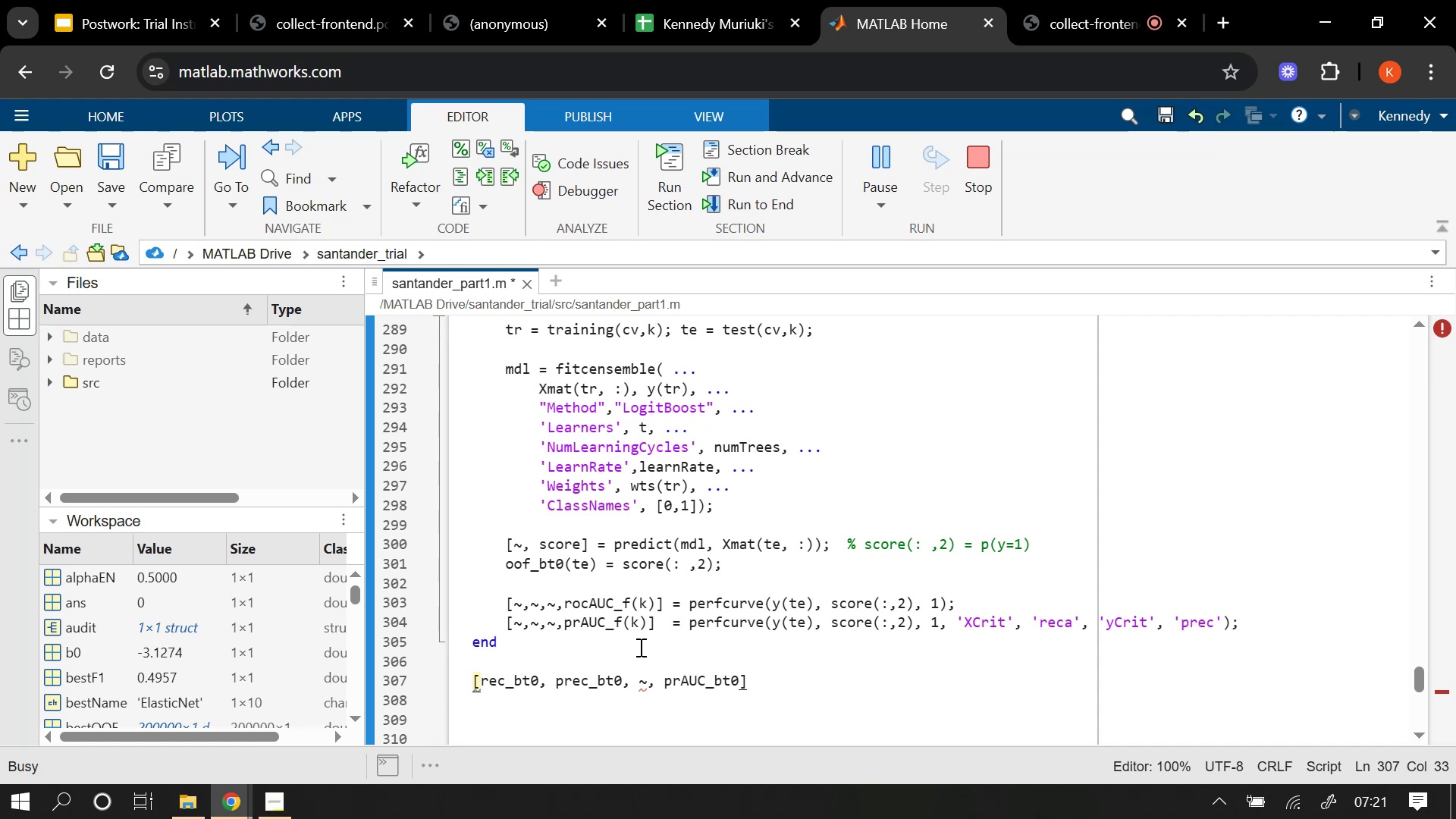 
key(ArrowRight)
 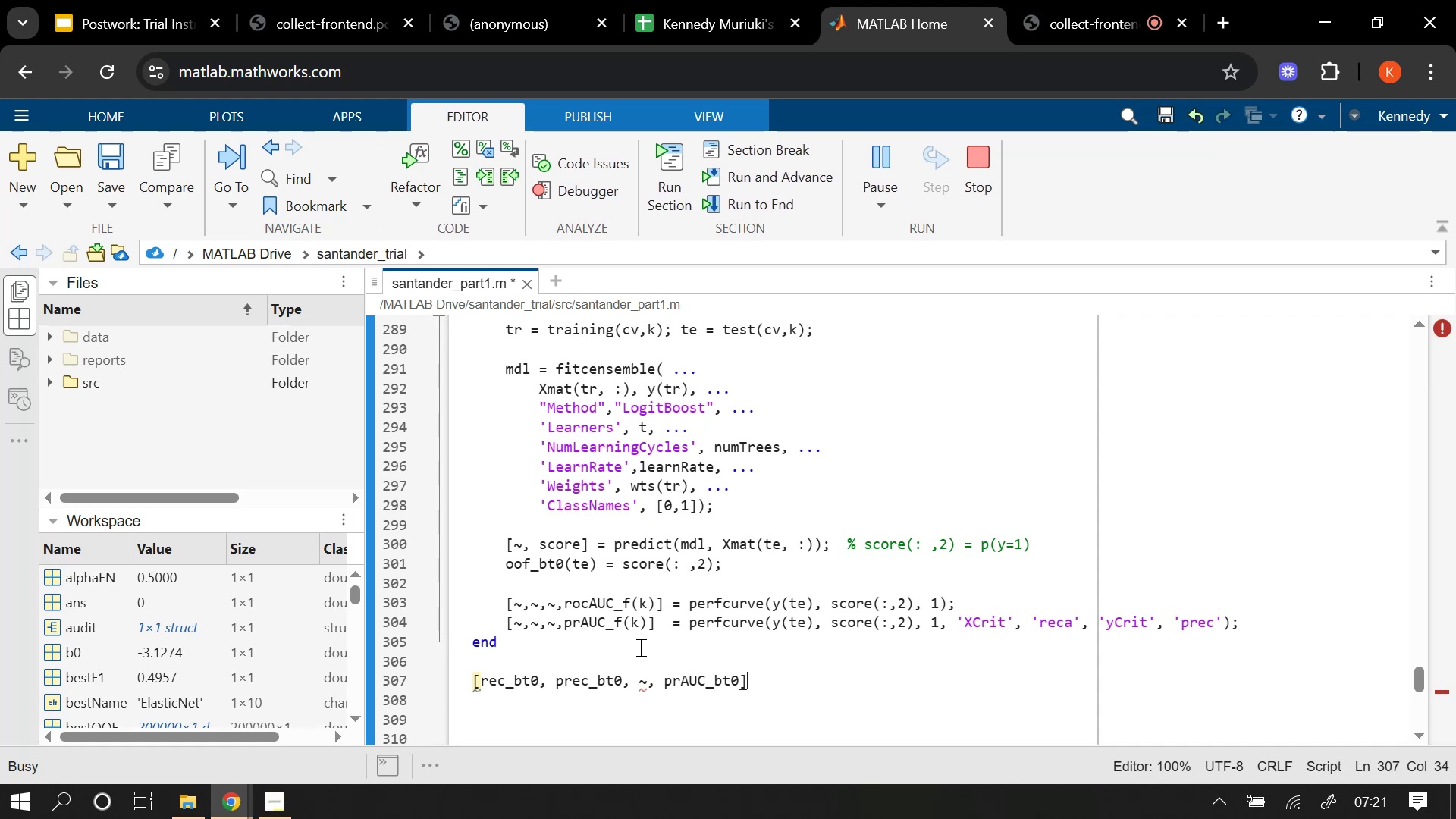 
key(Space)
 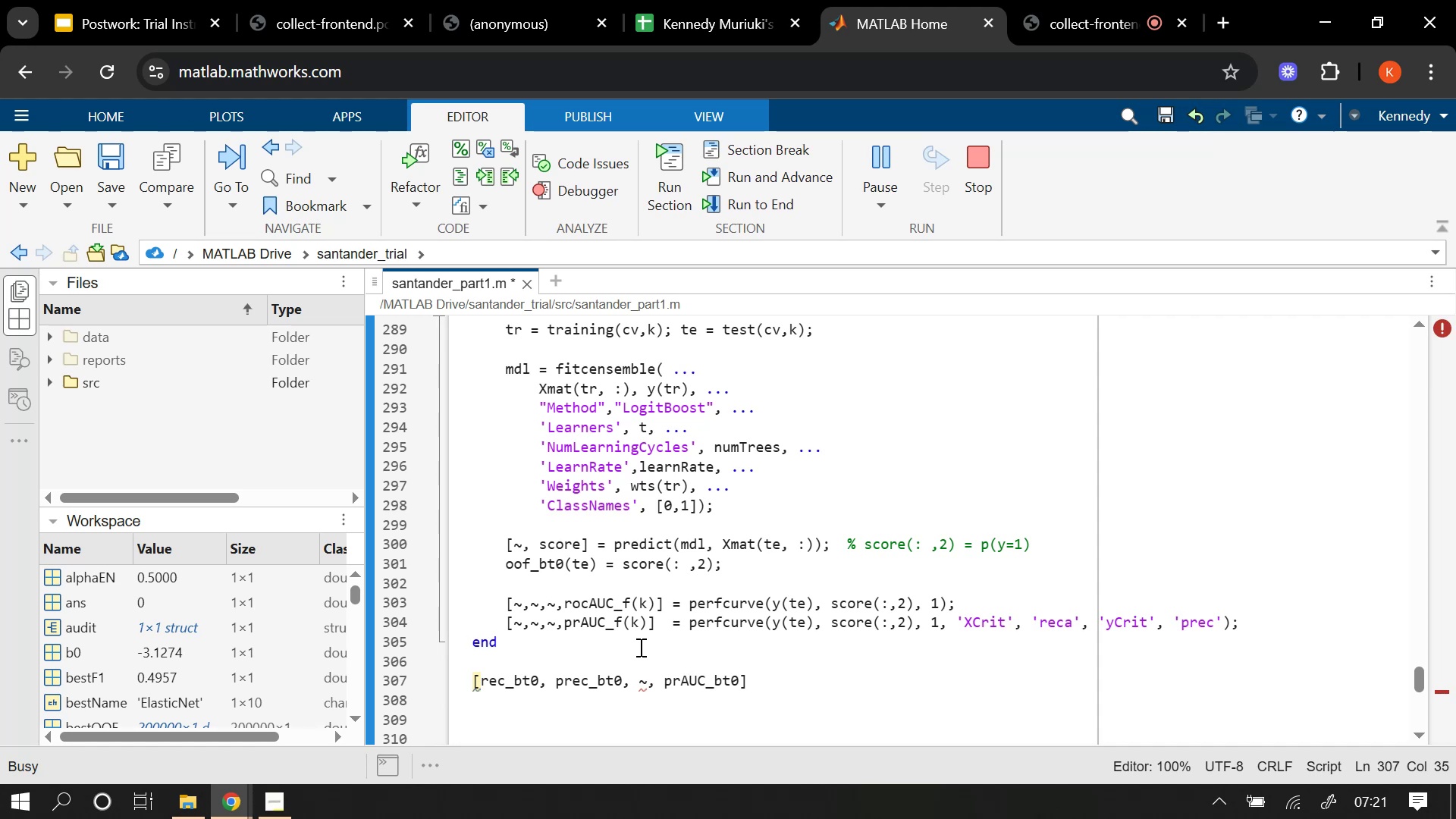 
key(Equal)
 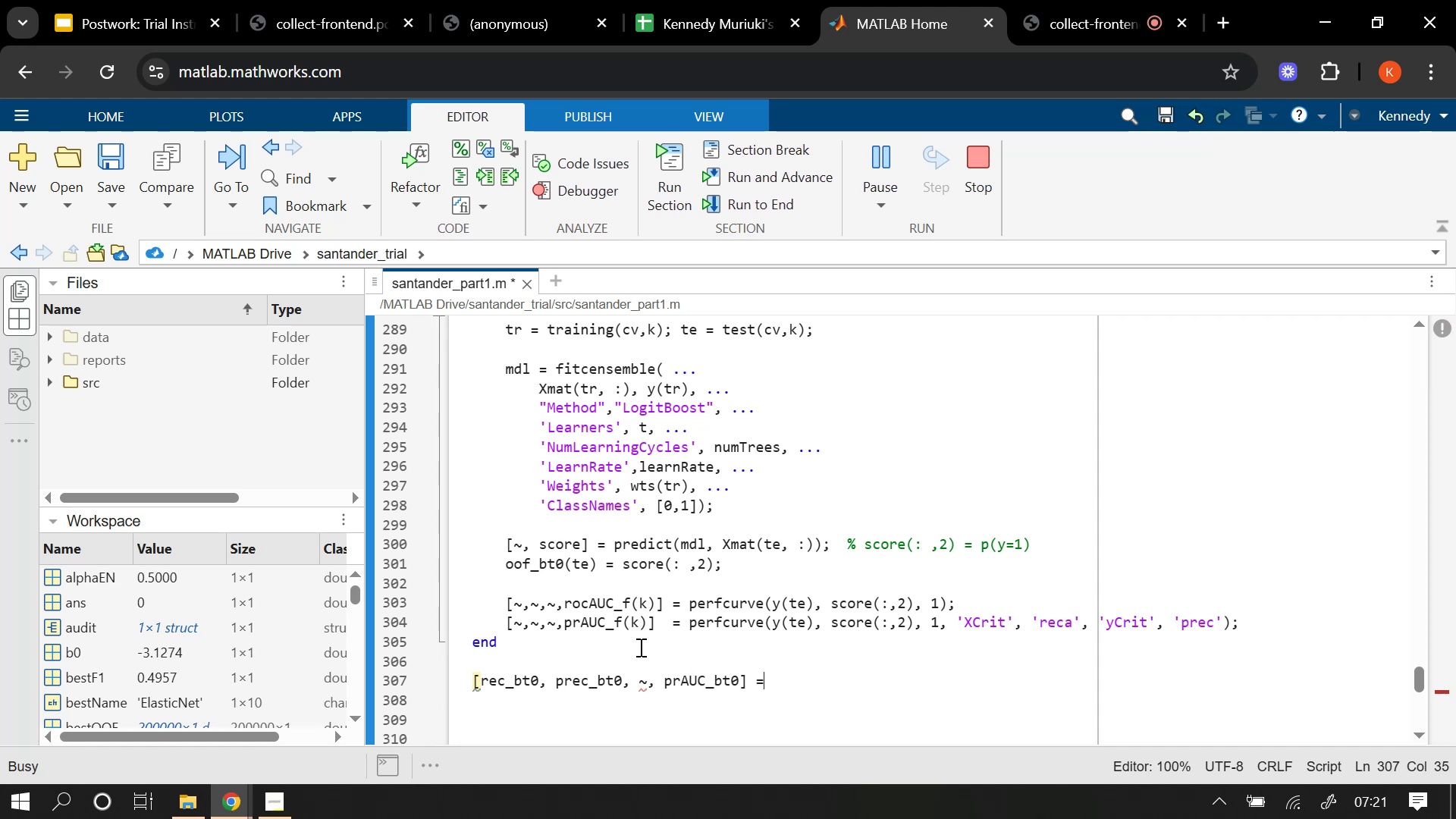 
key(Space)
 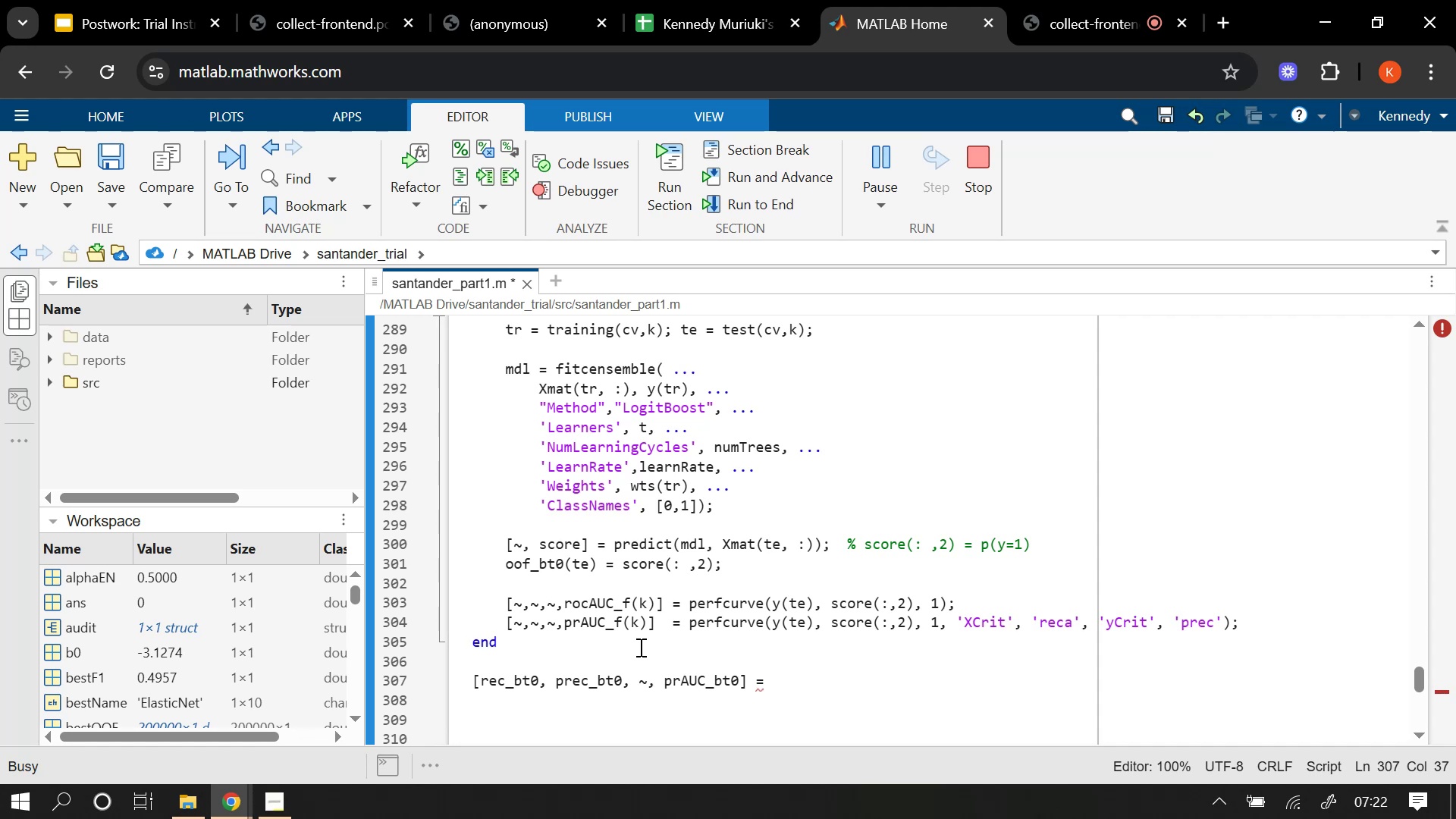 
type(po)
key(Backspace)
type(erfcurve(yu)
key(Backspace)
type(, oof_bt0, 1, 'XCrit)
 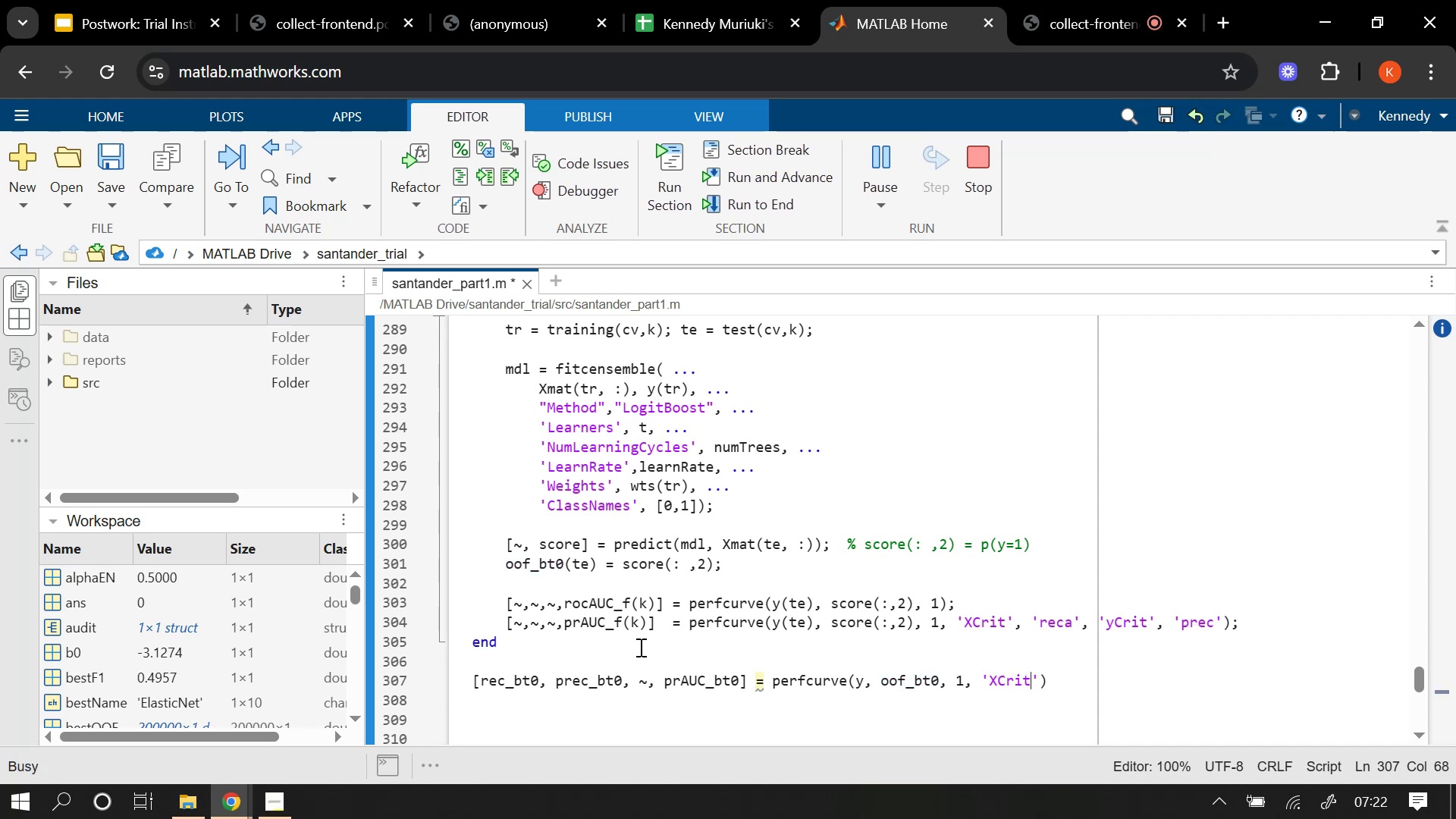 
key(ArrowRight)
 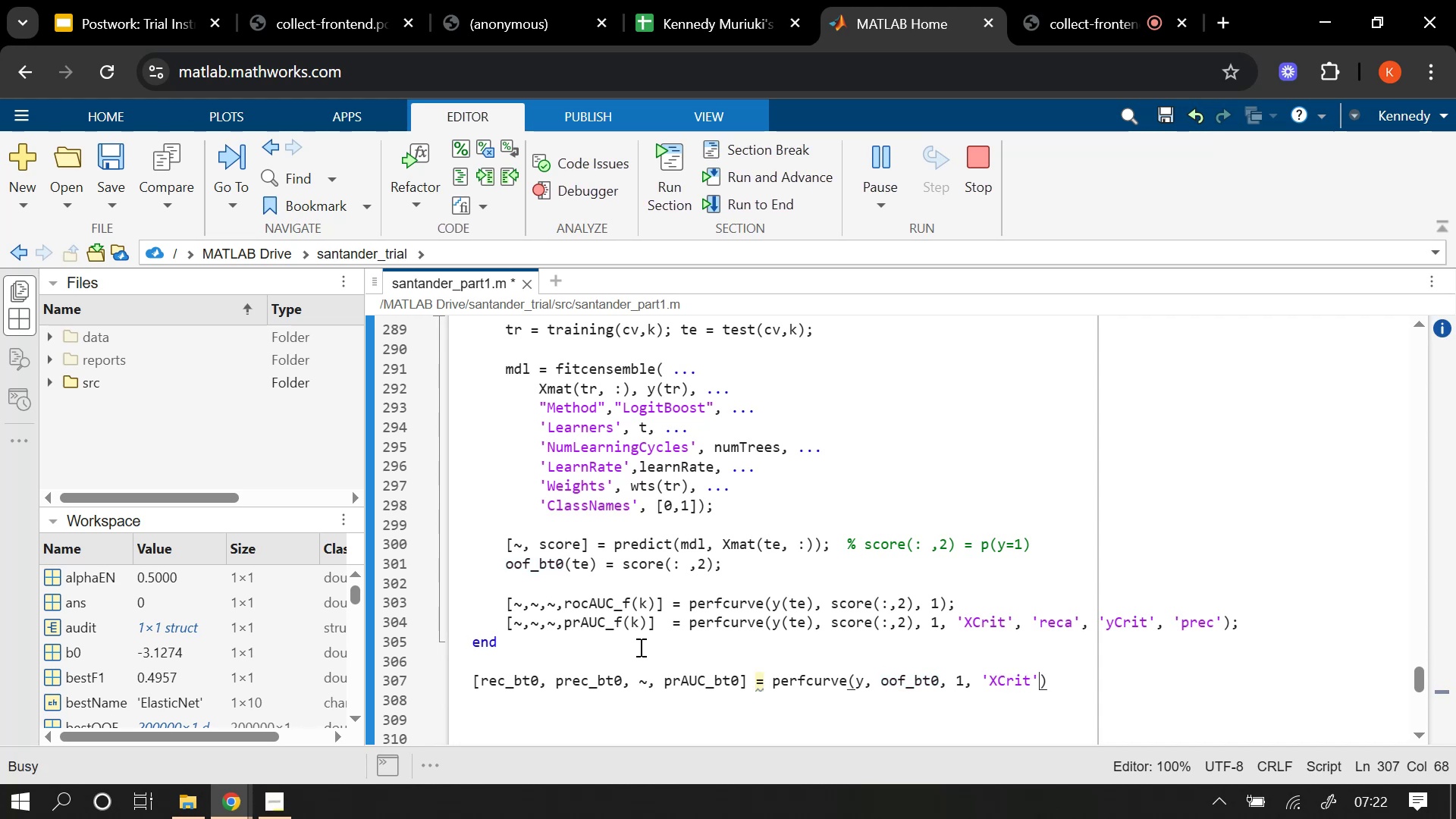 
key(Comma)
 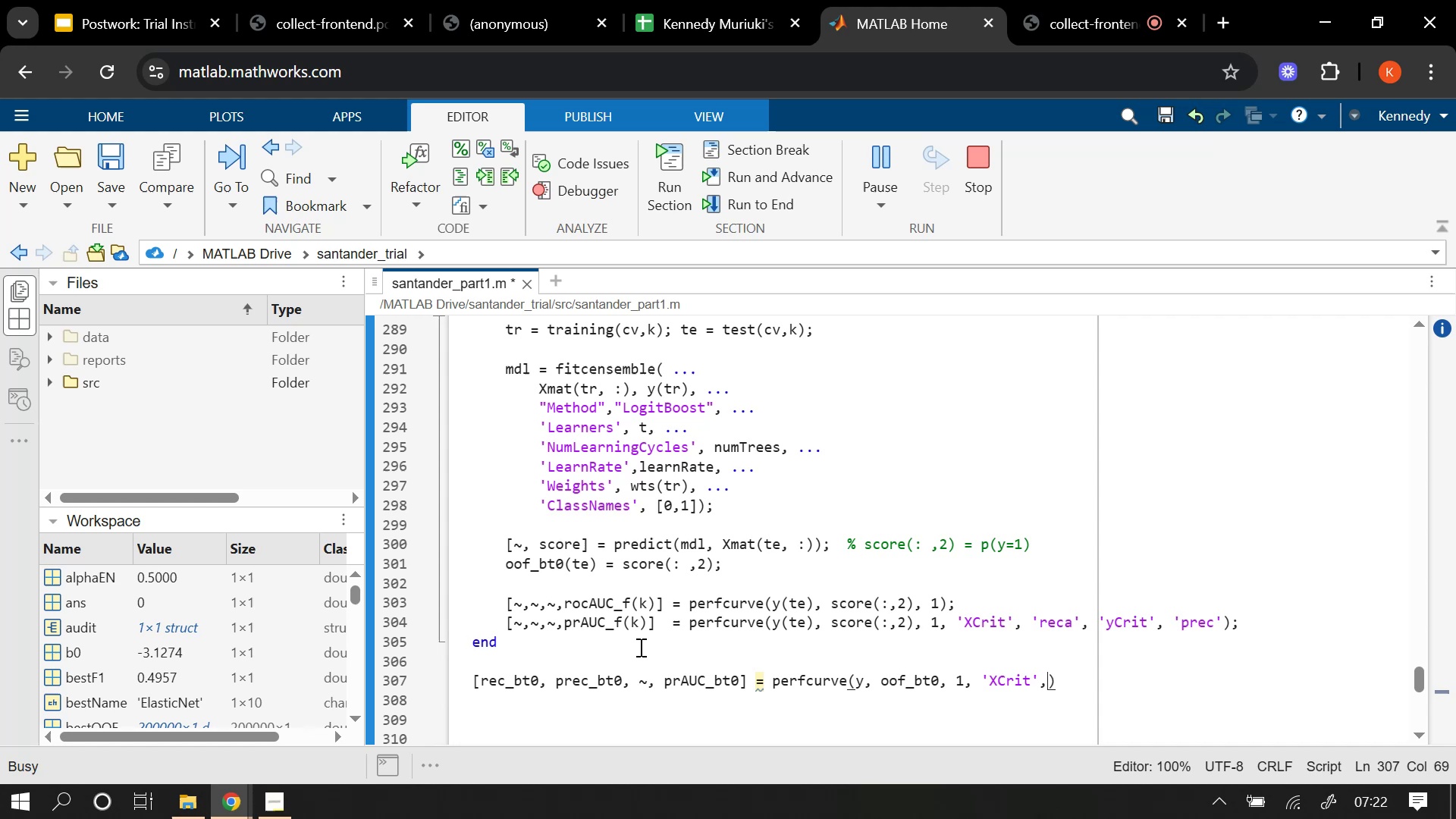 
key(Space)
 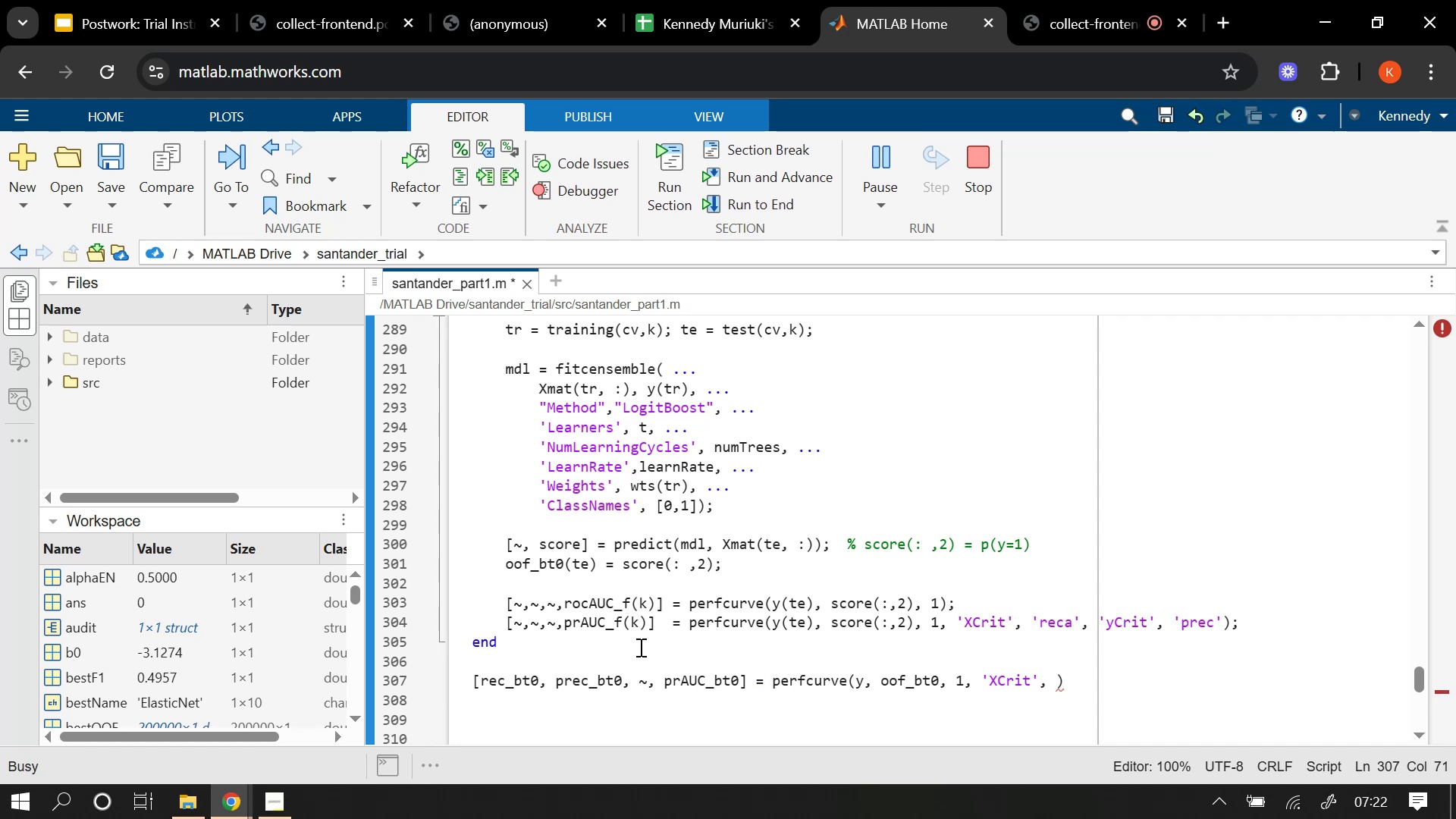 
wait(5.99)
 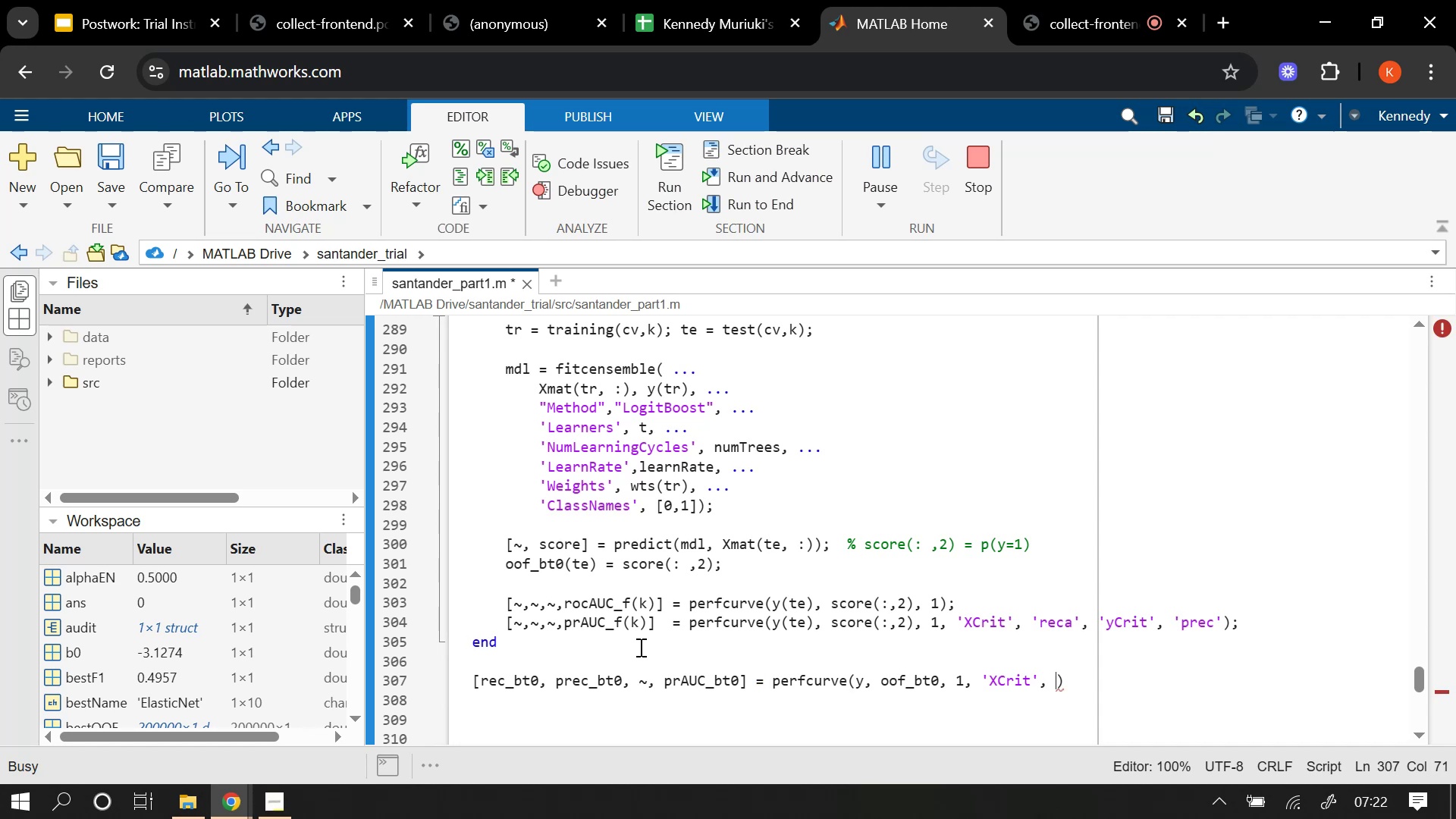 
type('reca)
 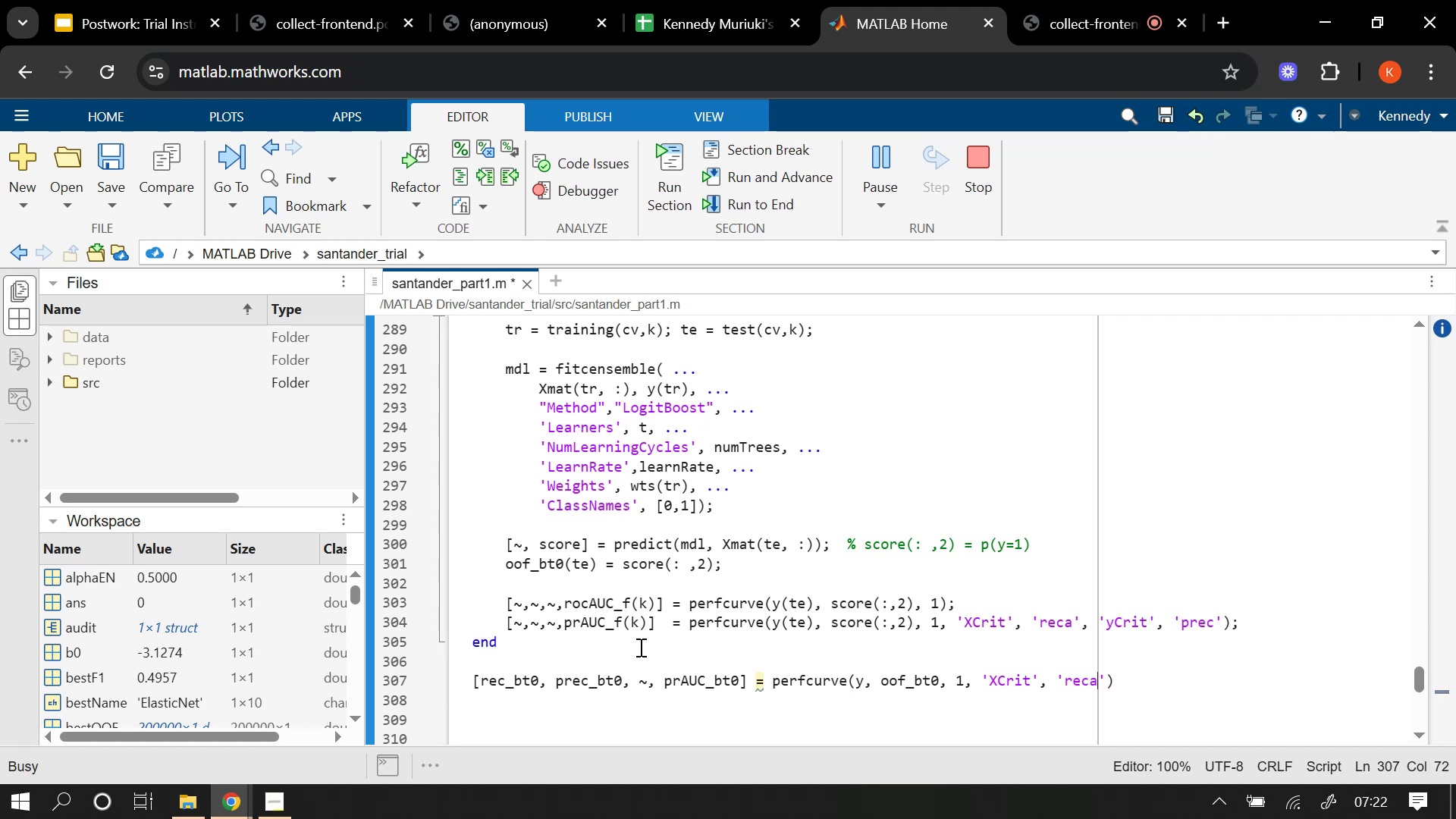 
key(ArrowRight)
 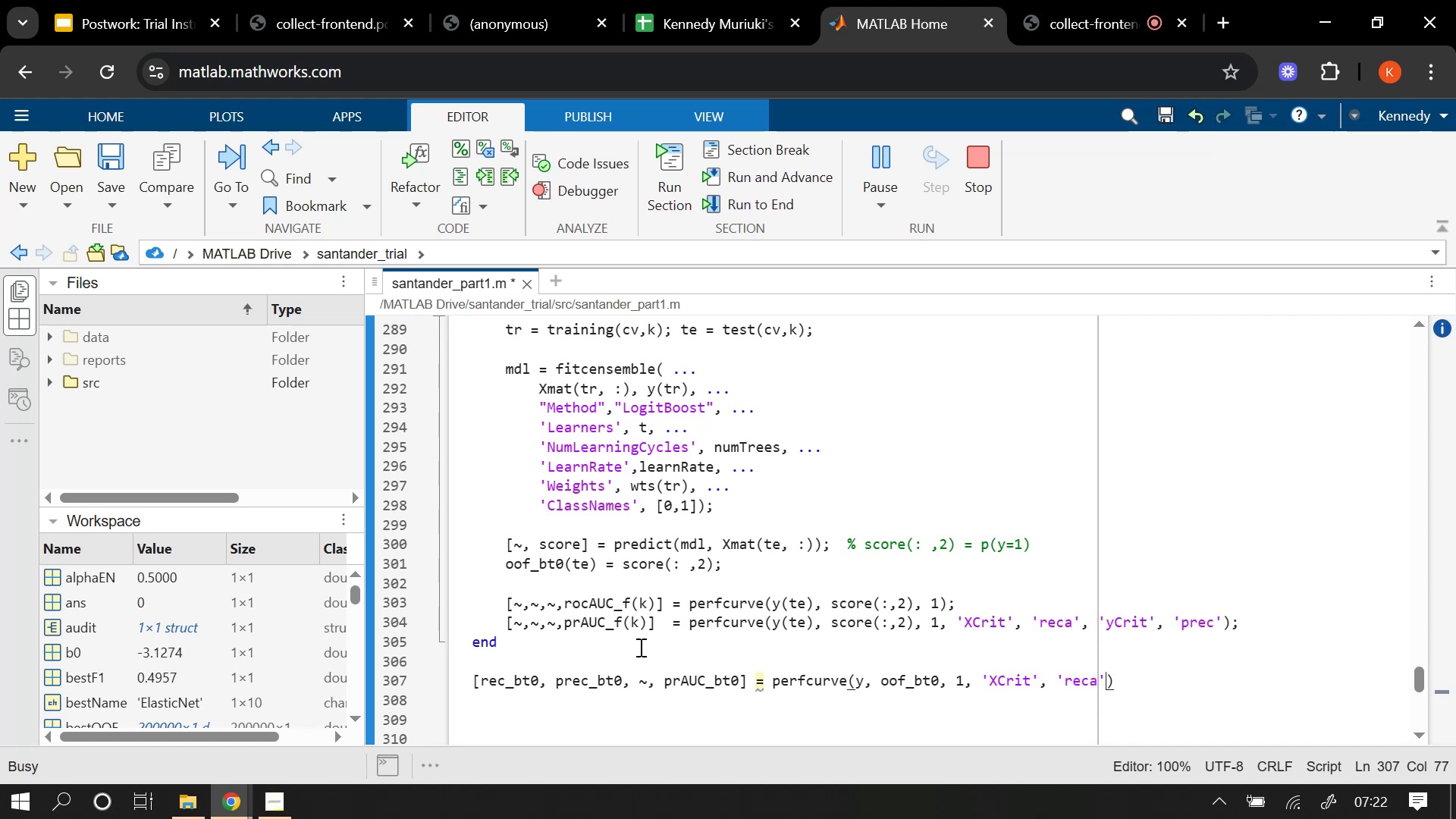 
type(, 'yCrit)
 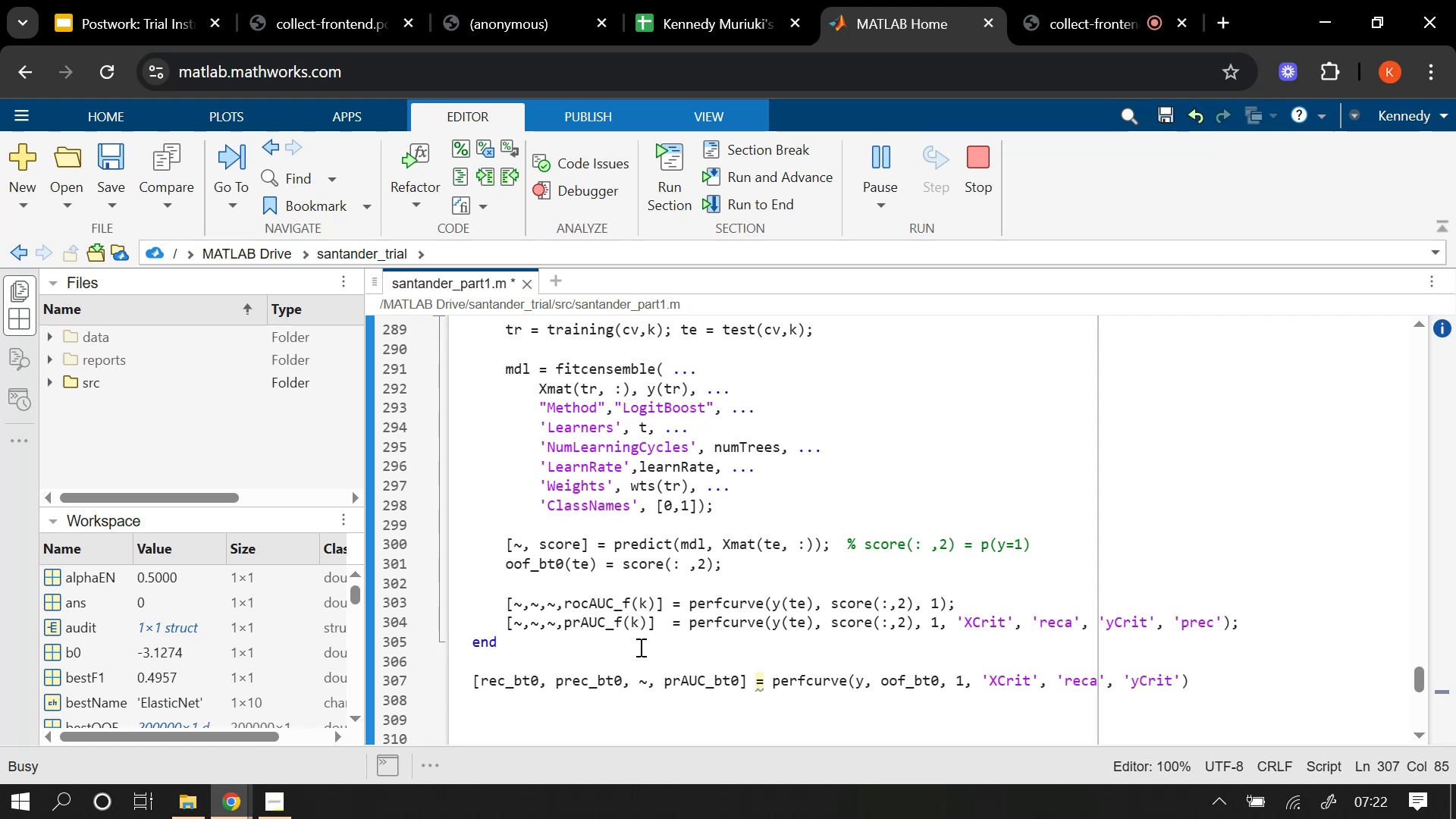 
key(ArrowRight)
 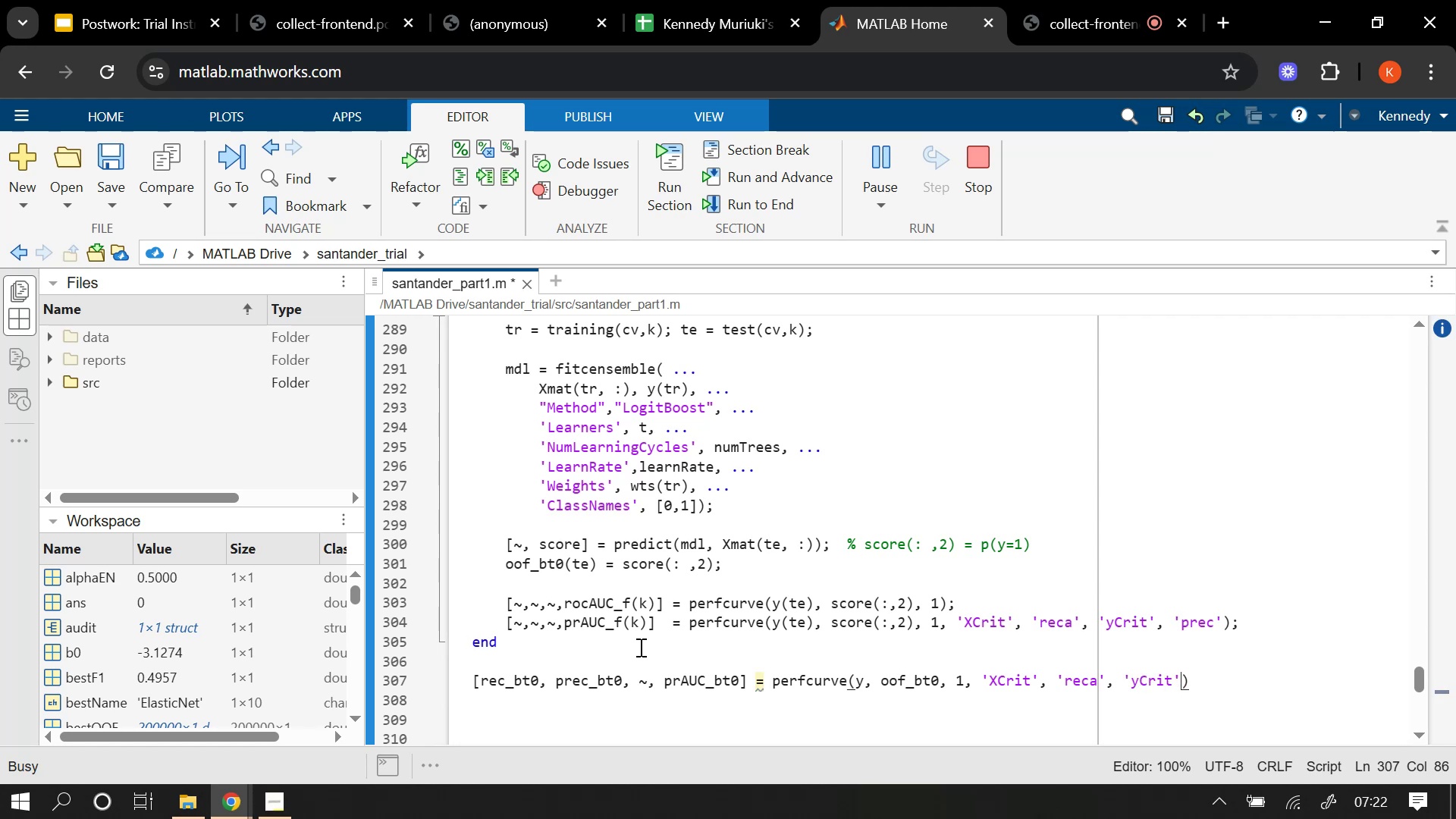 
type(, 'preca)
 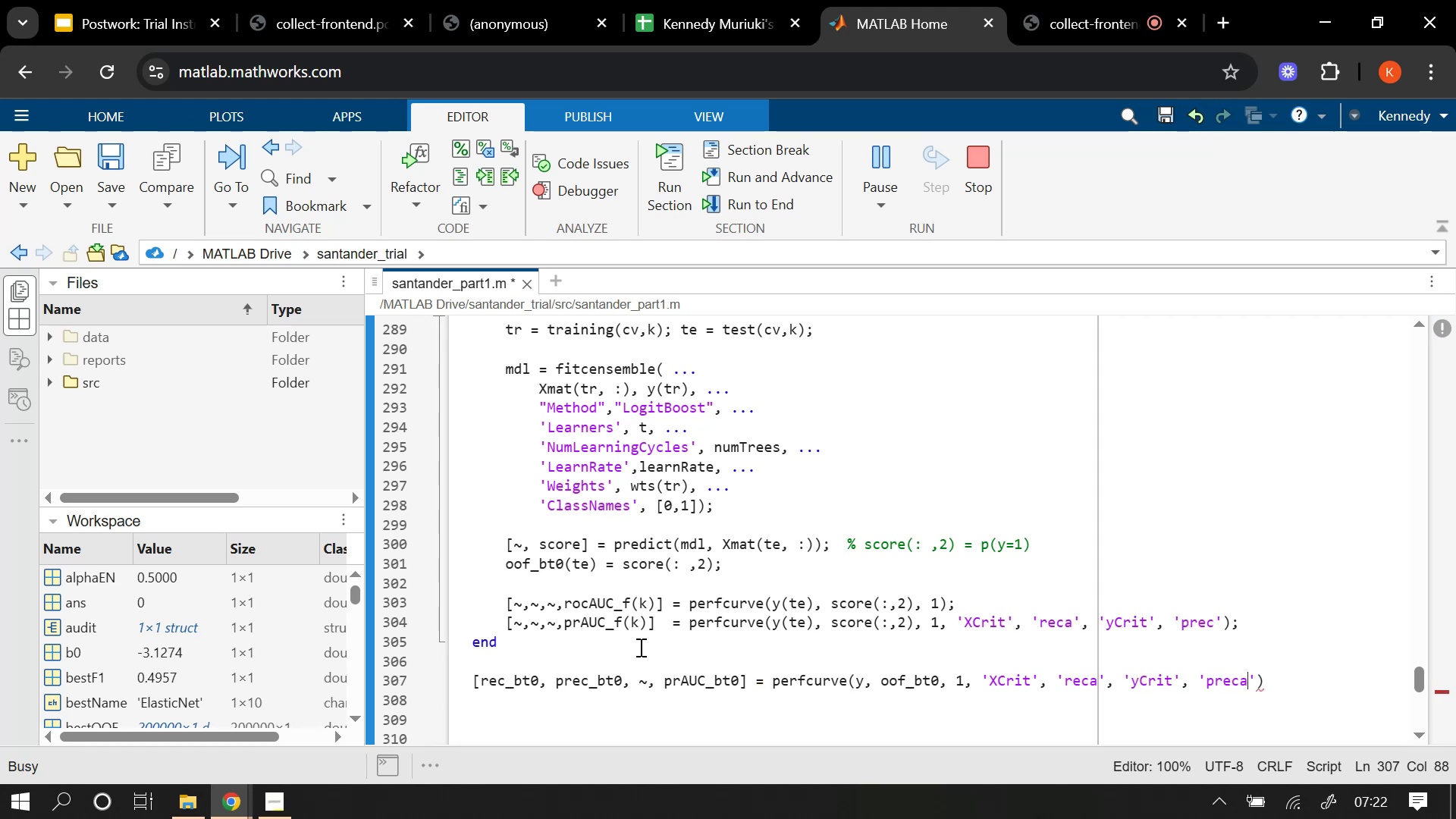 
key(ArrowRight)
 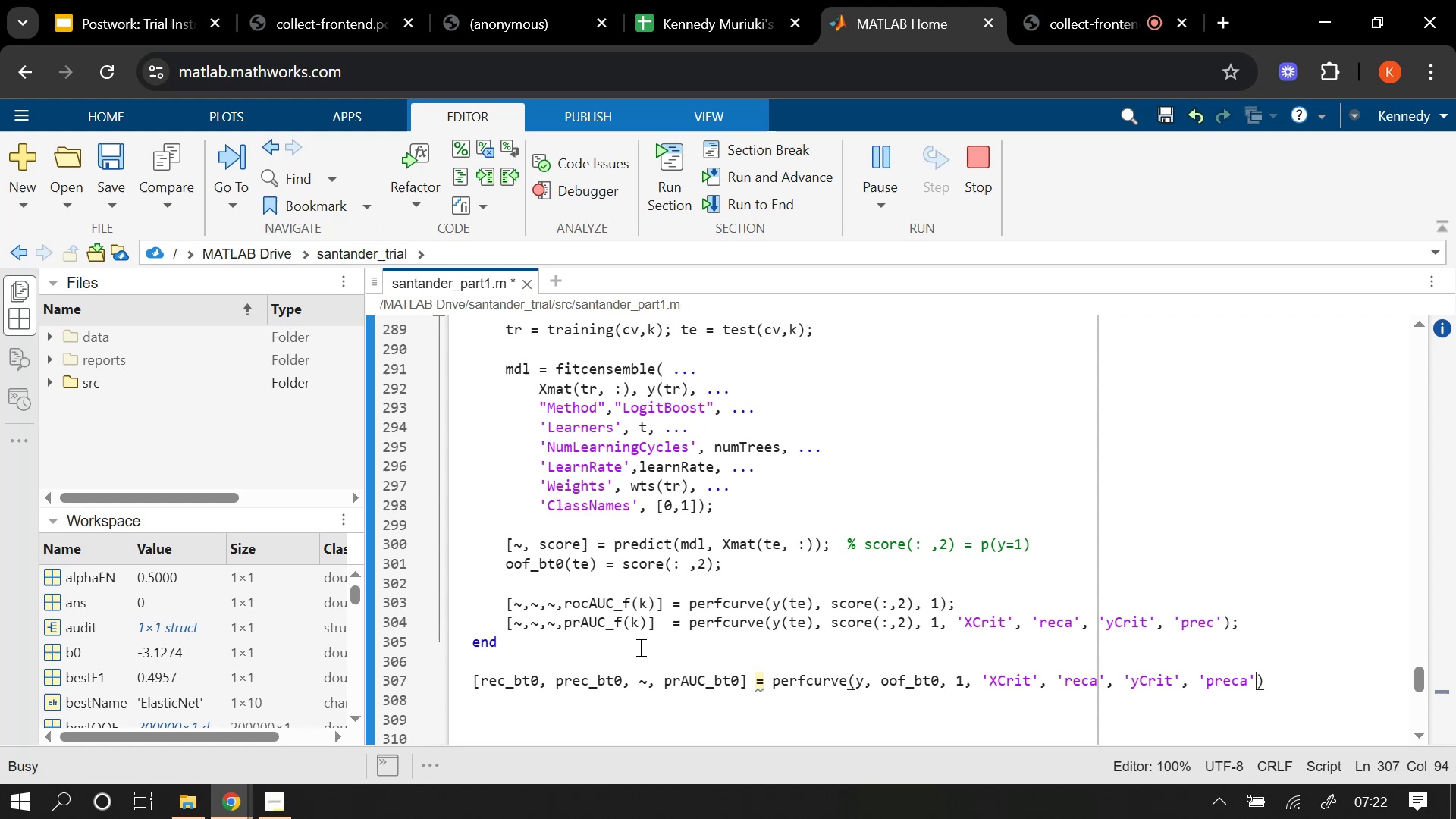 
key(ArrowRight)
 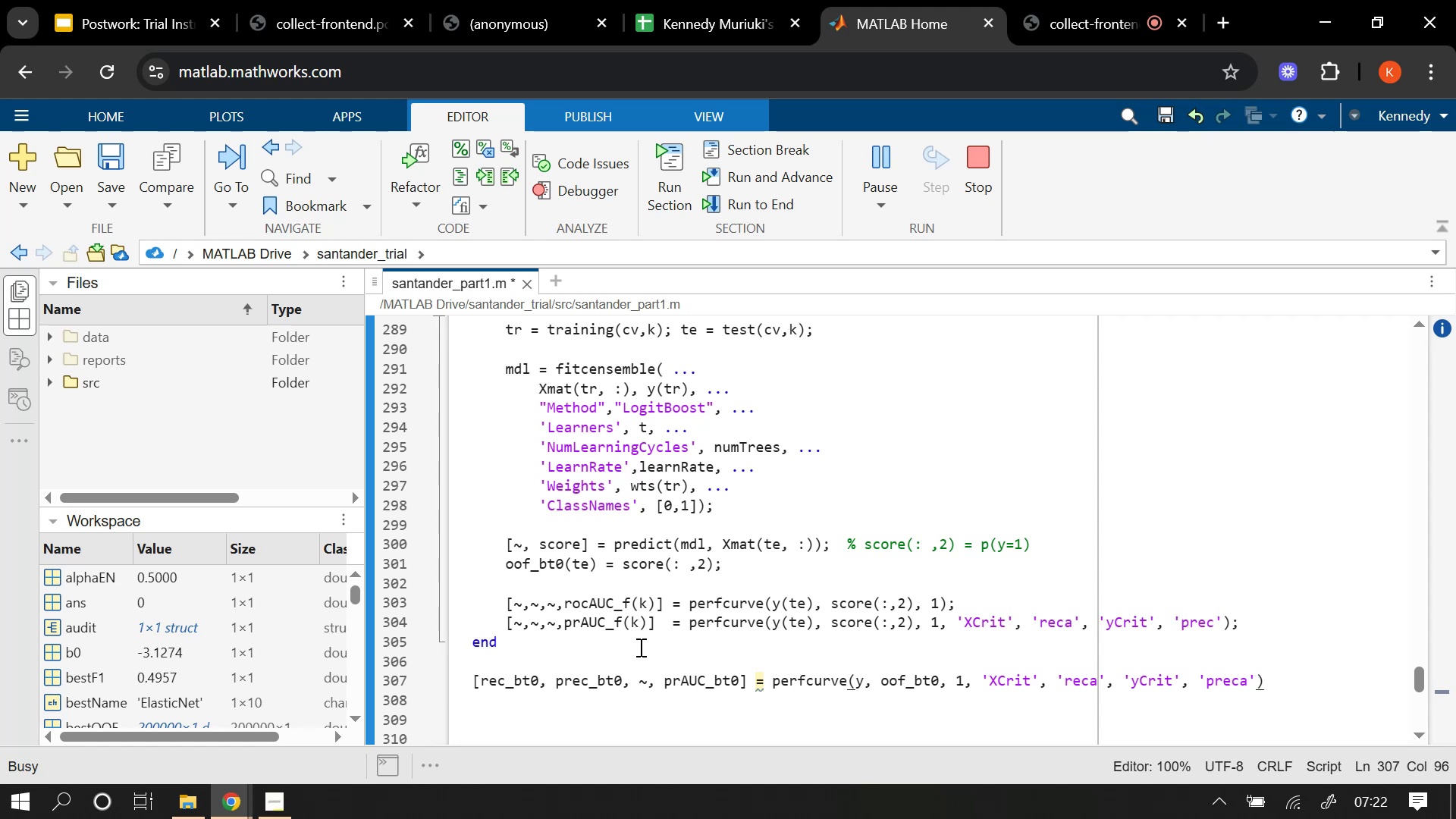 
key(Semicolon)
 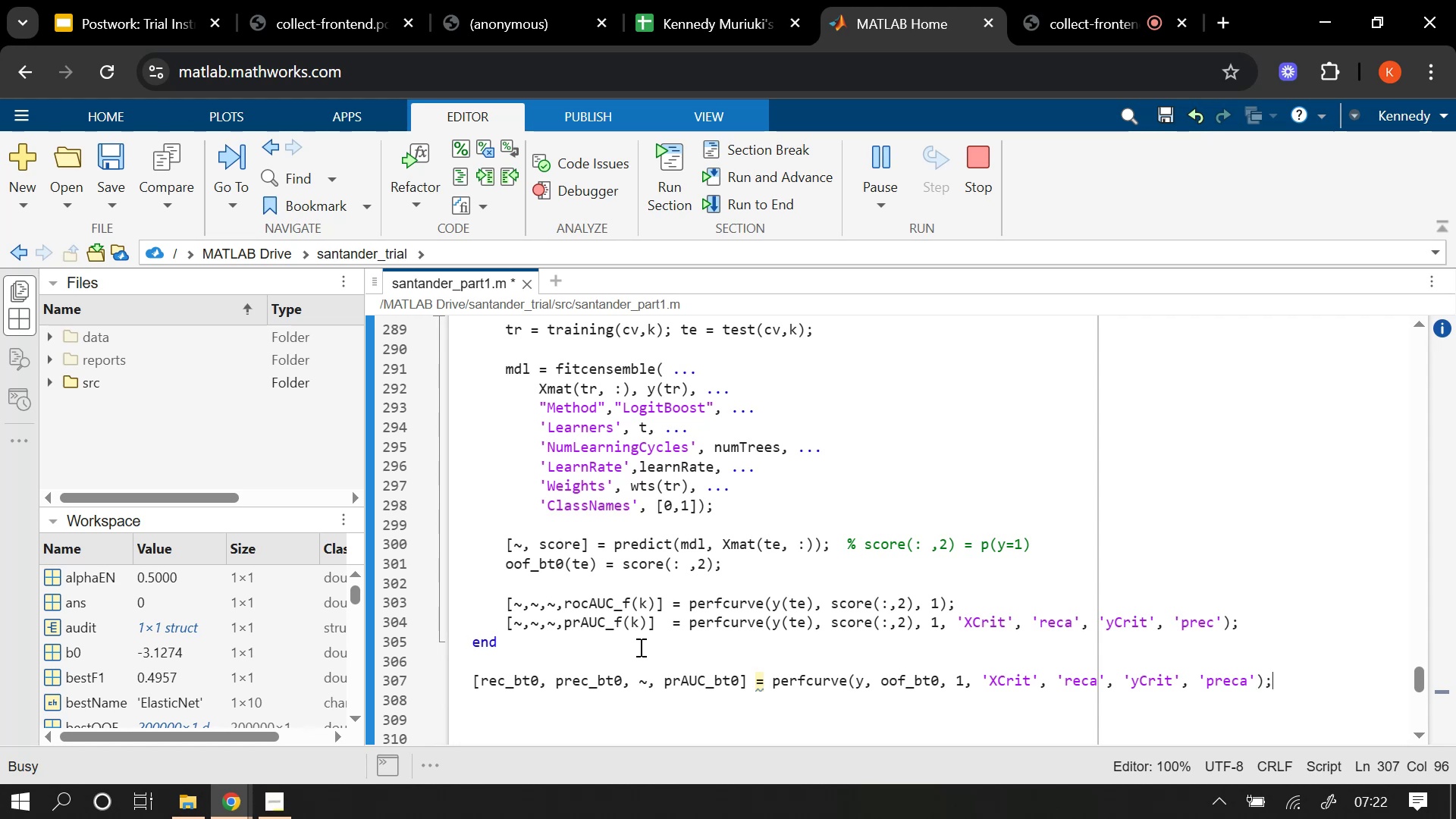 
key(Enter)
 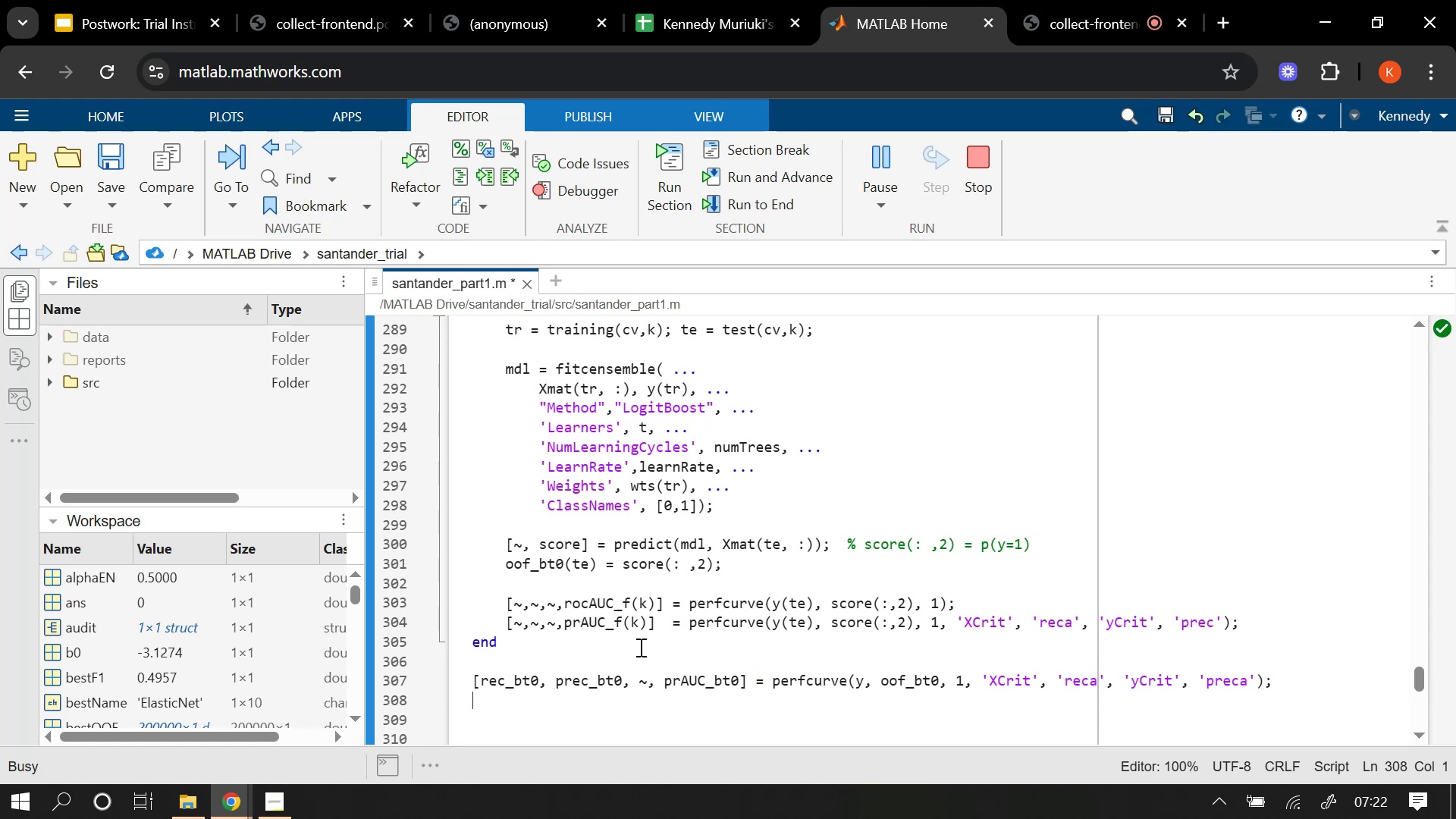 
wait(5.5)
 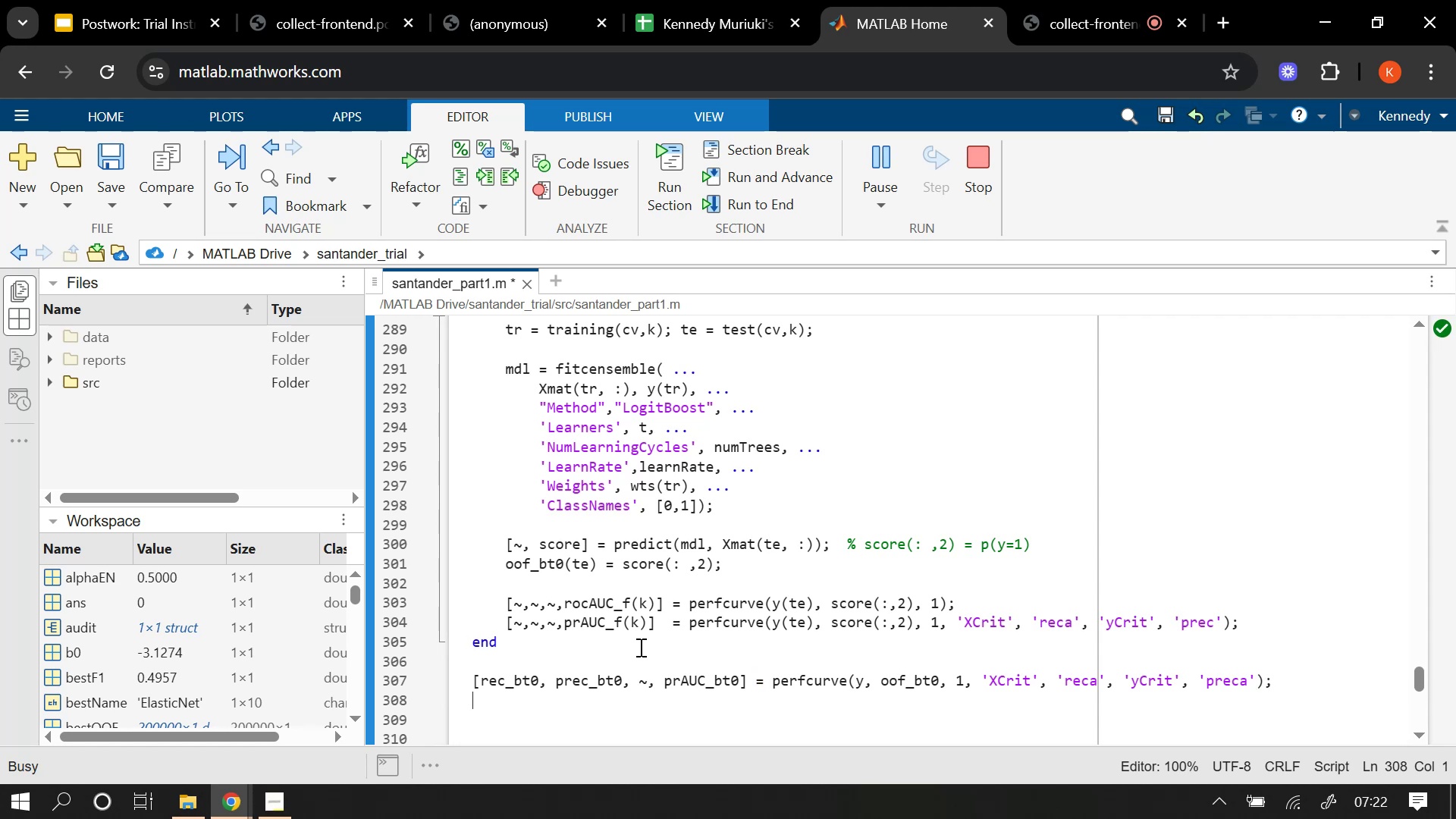 
type([~,~,!)
key(Backspace)
type(~, rocAUC_bt0)
 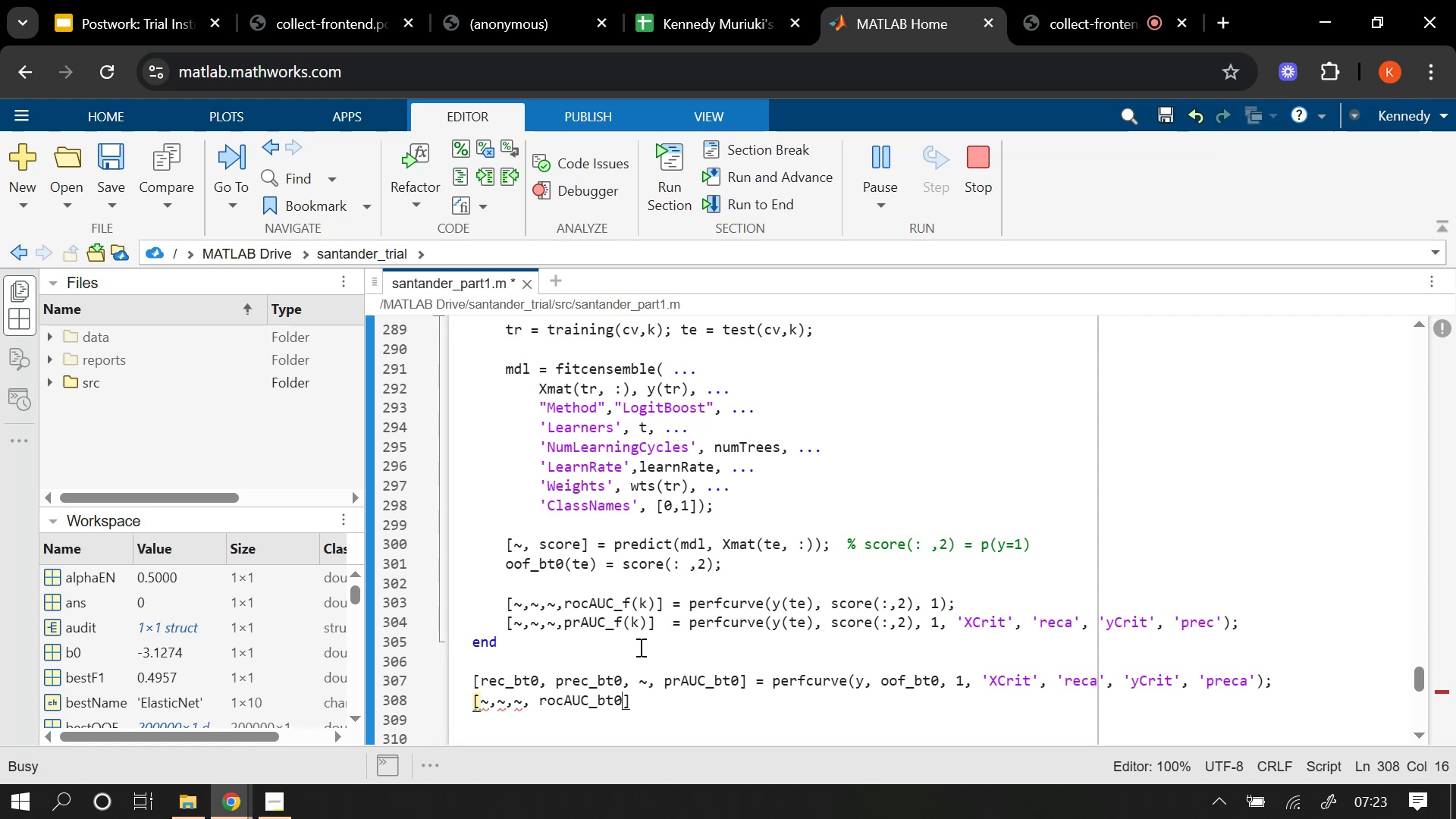 
key(ArrowRight)
 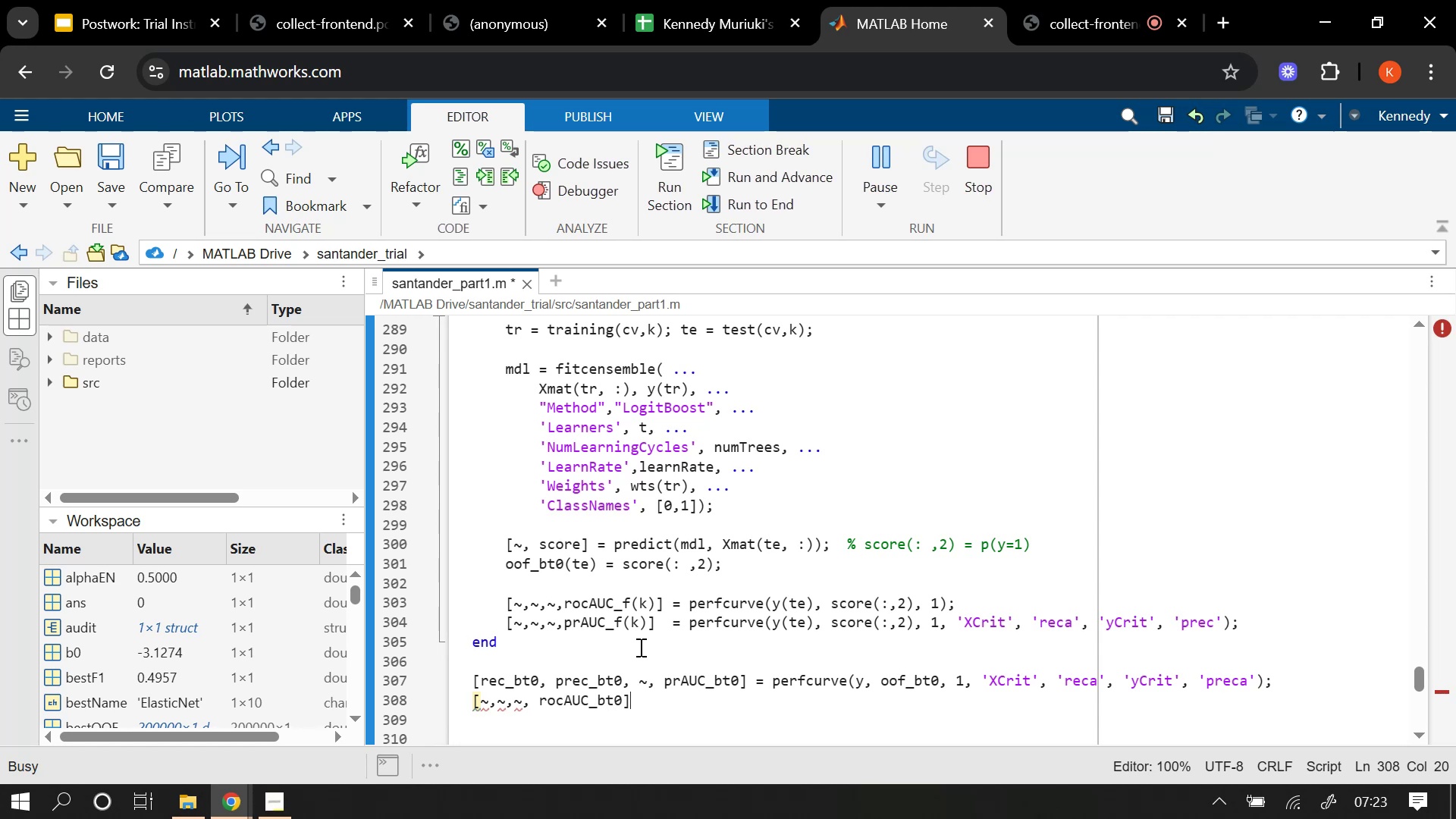 
key(Space)
 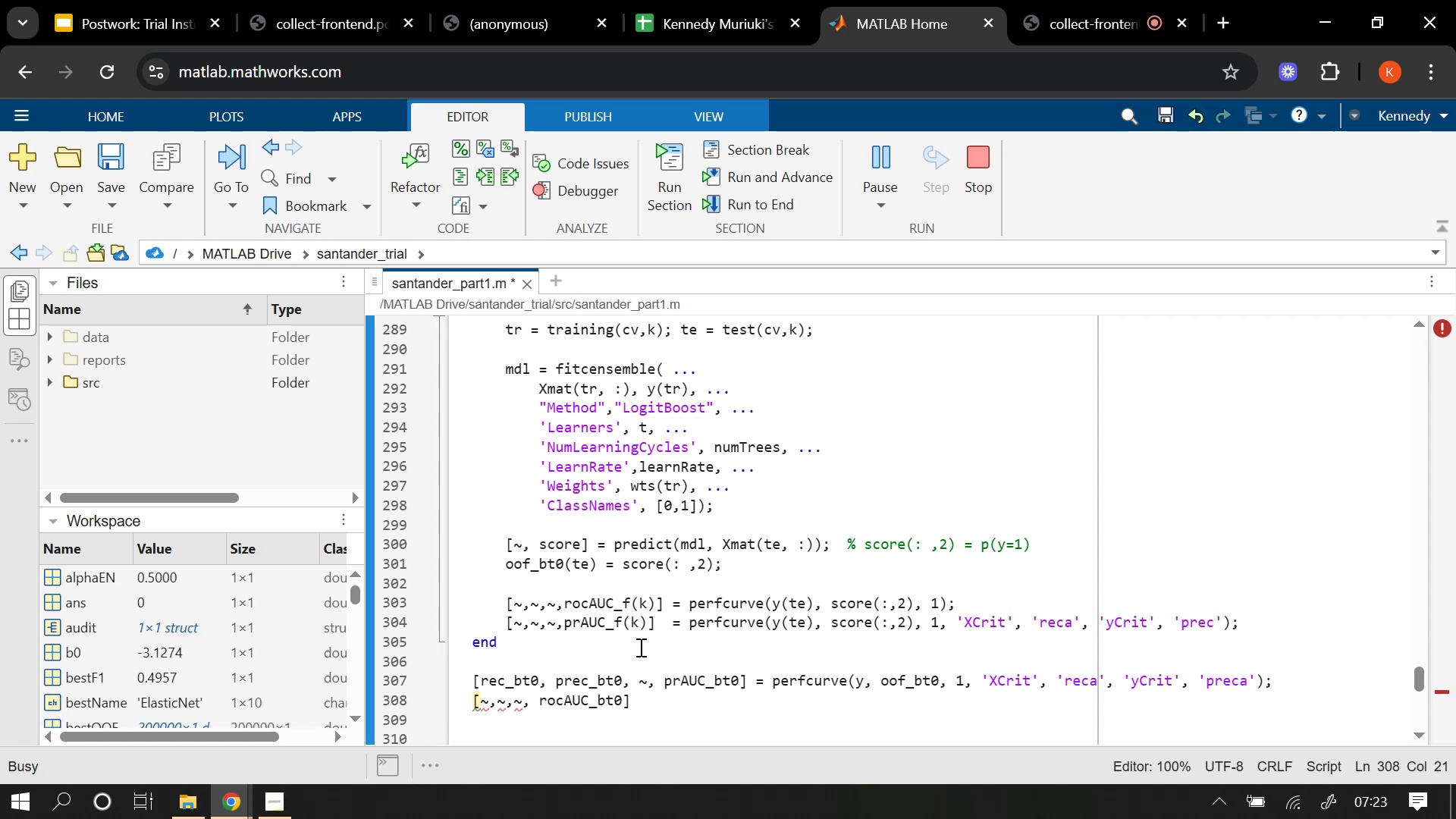 
key(Space)
 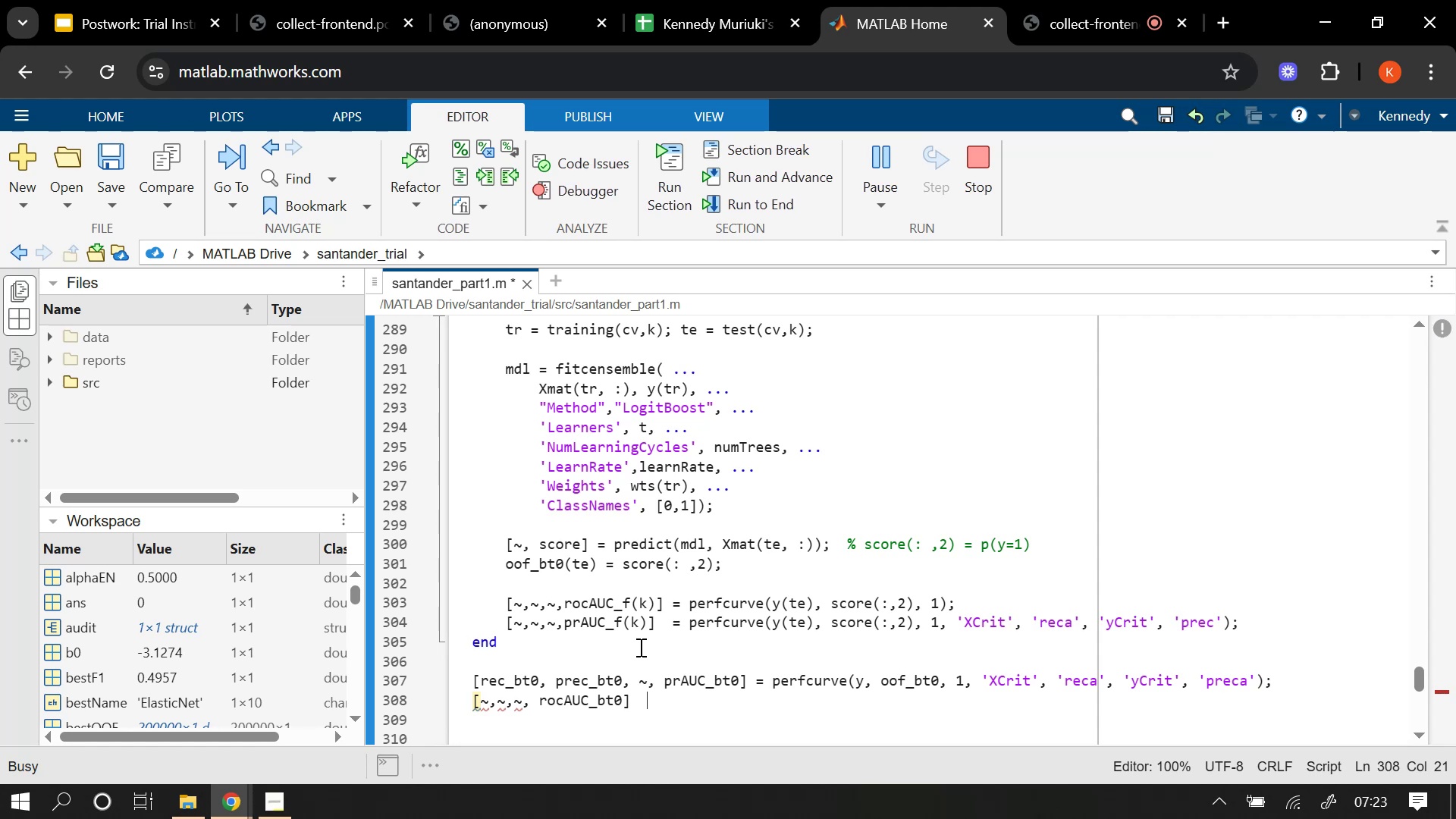 
key(Space)
 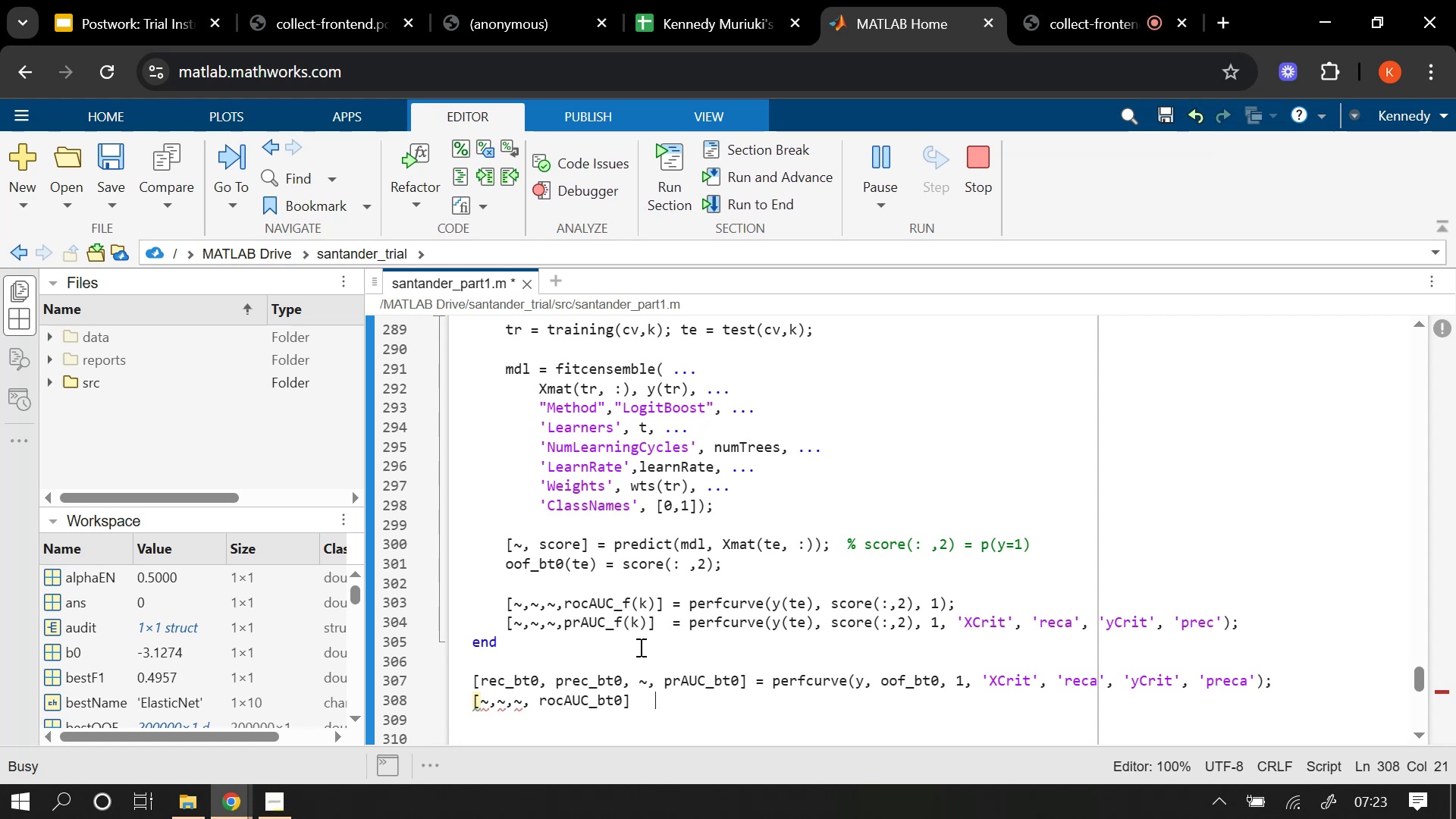 
key(Space)
 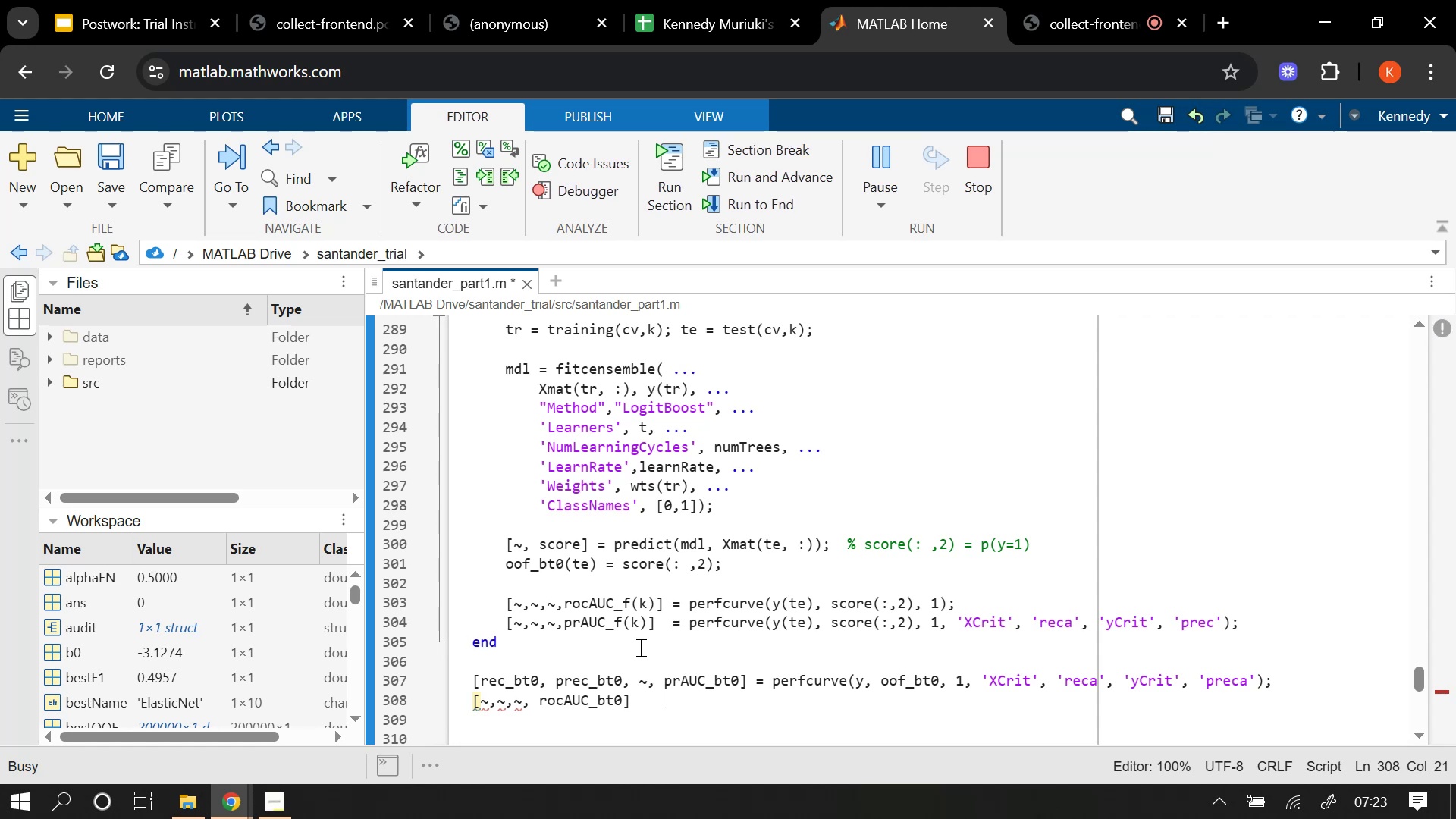 
key(Space)
 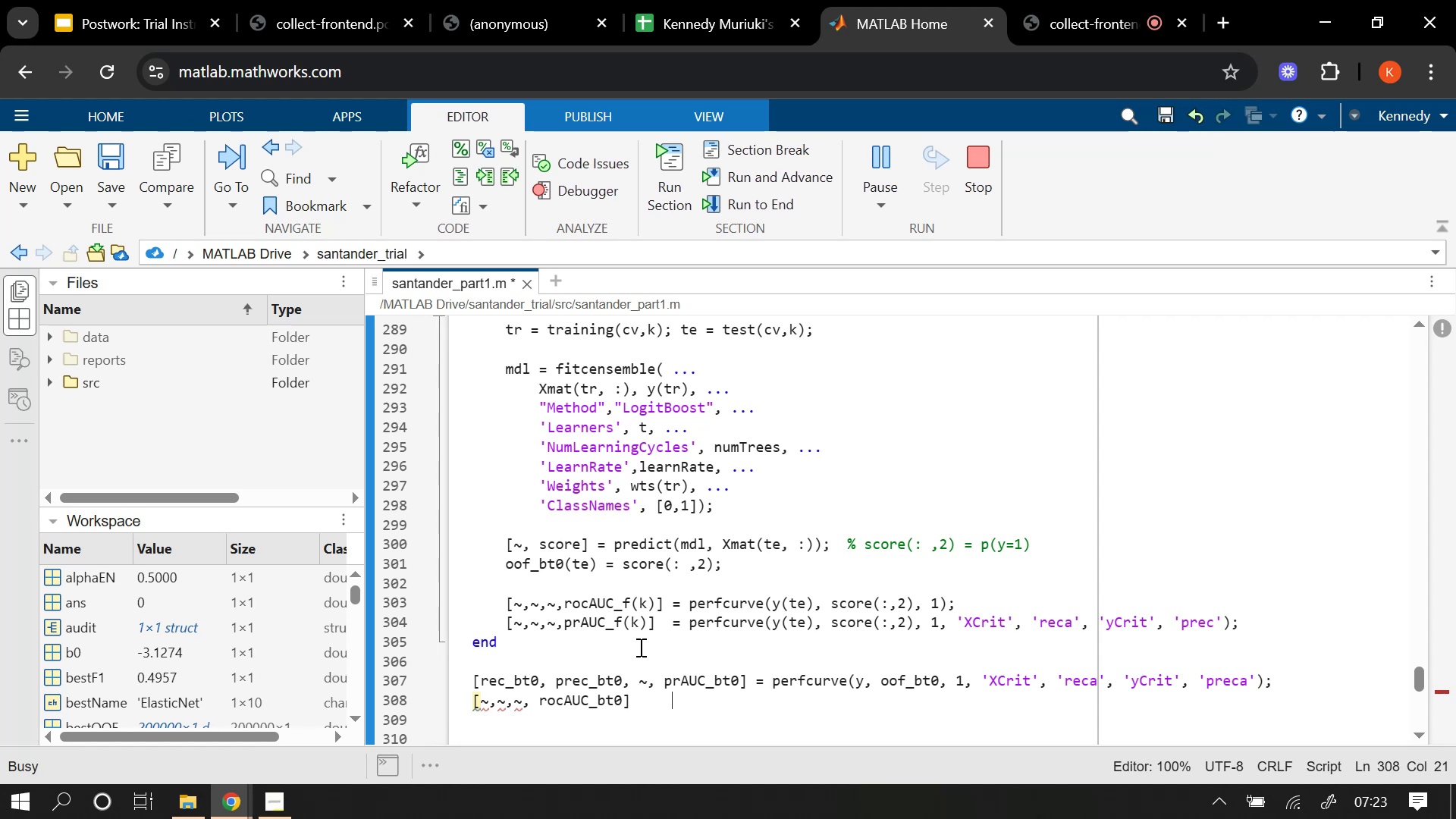 
key(Space)
 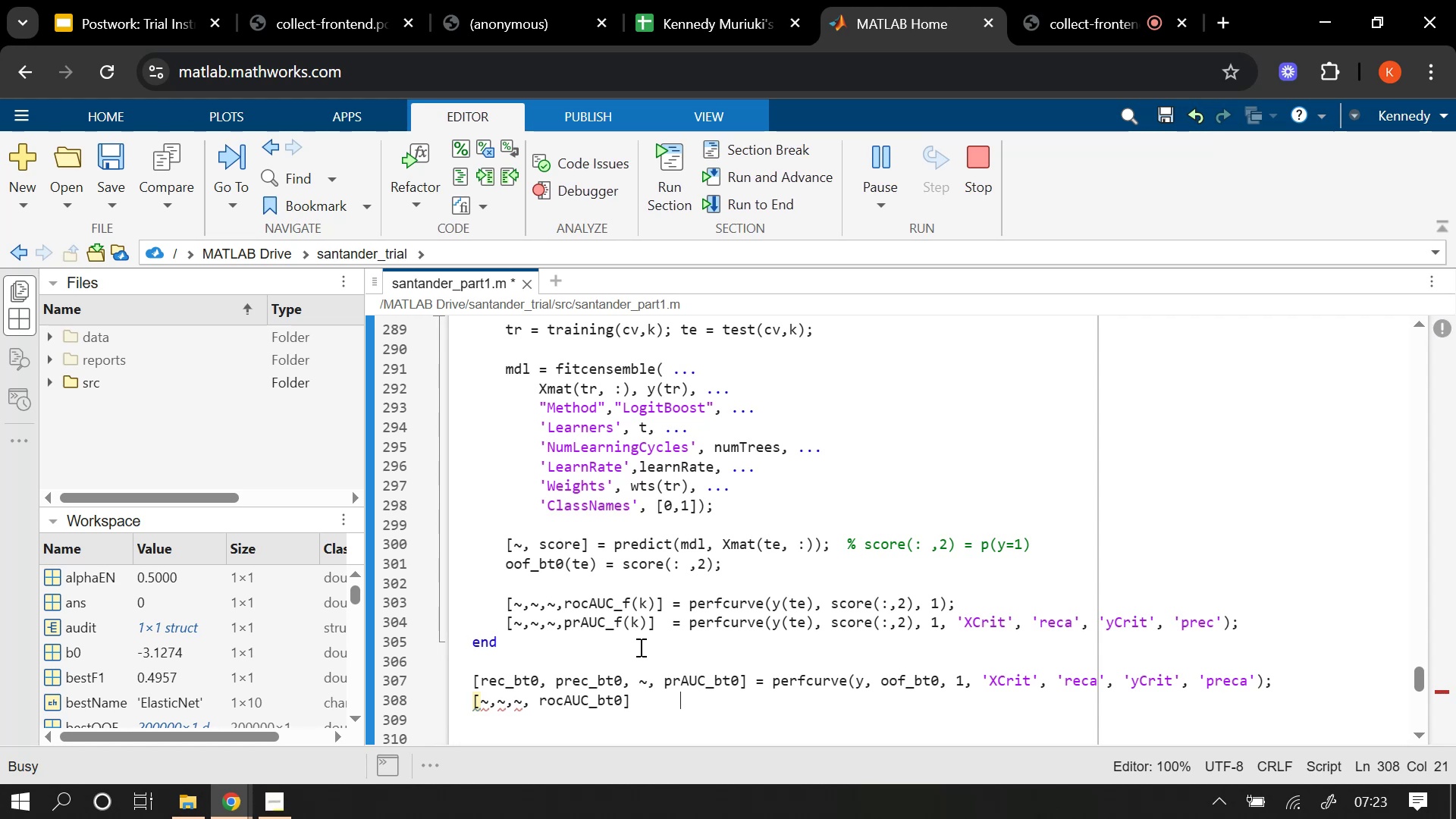 
key(Space)
 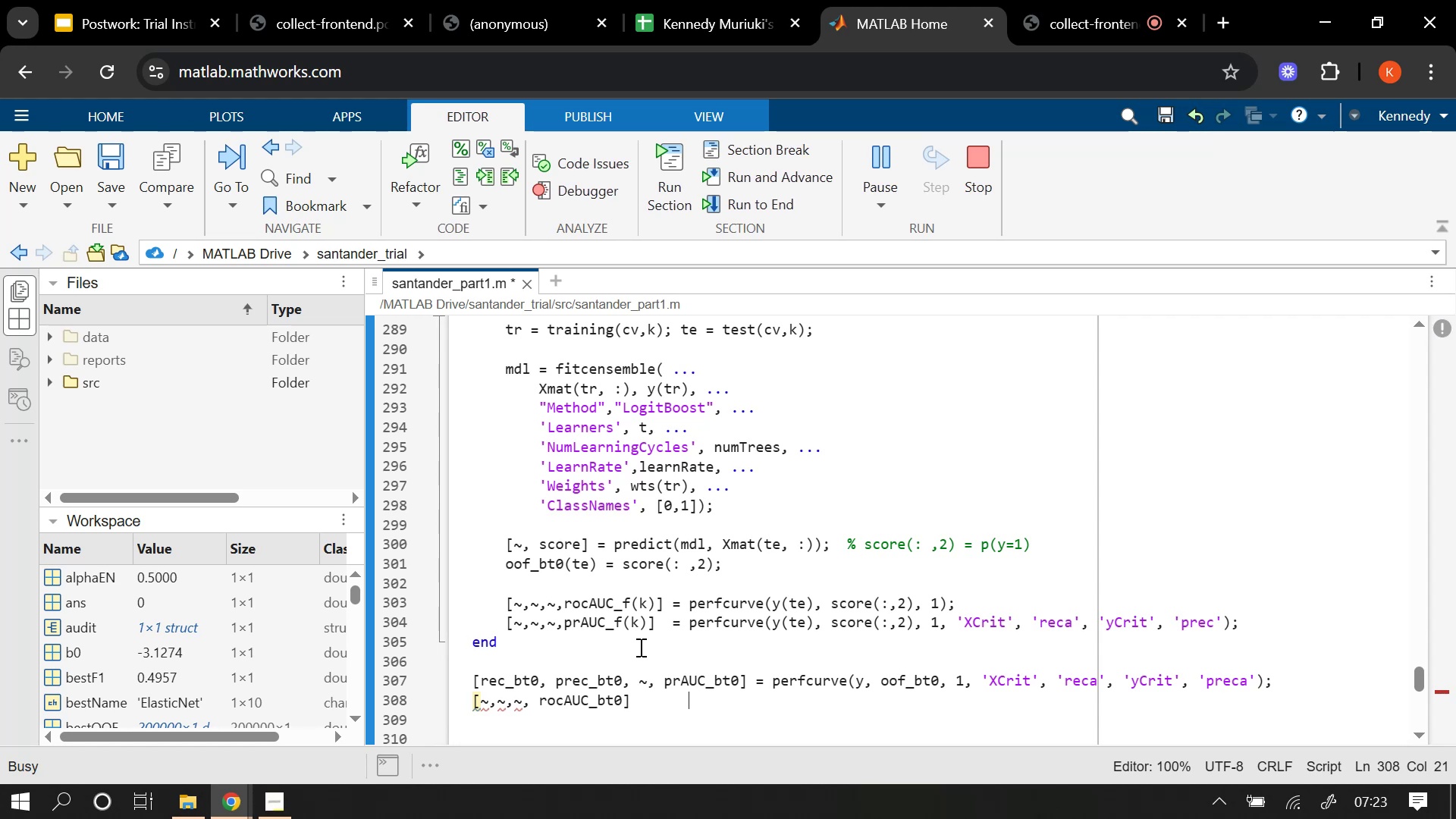 
key(Space)
 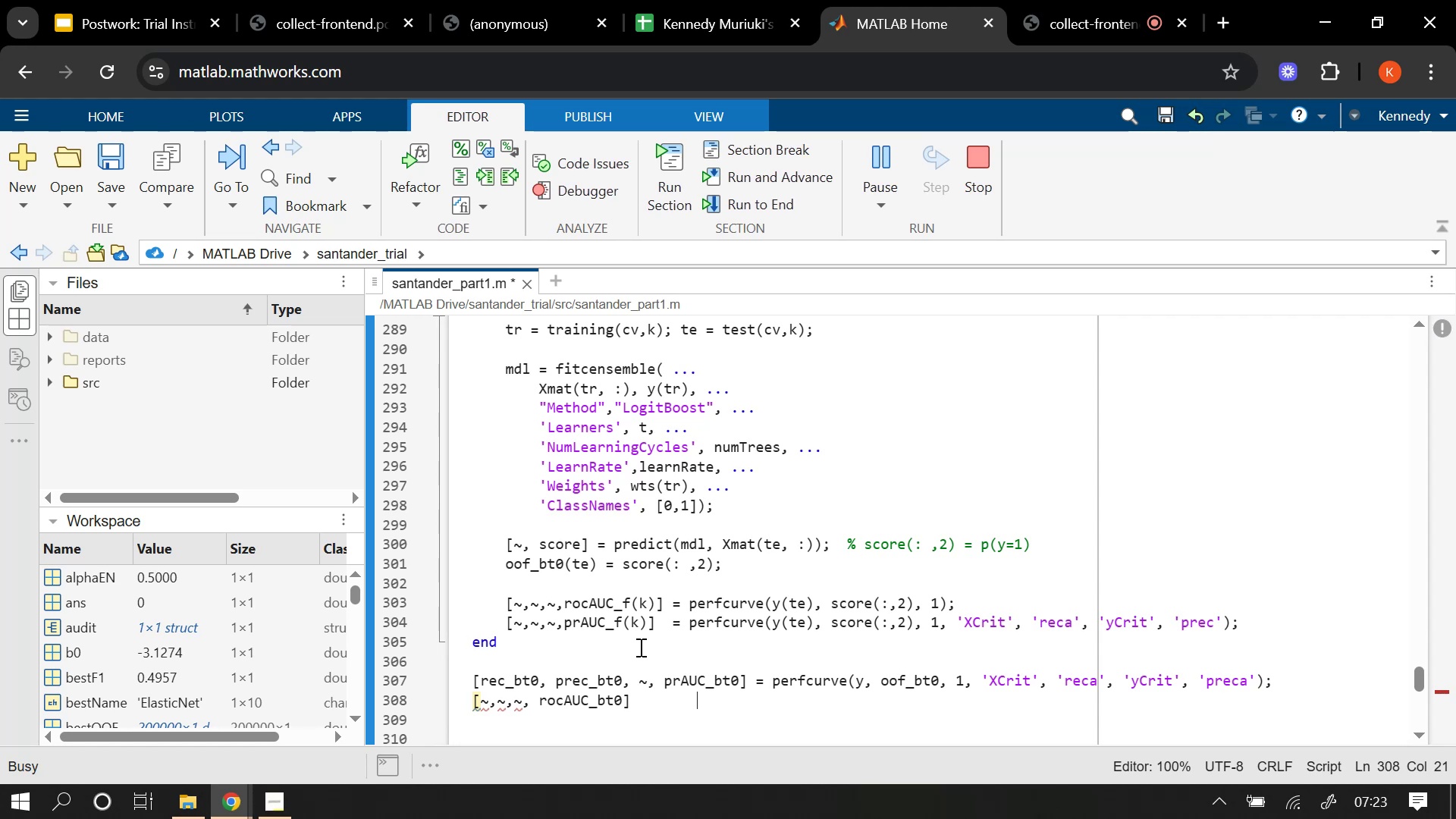 
key(Space)
 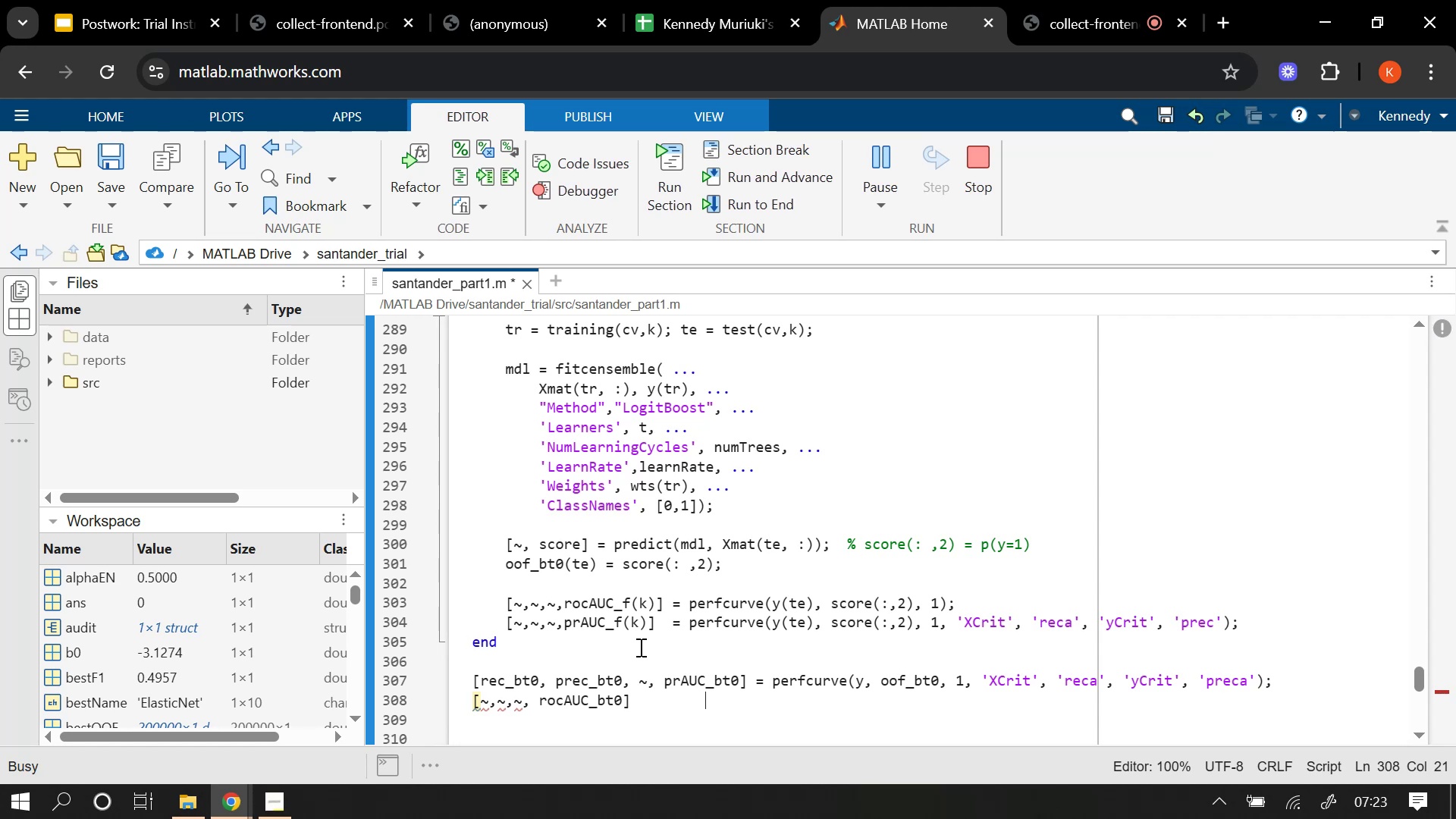 
key(Space)
 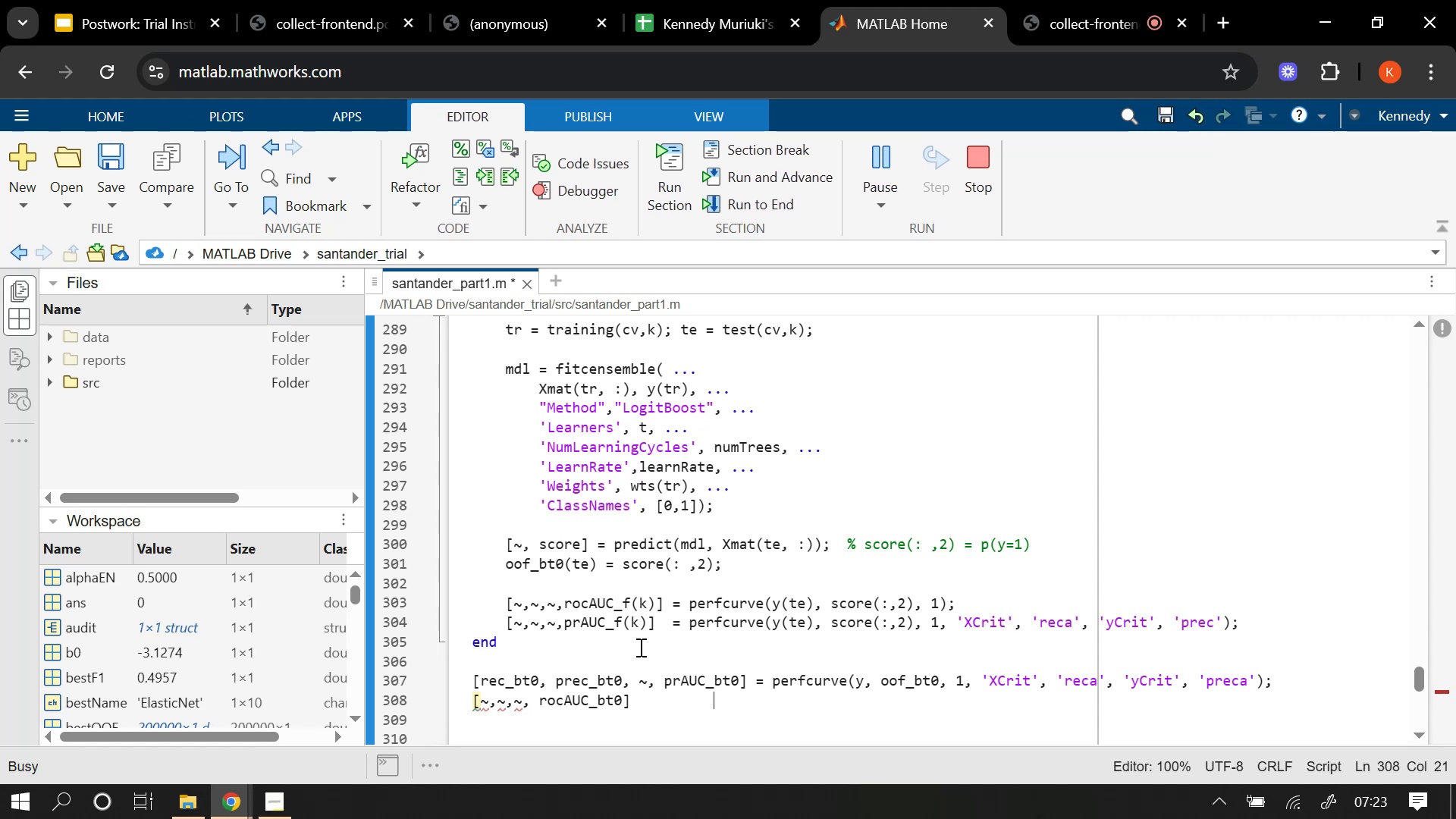 
key(Space)
 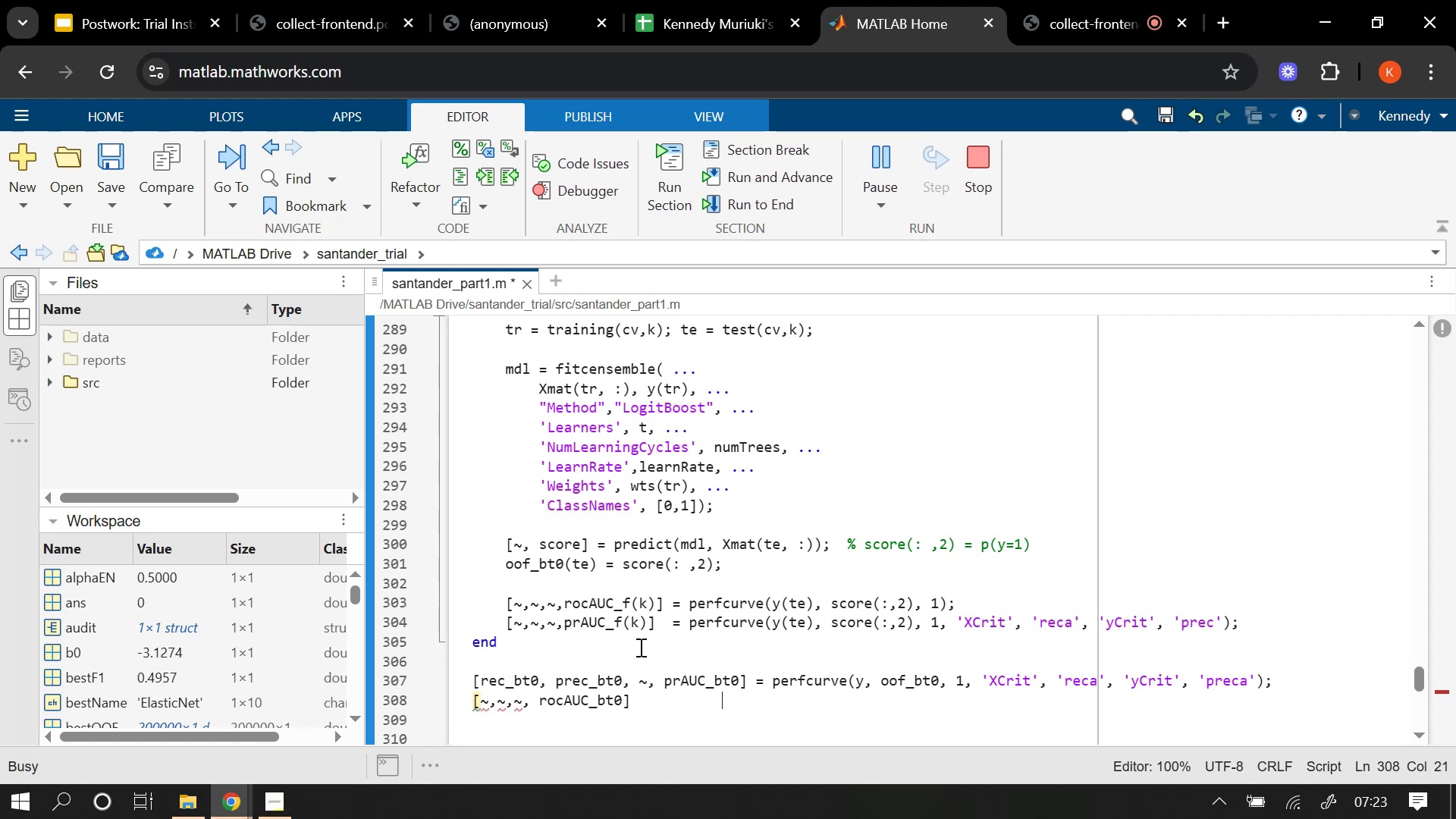 
key(Space)
 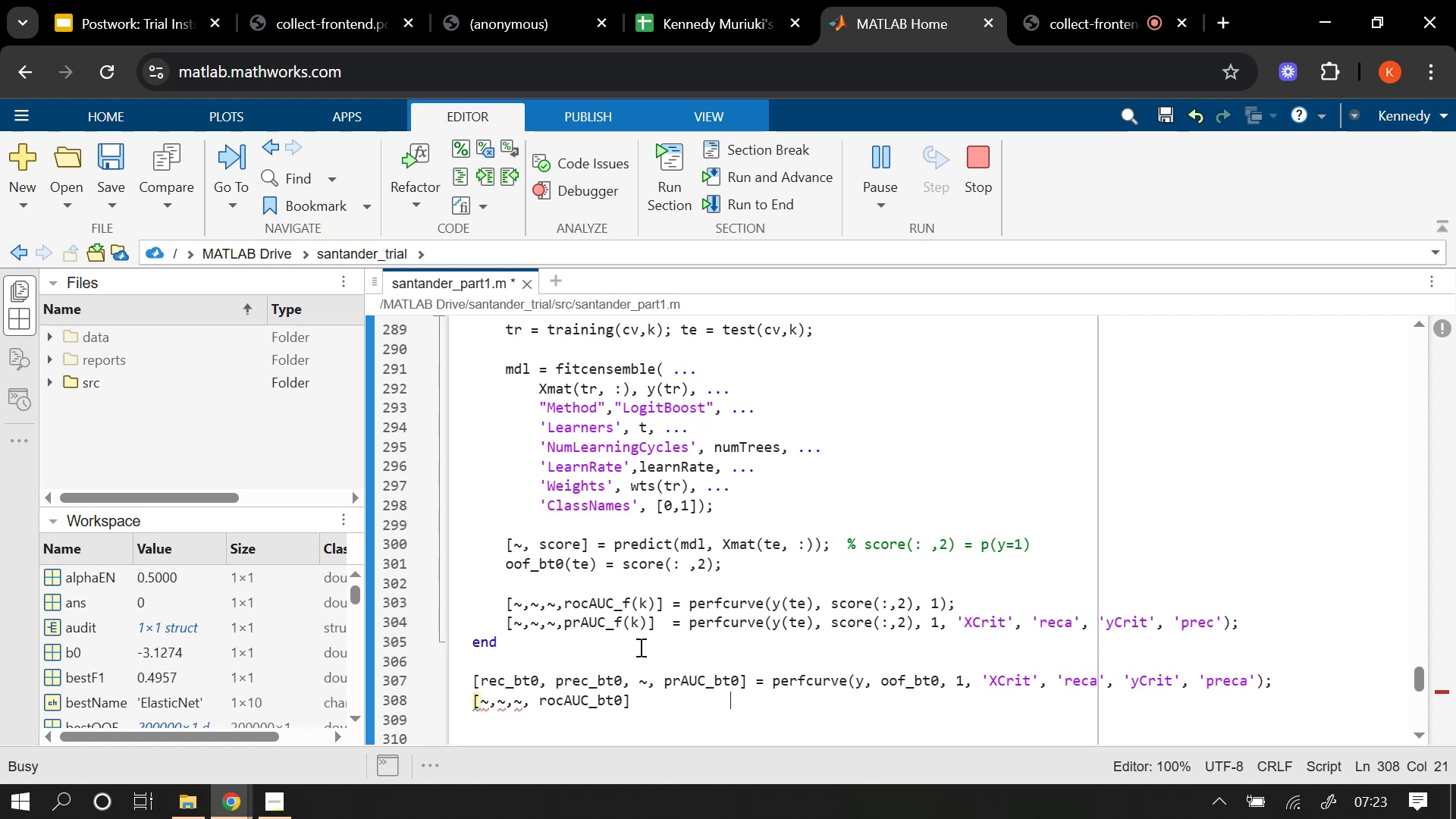 
key(Space)
 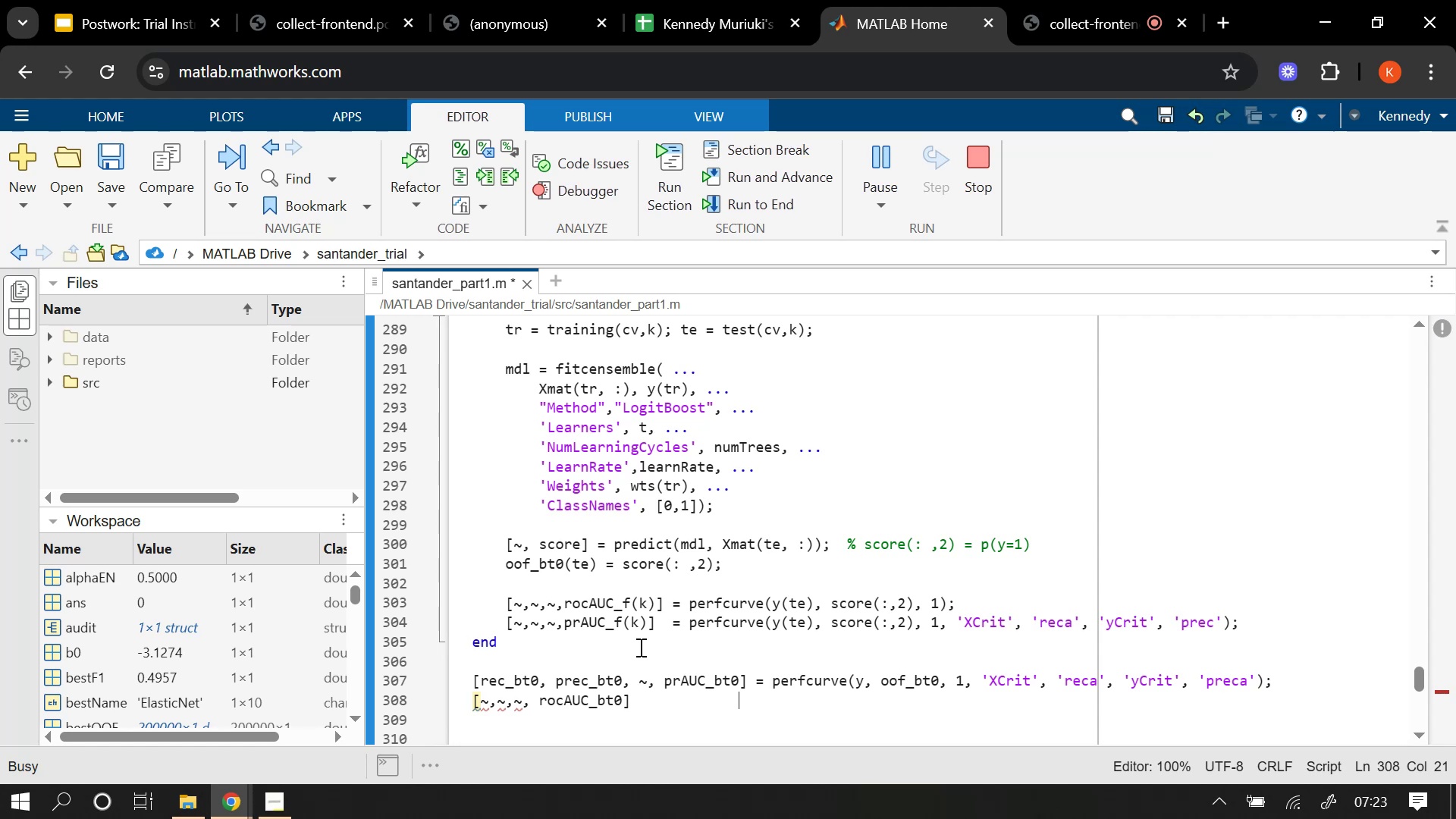 
key(Space)
 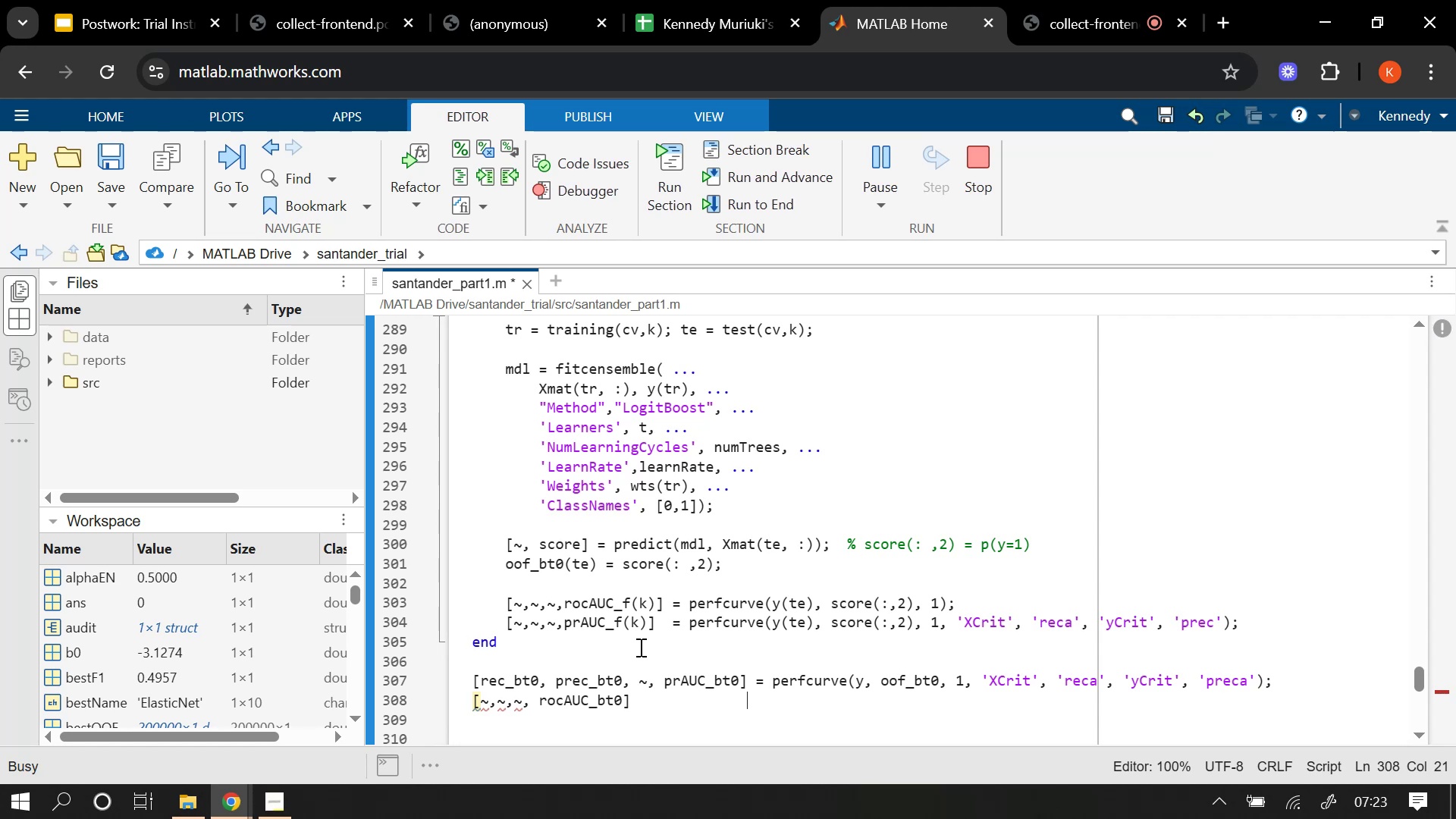 
key(Space)
 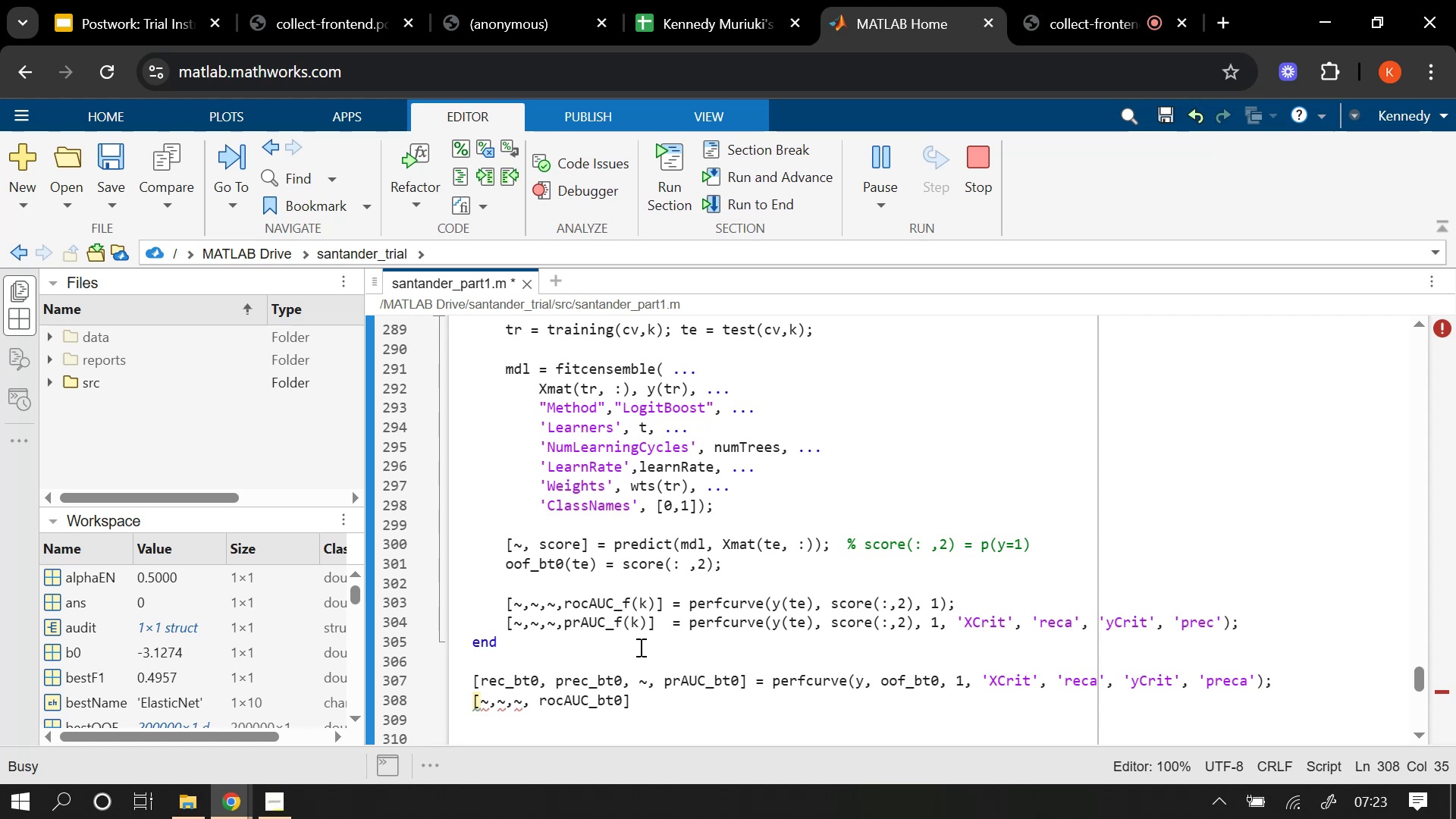 
key(Equal)
 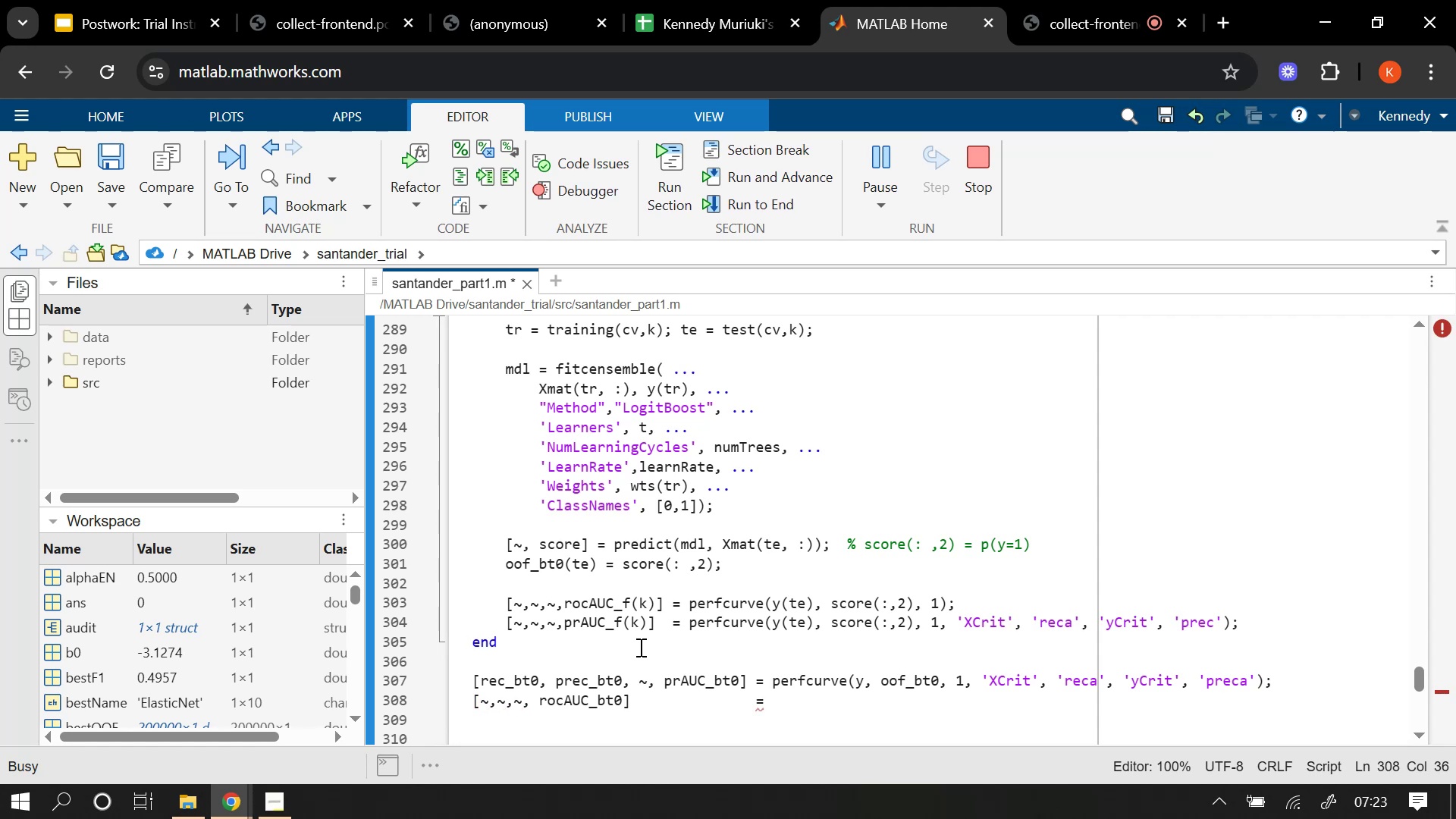 
key(Space)
 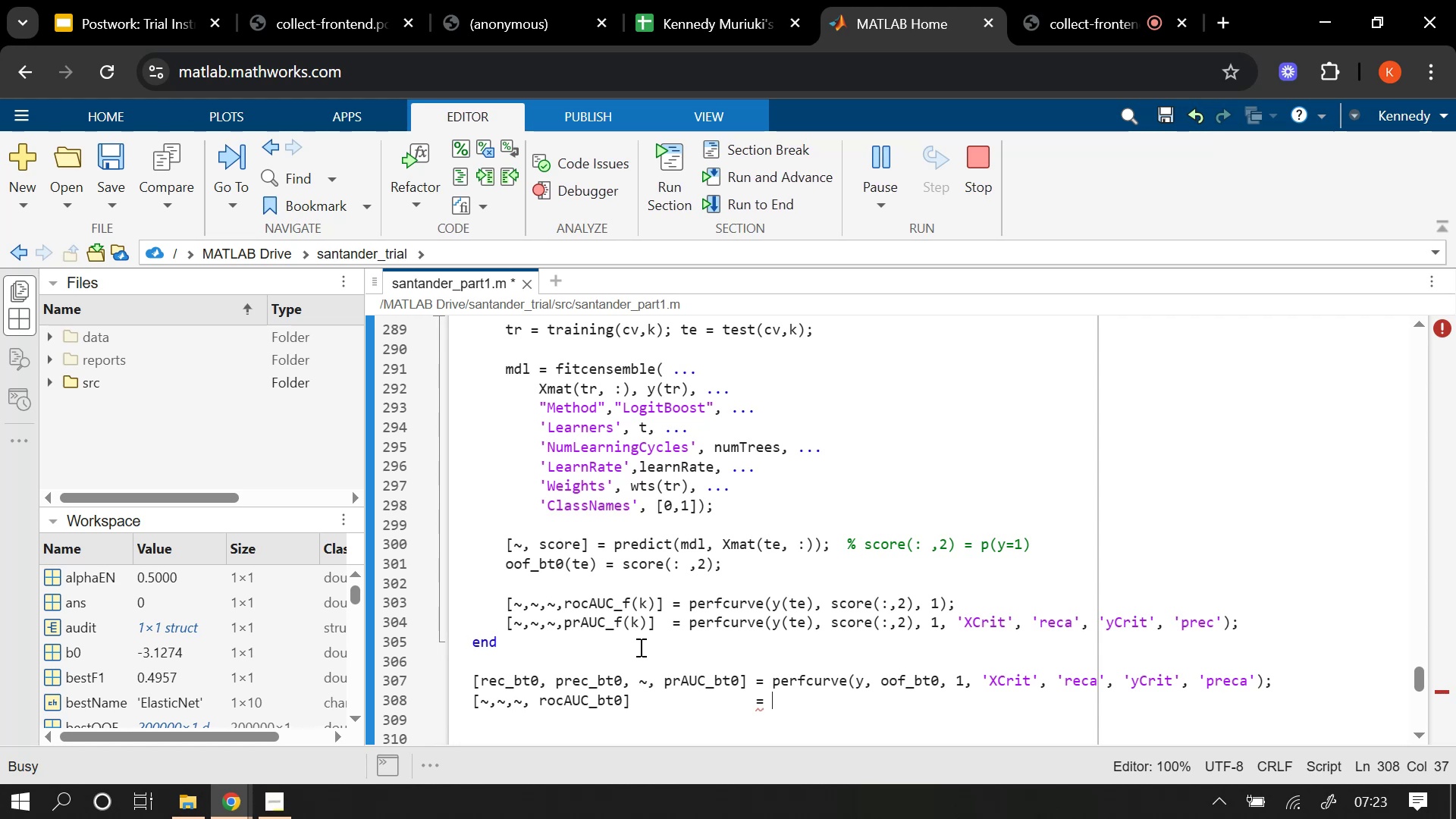 
wait(7.28)
 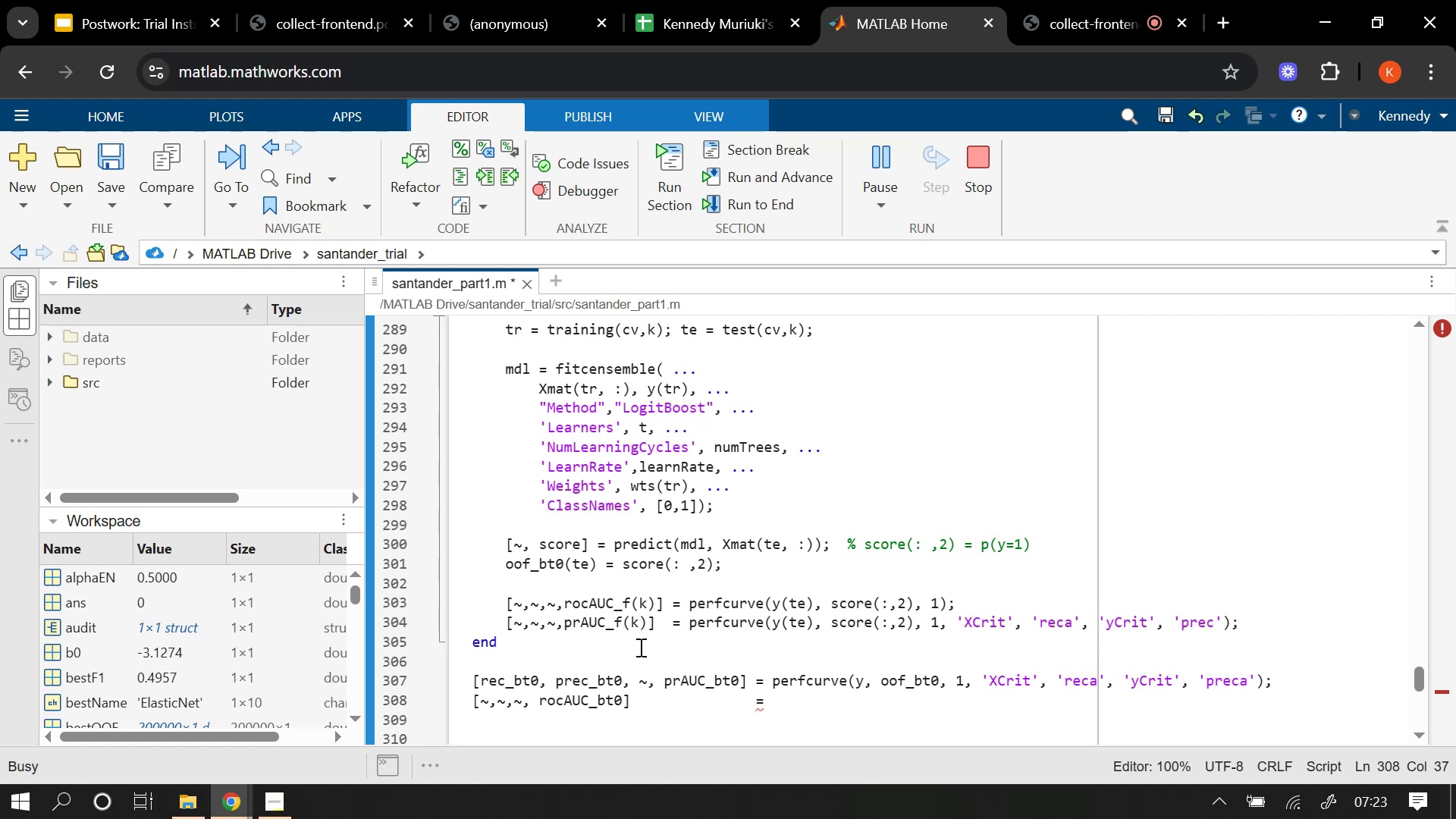 
type(perfcurve(y, oof_bt0, 1)
 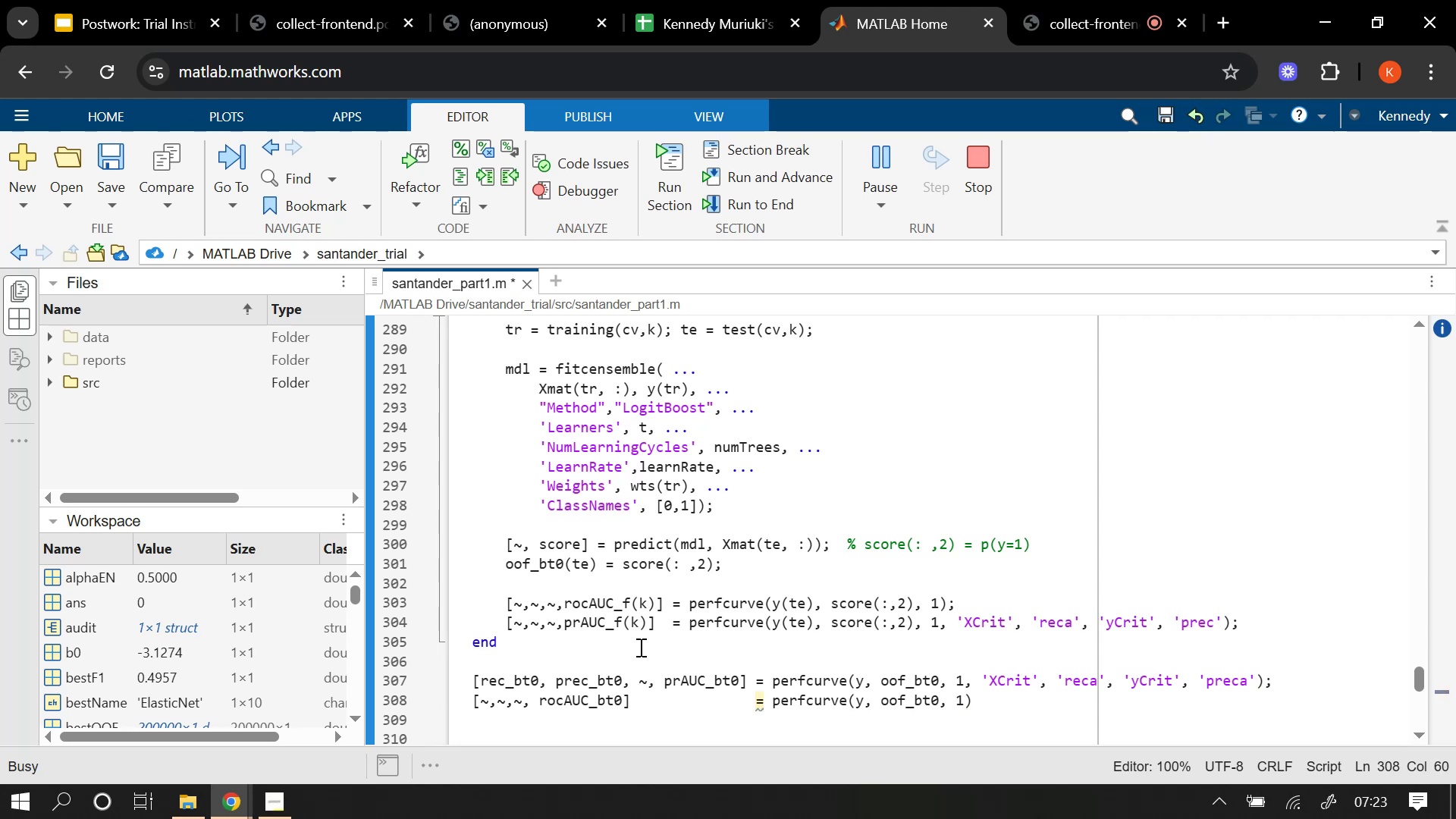 
key(ArrowRight)
 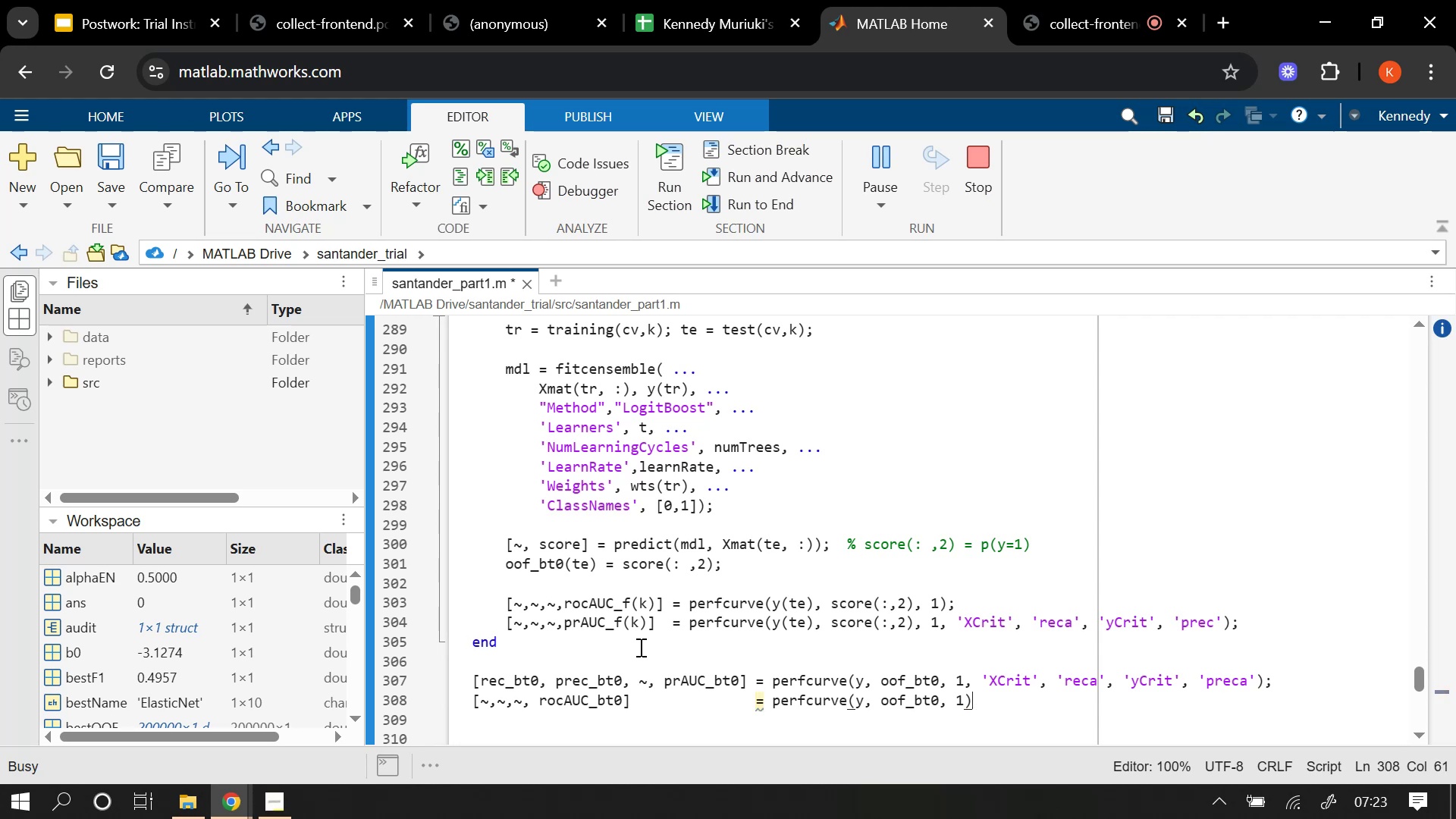 
key(Semicolon)
 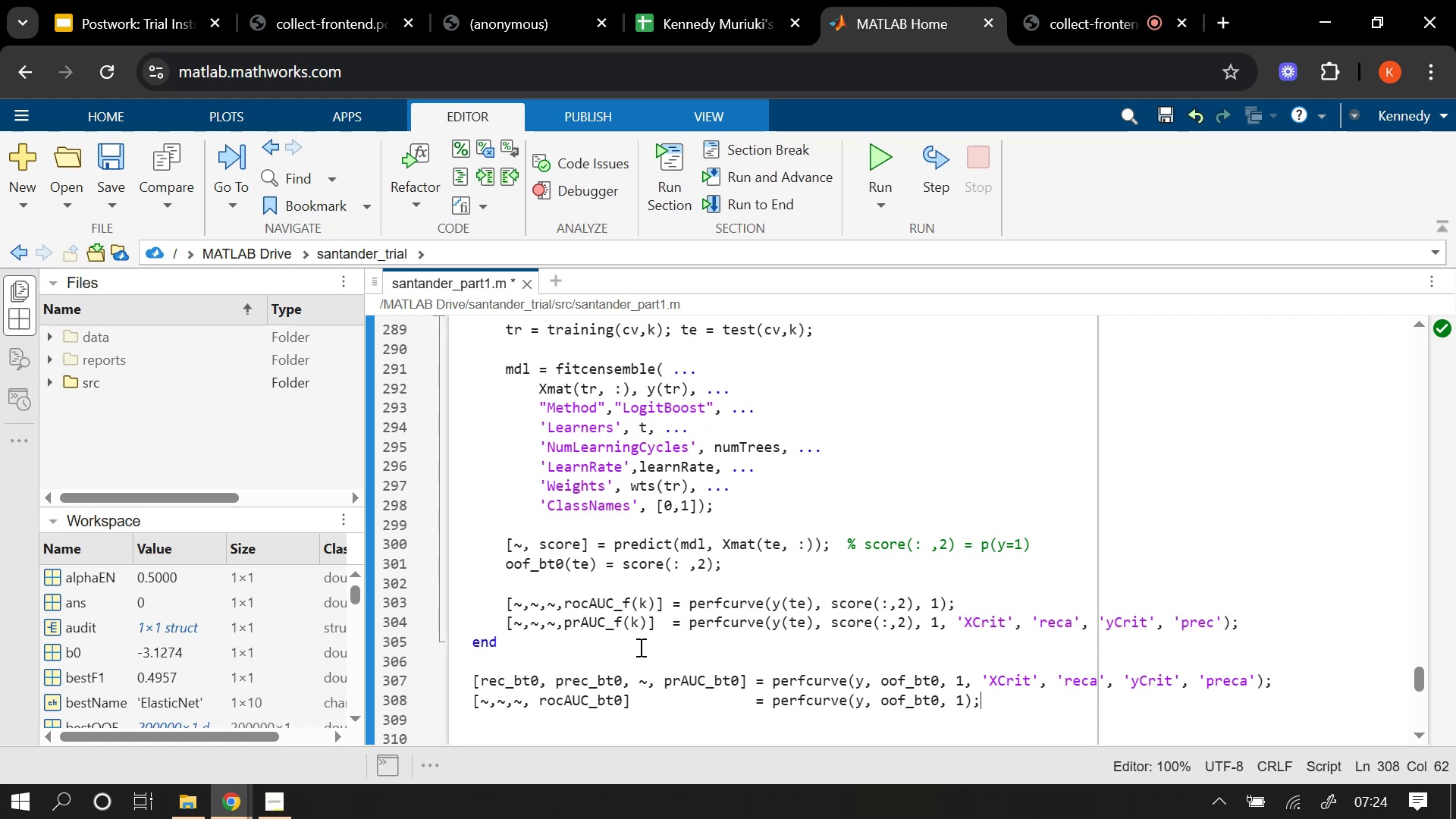 
wait(24.83)
 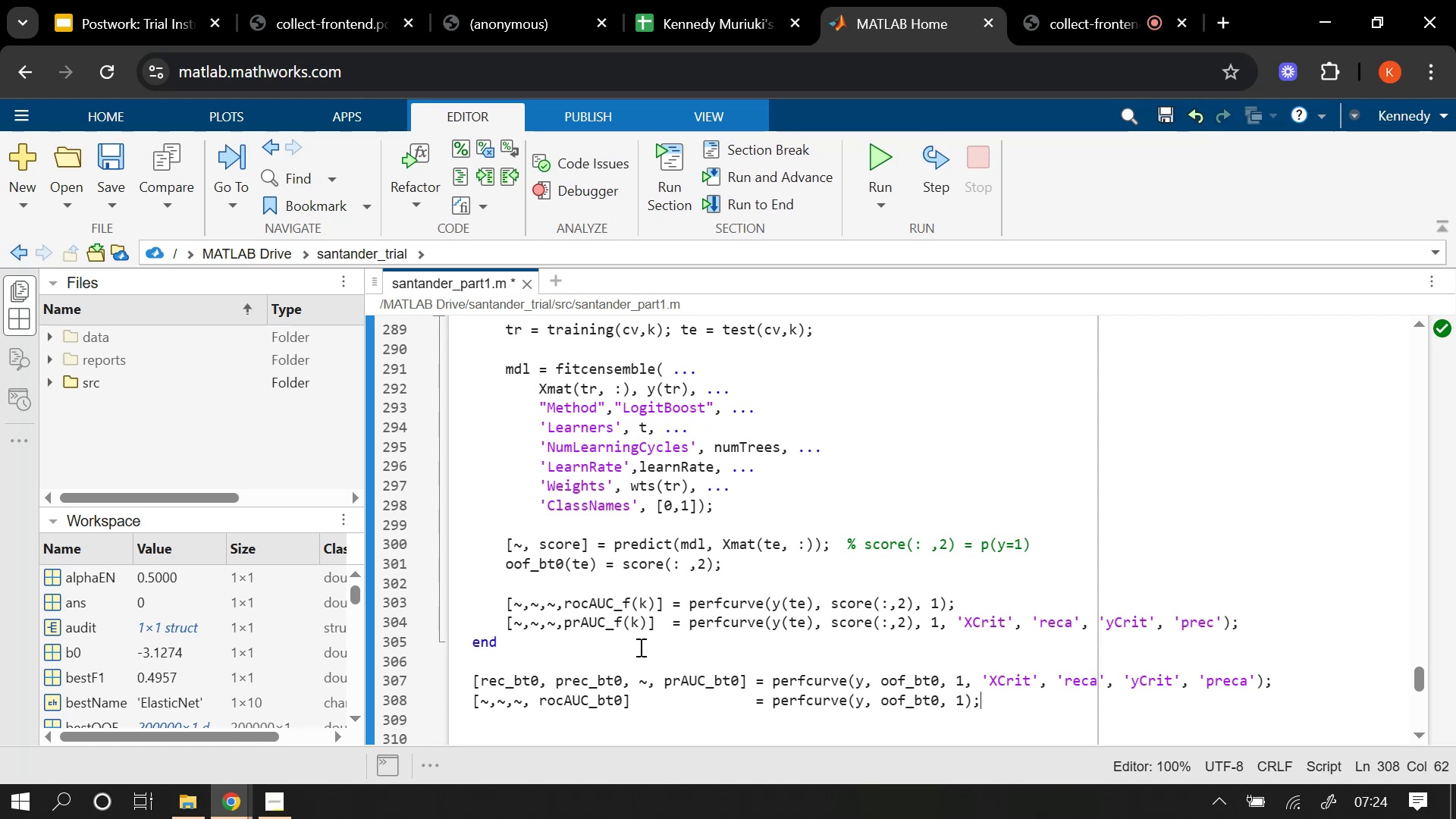 
key(Enter)
 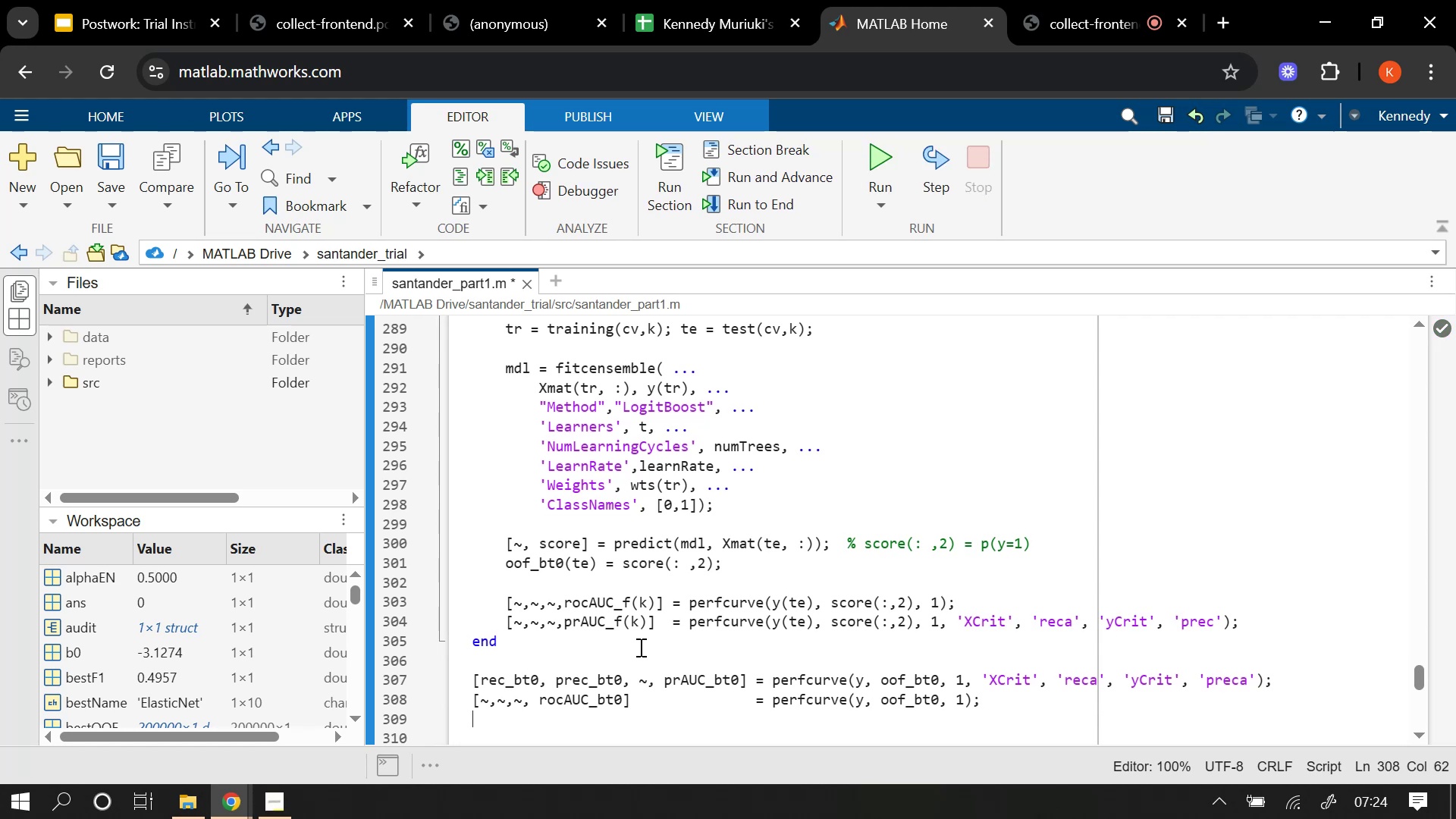 
key(Enter)
 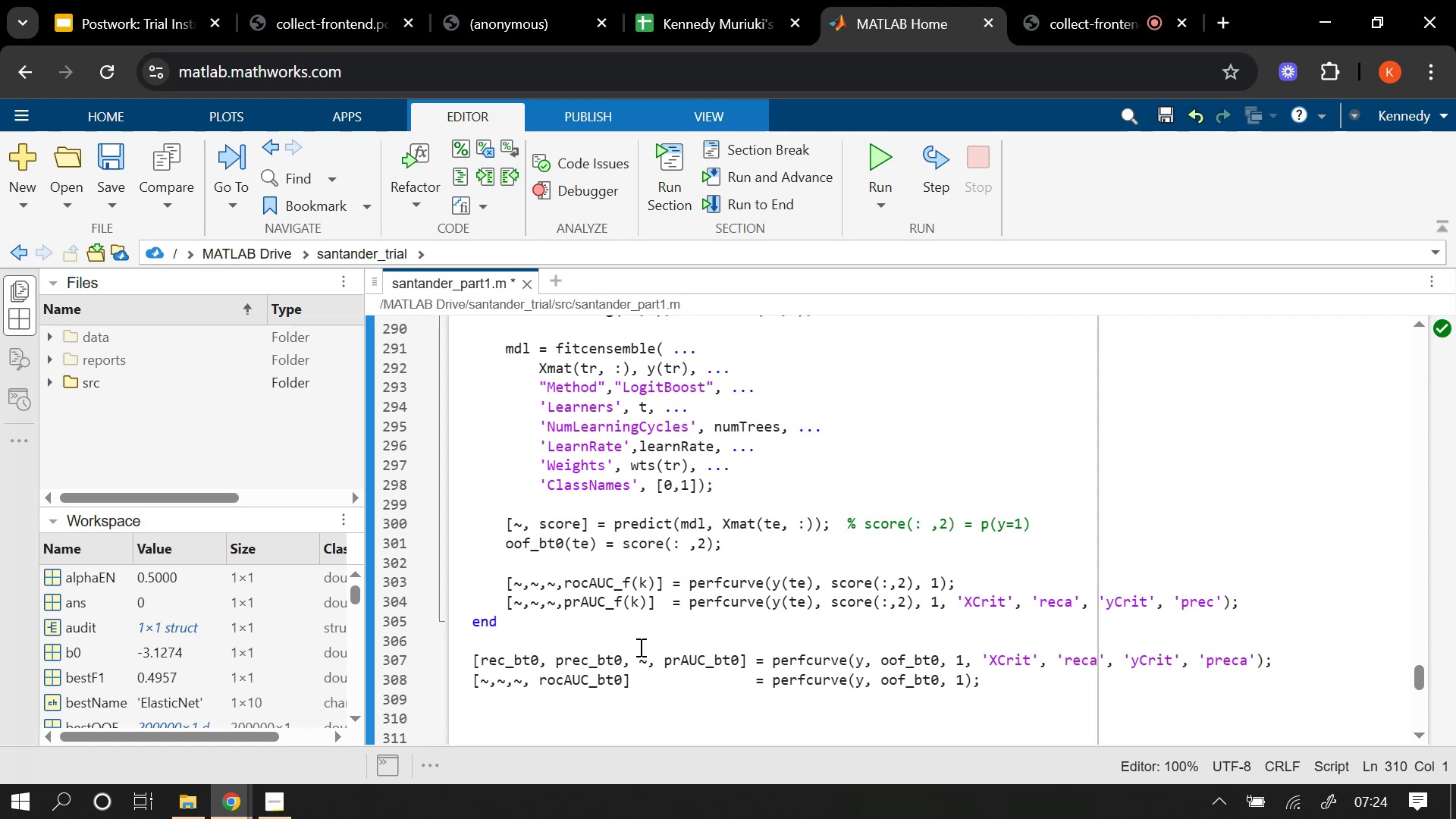 
wait(8.67)
 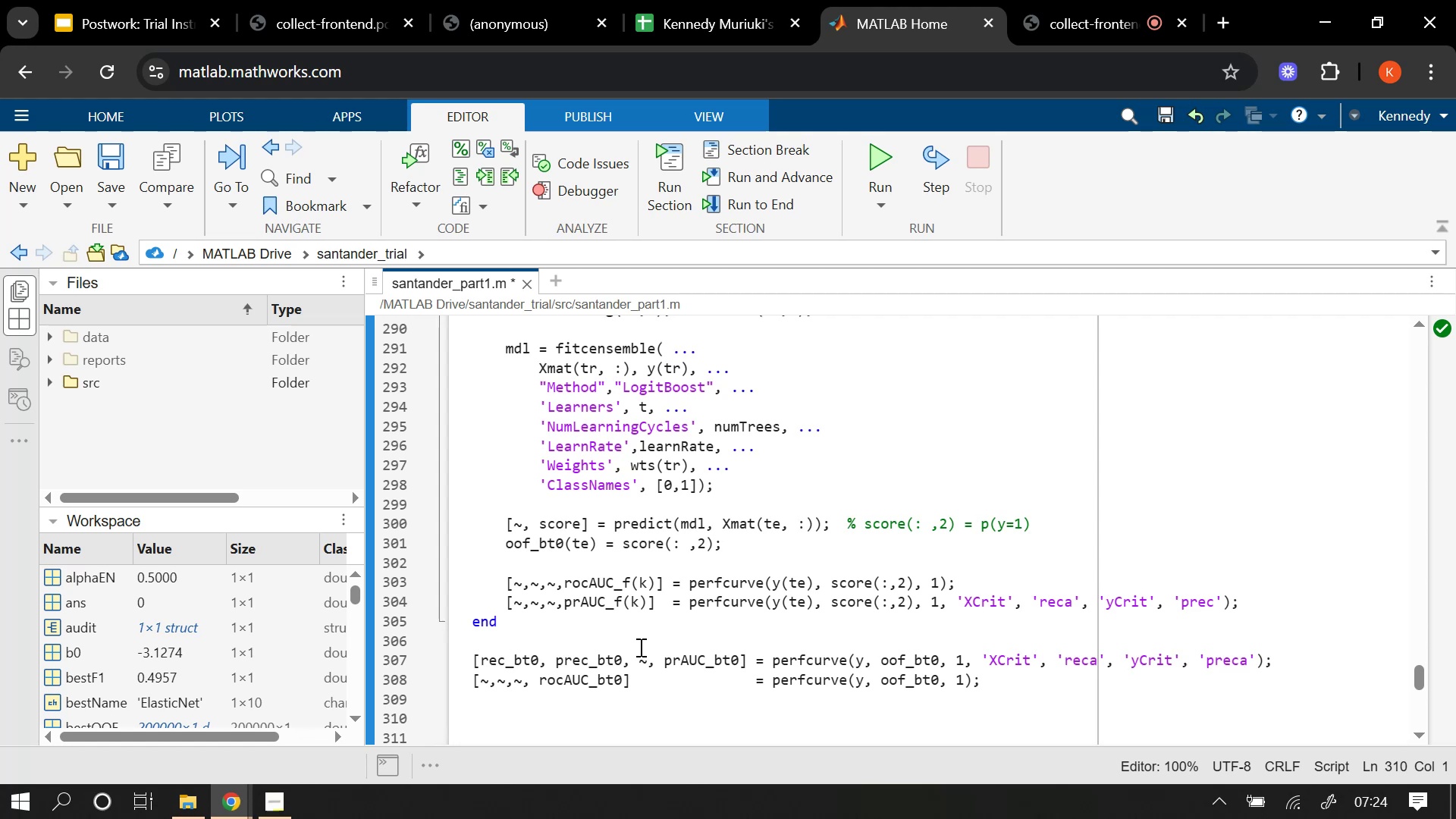 
type(fprintf)
 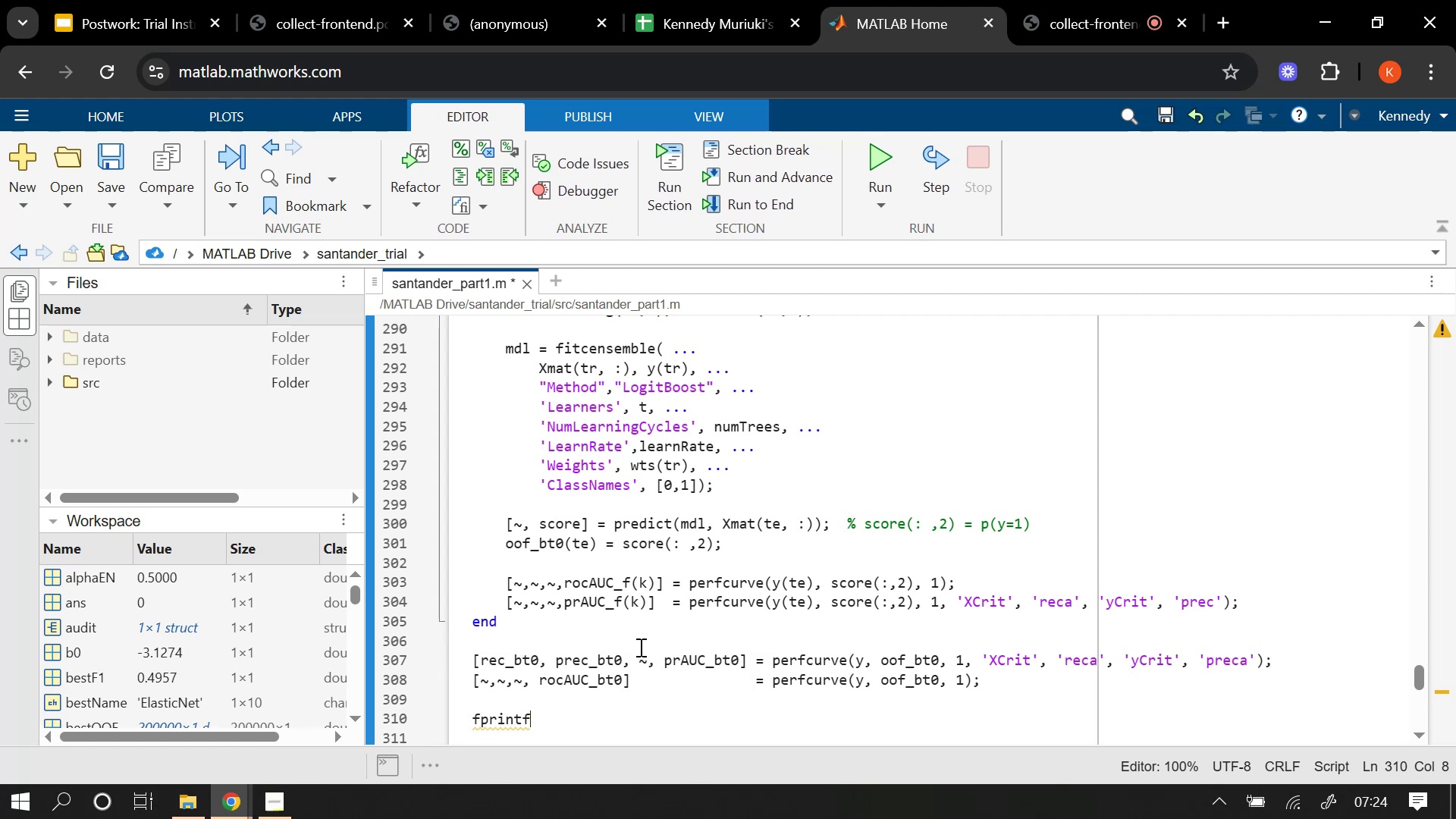 
wait(7.32)
 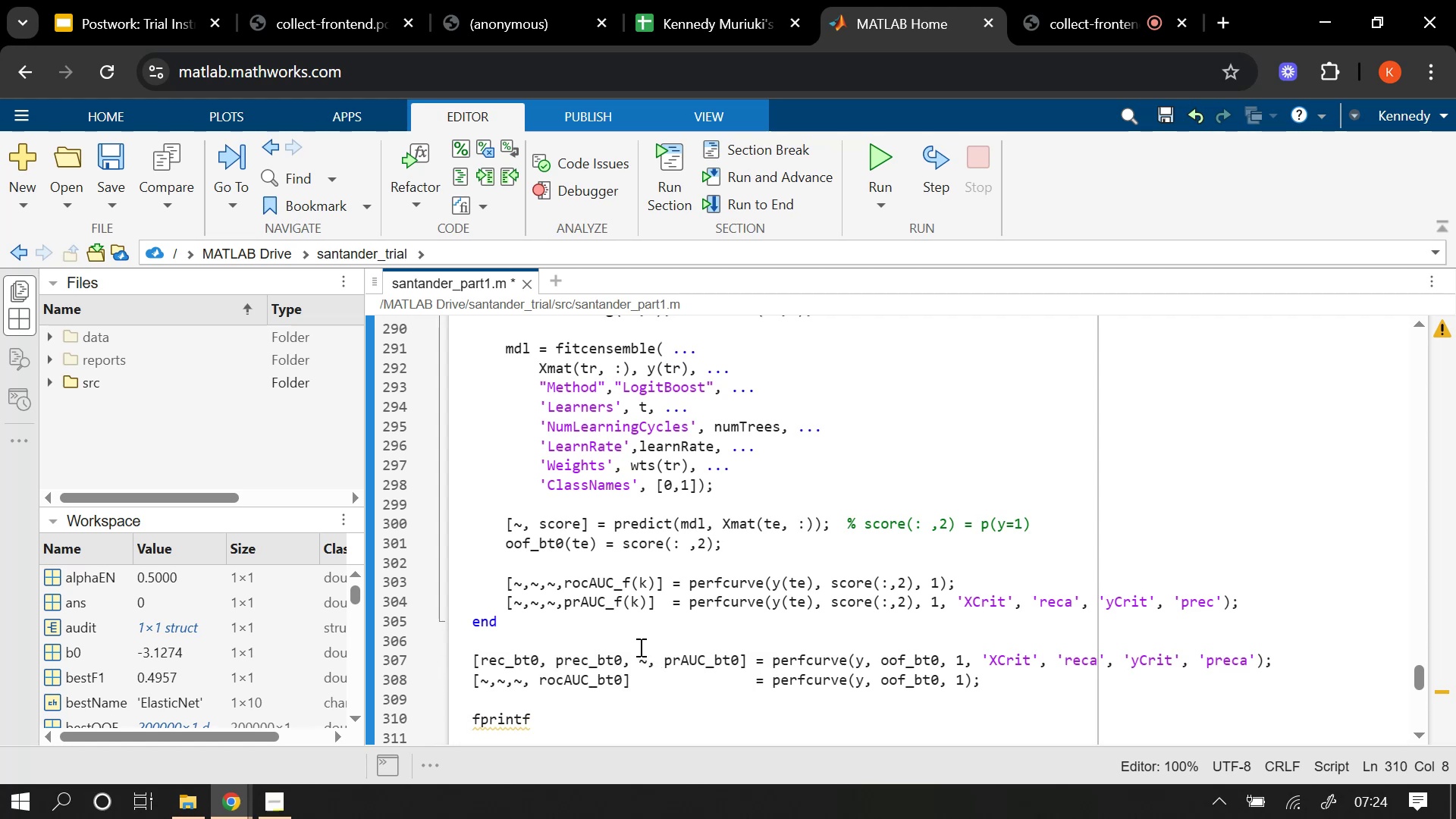 
left_click([393, 772])
 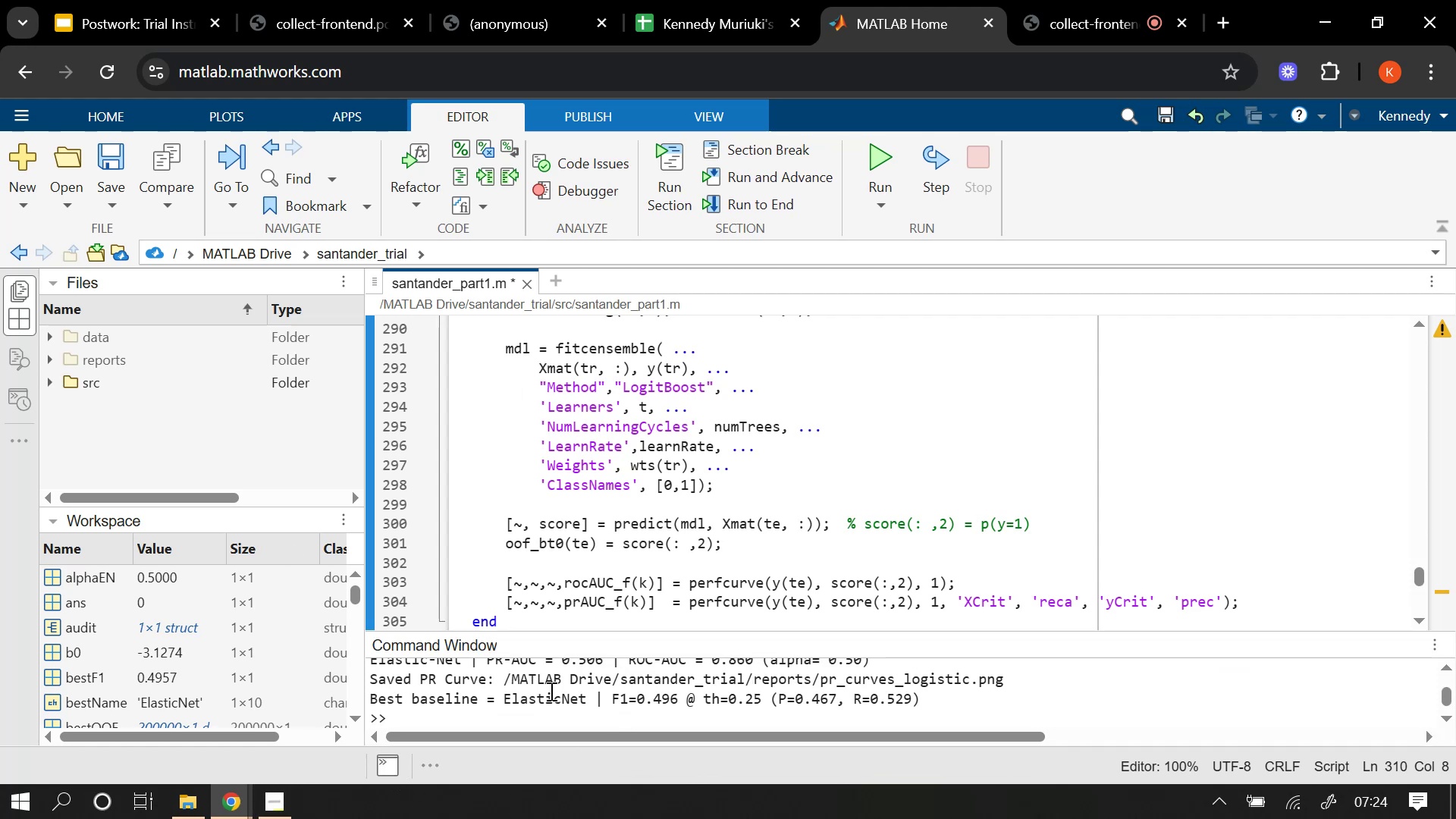 
left_click([383, 768])
 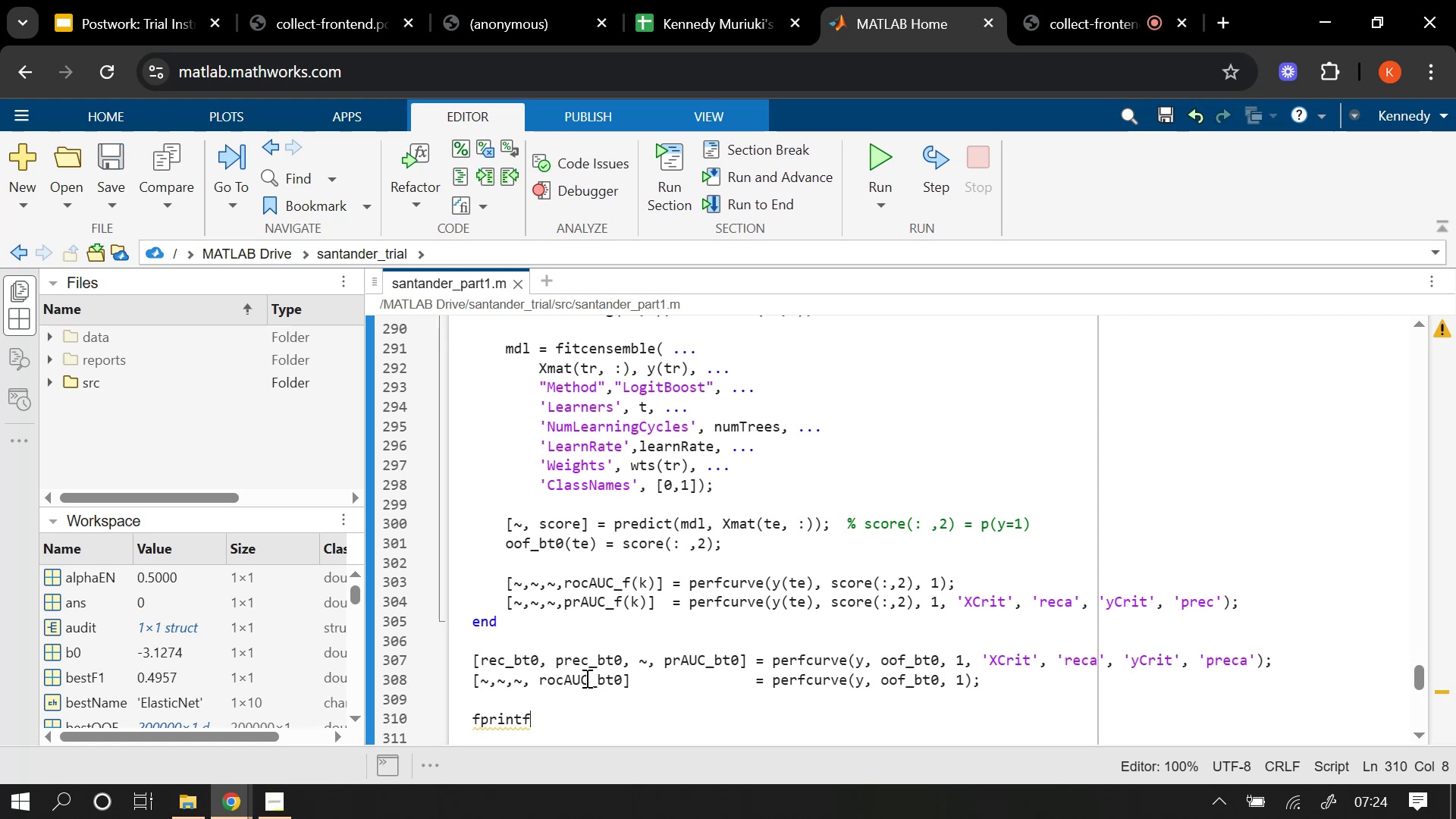 
key(Shift+9)
 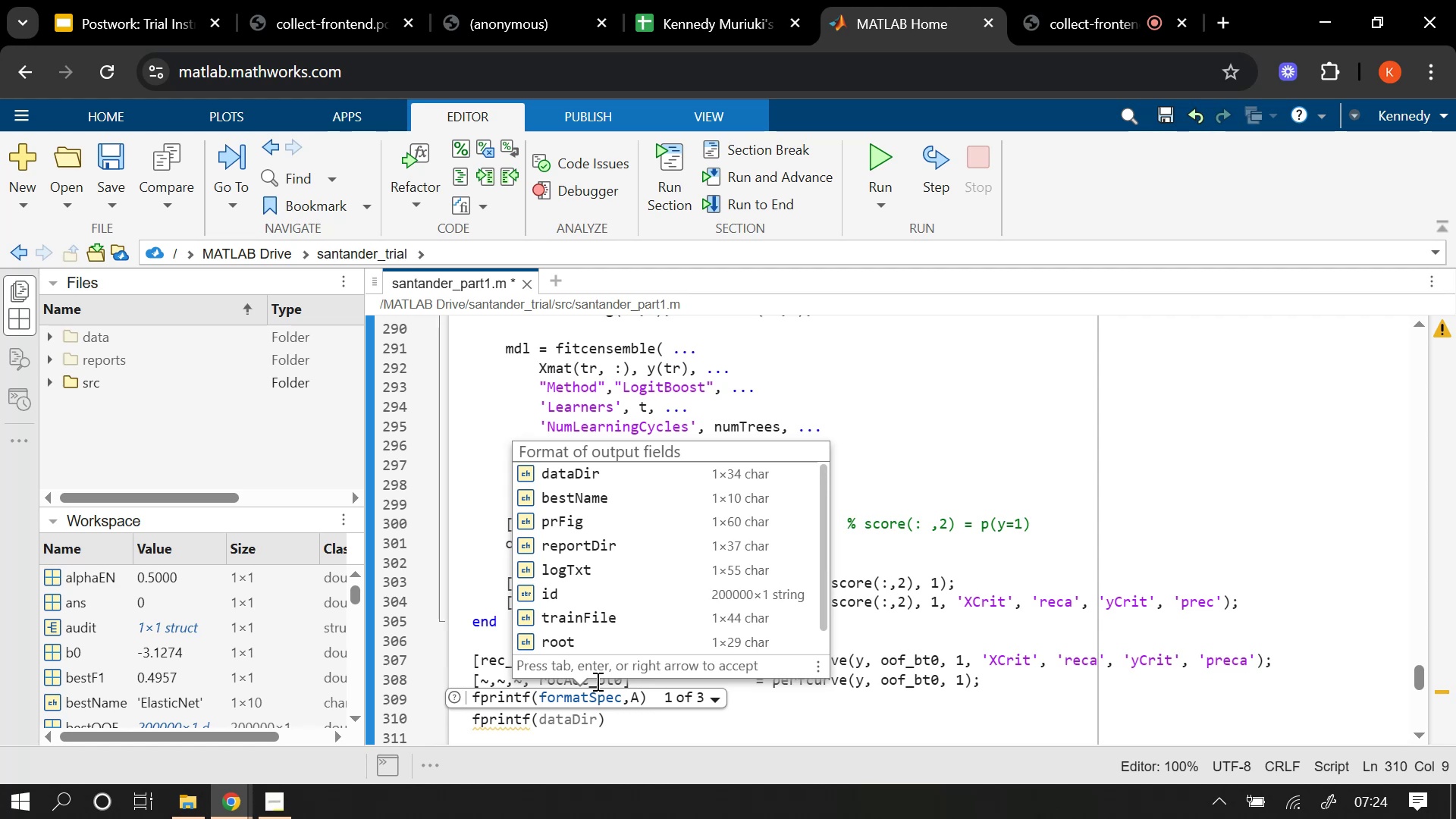 
wait(11.04)
 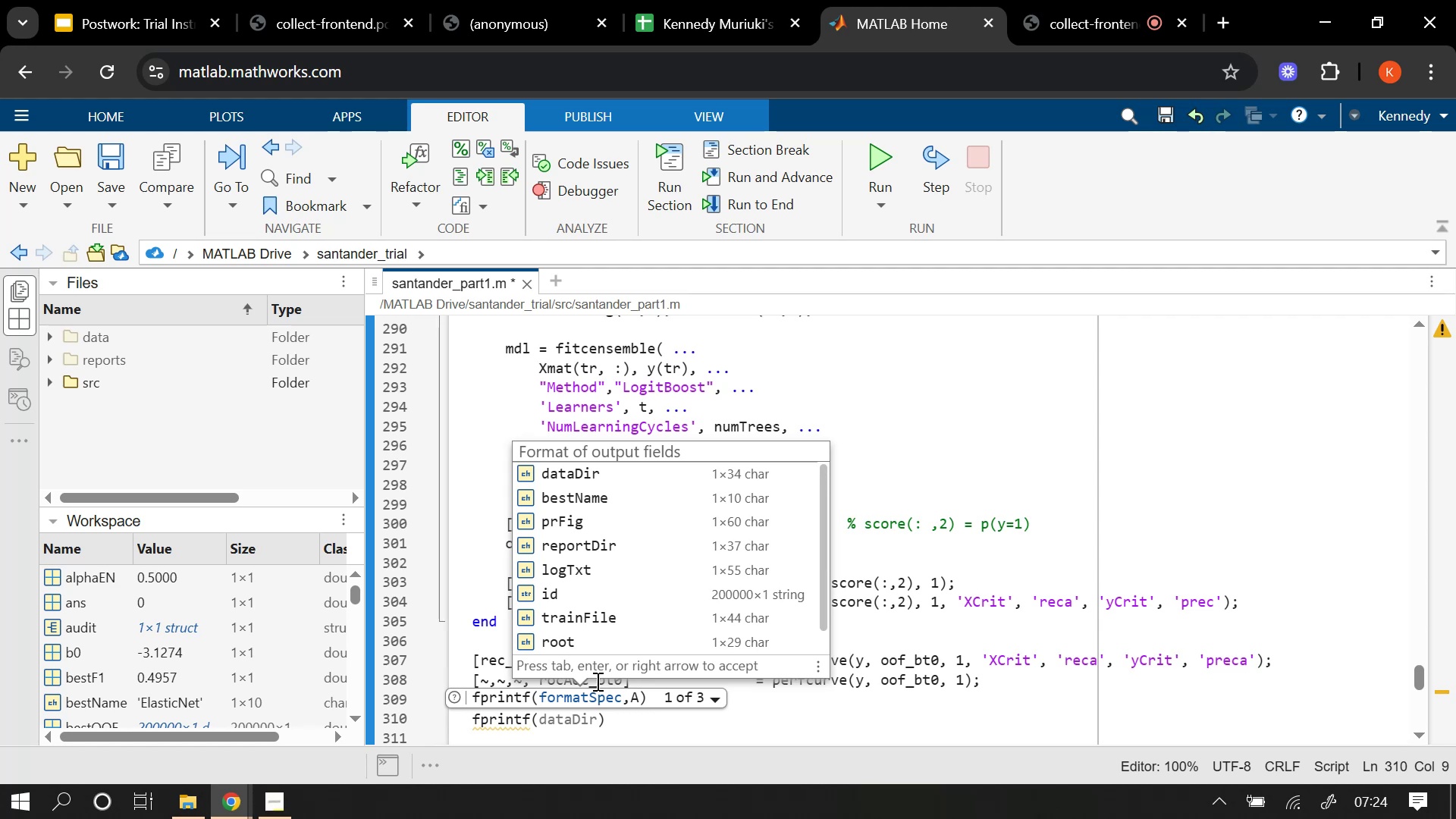 
left_click([817, 683])
 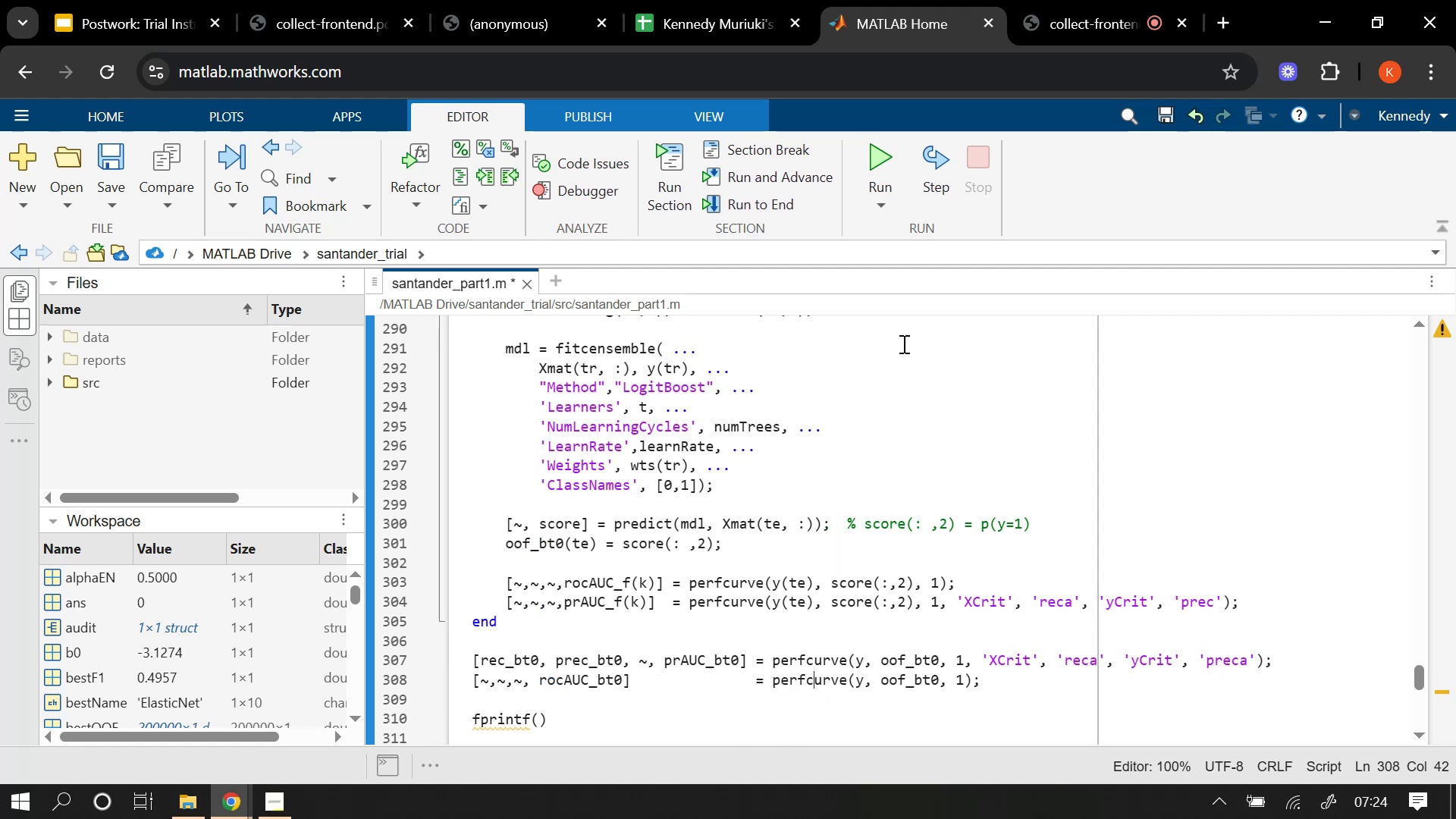 
left_click([1096, 0])
 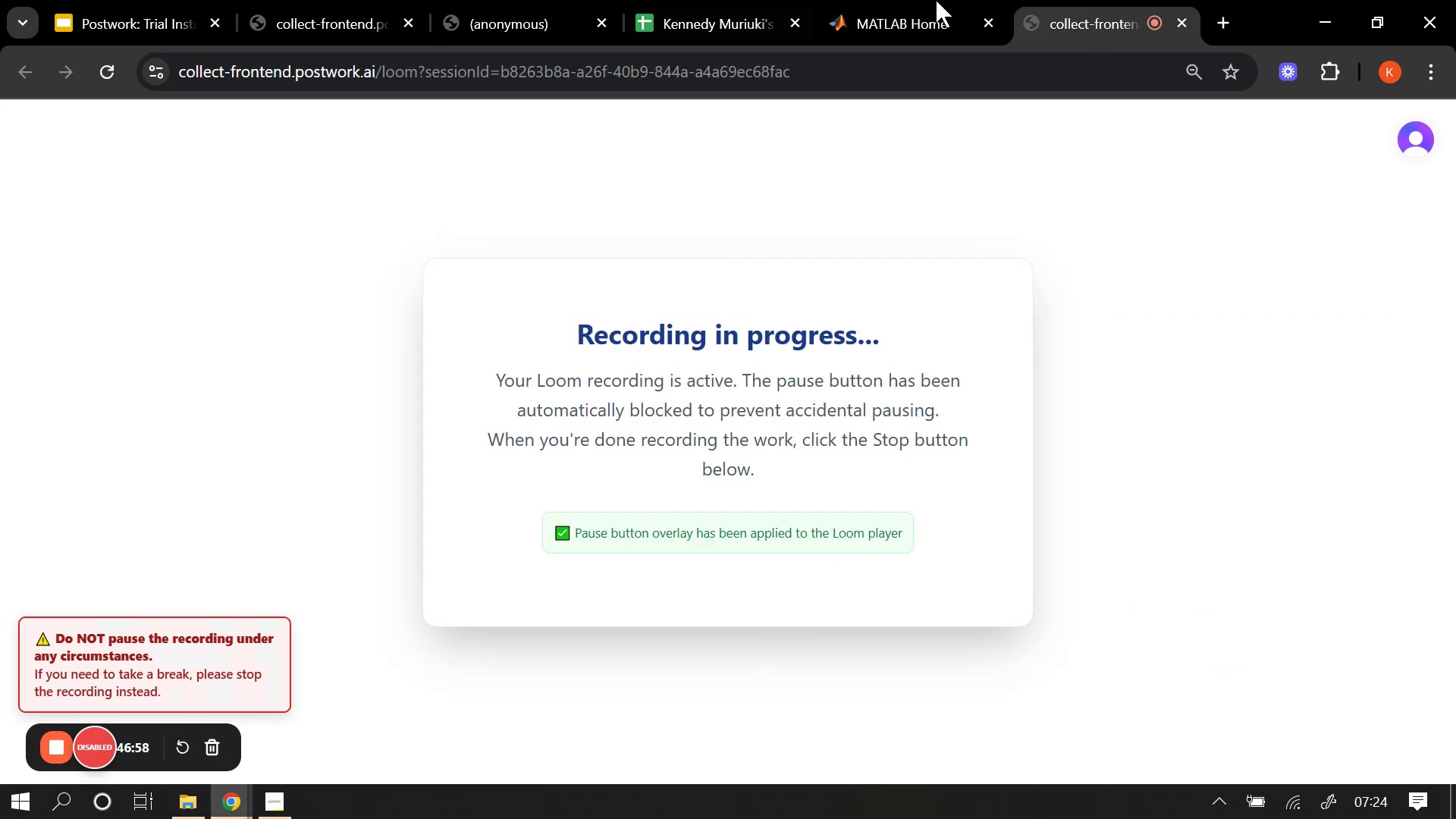 
left_click([924, 0])
 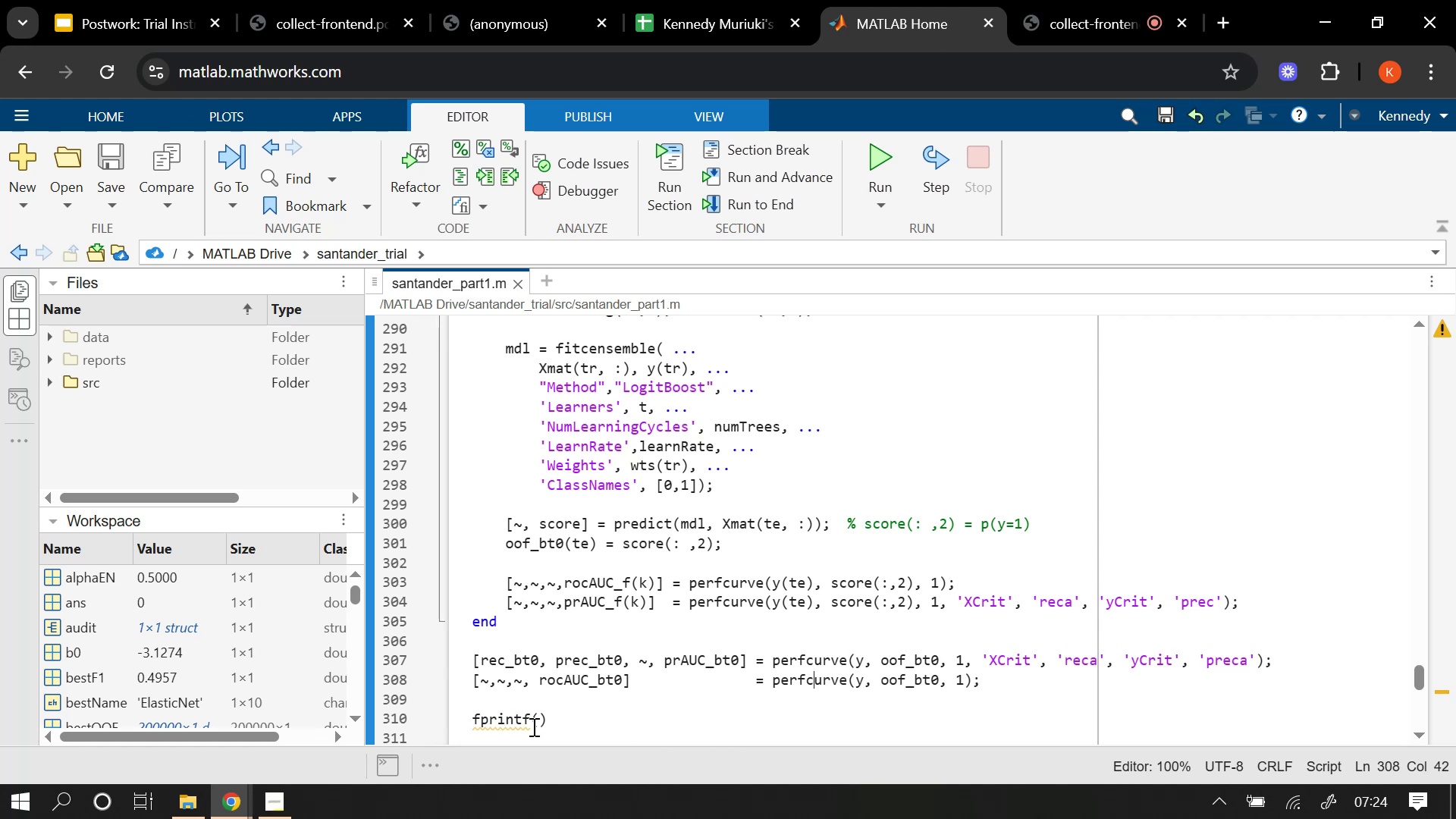 
left_click([541, 716])
 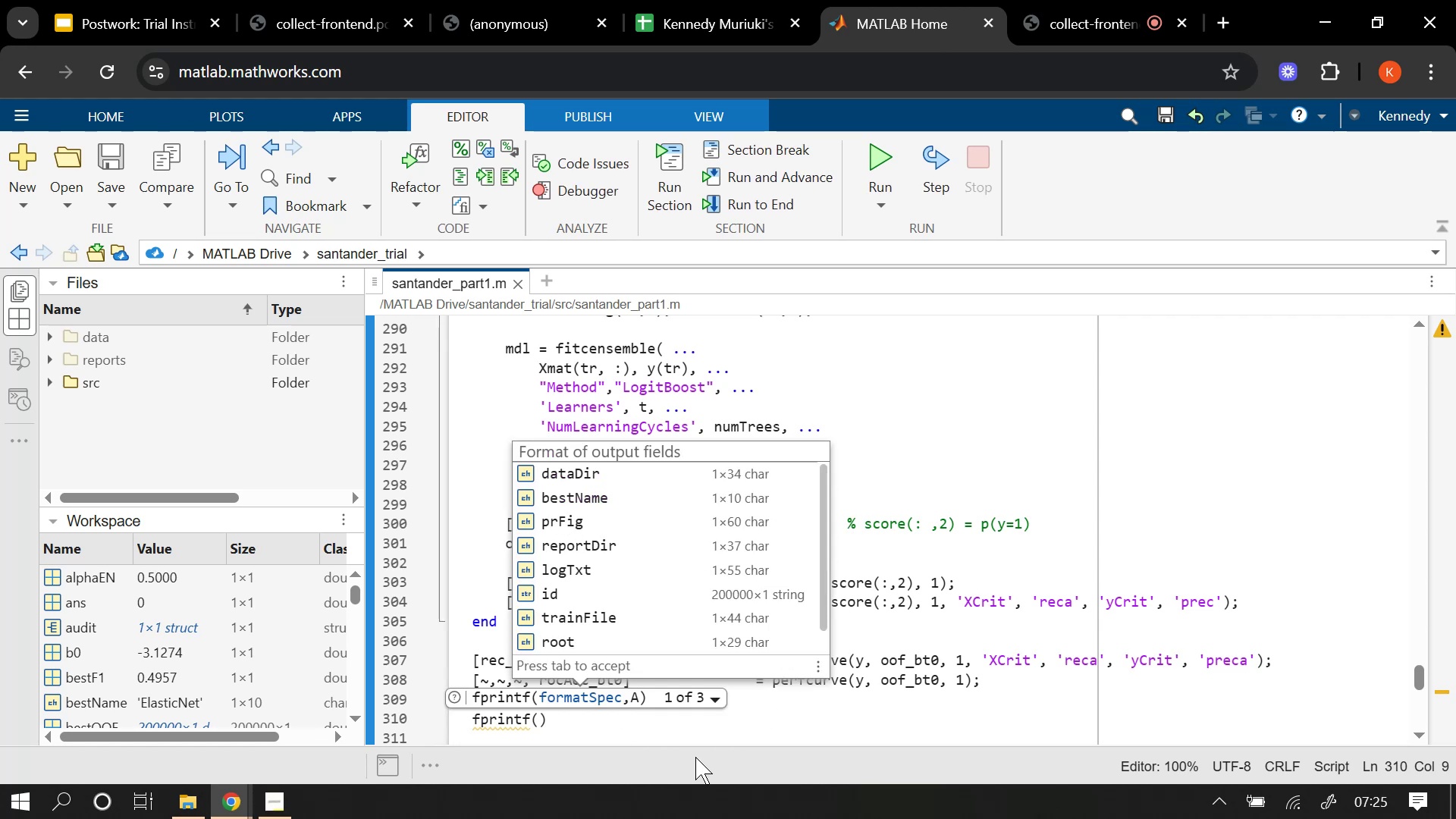 
key(Quote)
 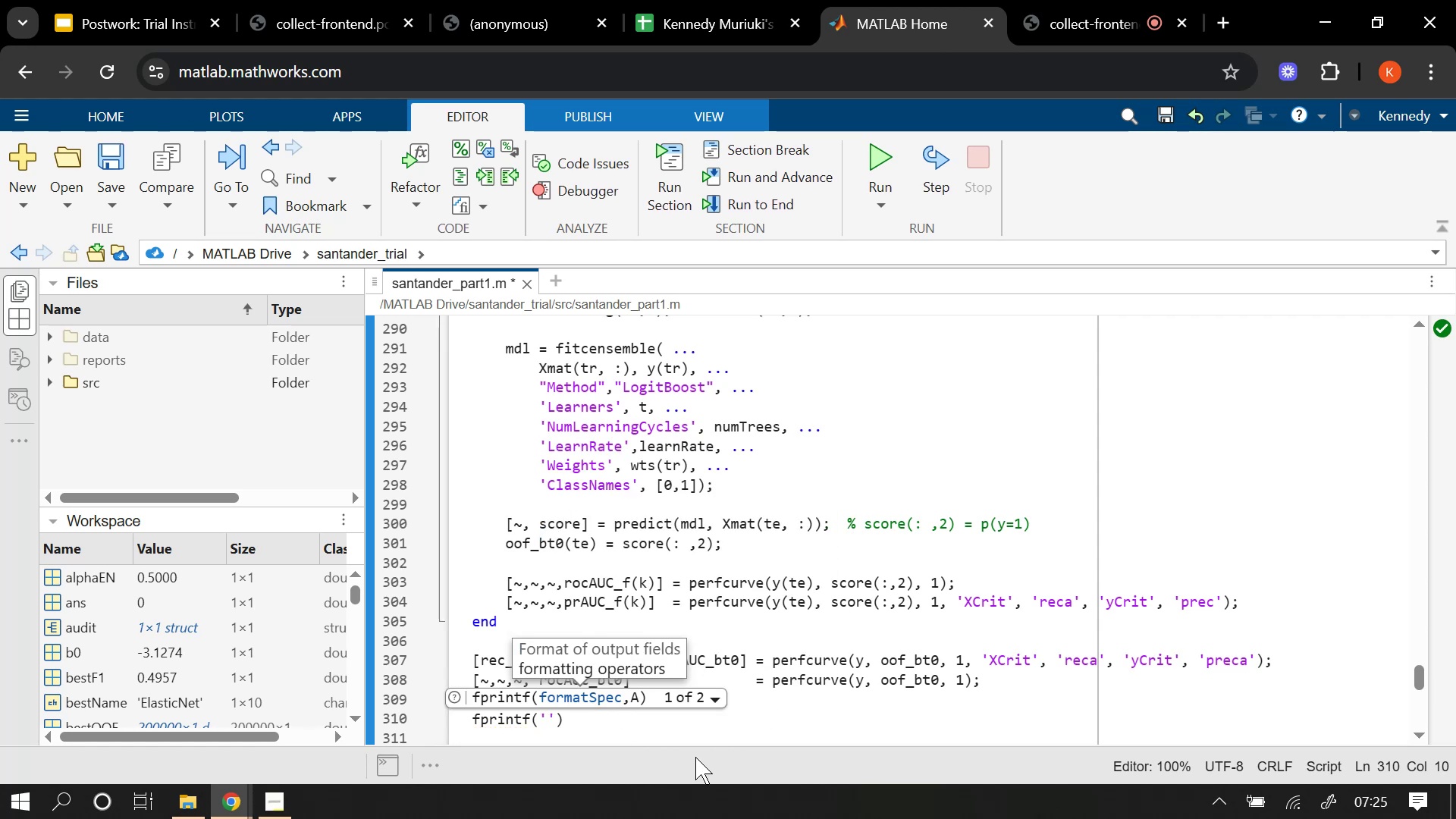 
type(BT baseline | p)
key(Backspace)
type(PR-AUC)
 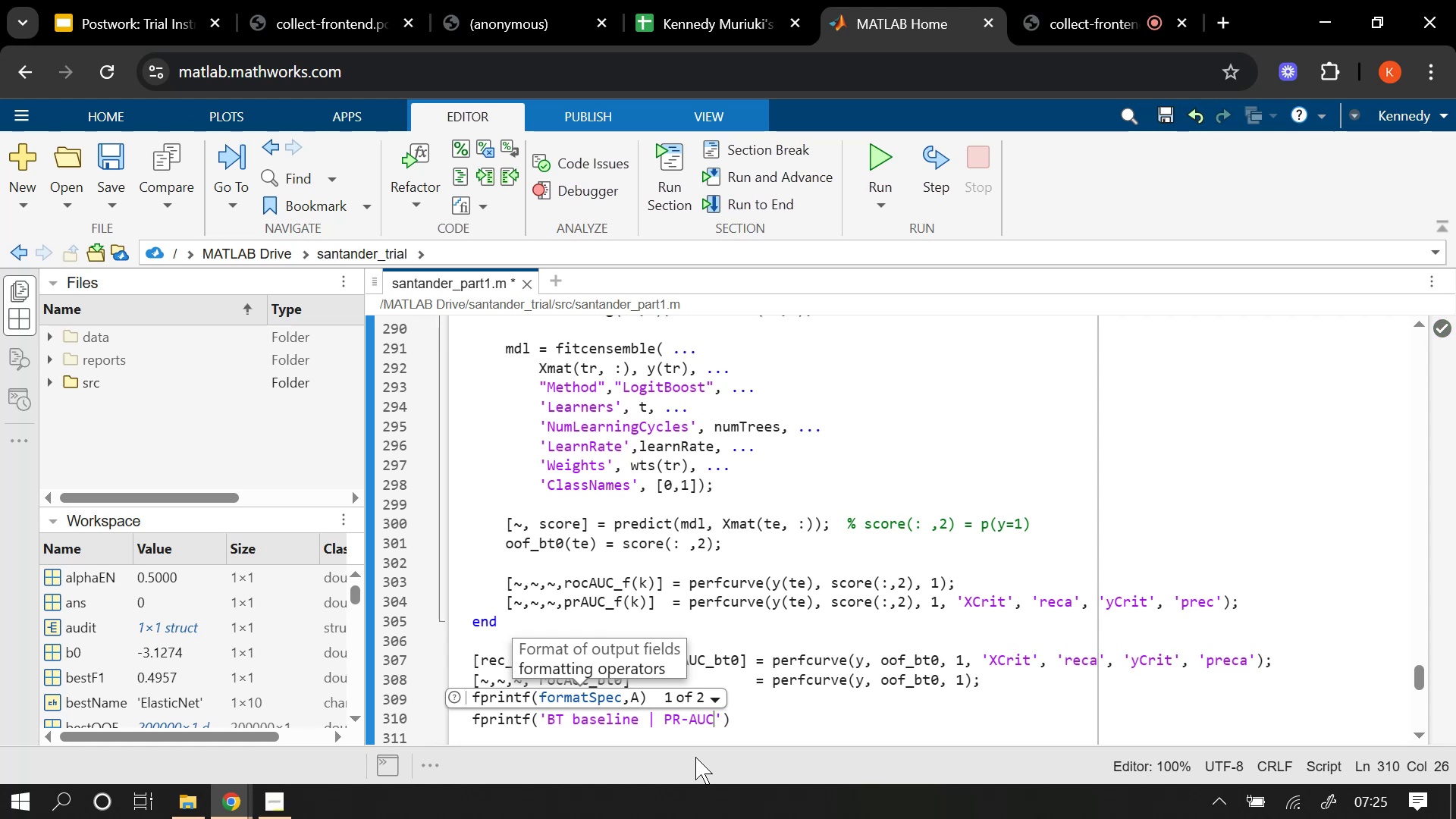 
wait(9.83)
 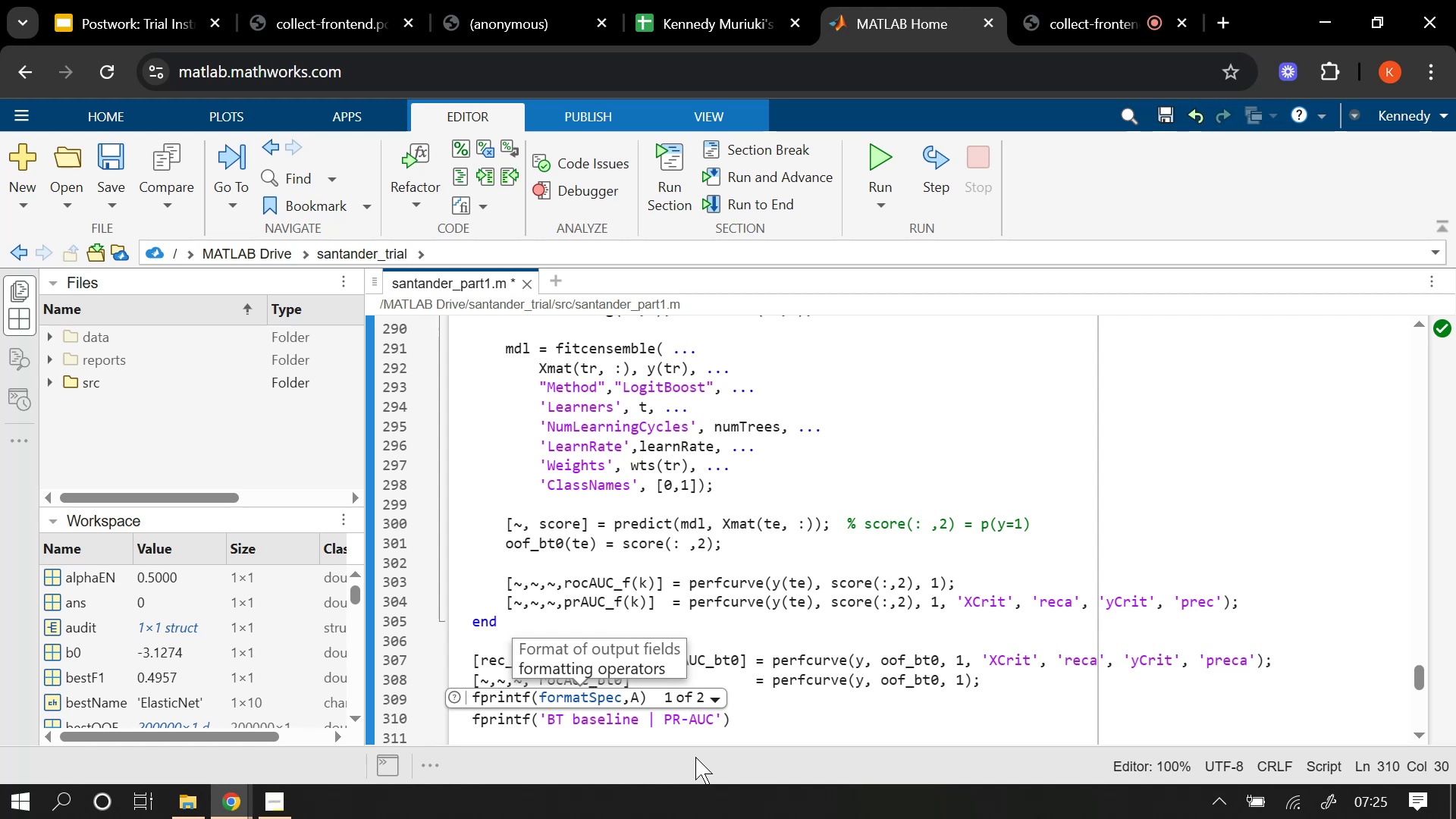 
type(=%.3f fol)
key(Backspace)
key(Backspace)
key(Backspace)
type(()
 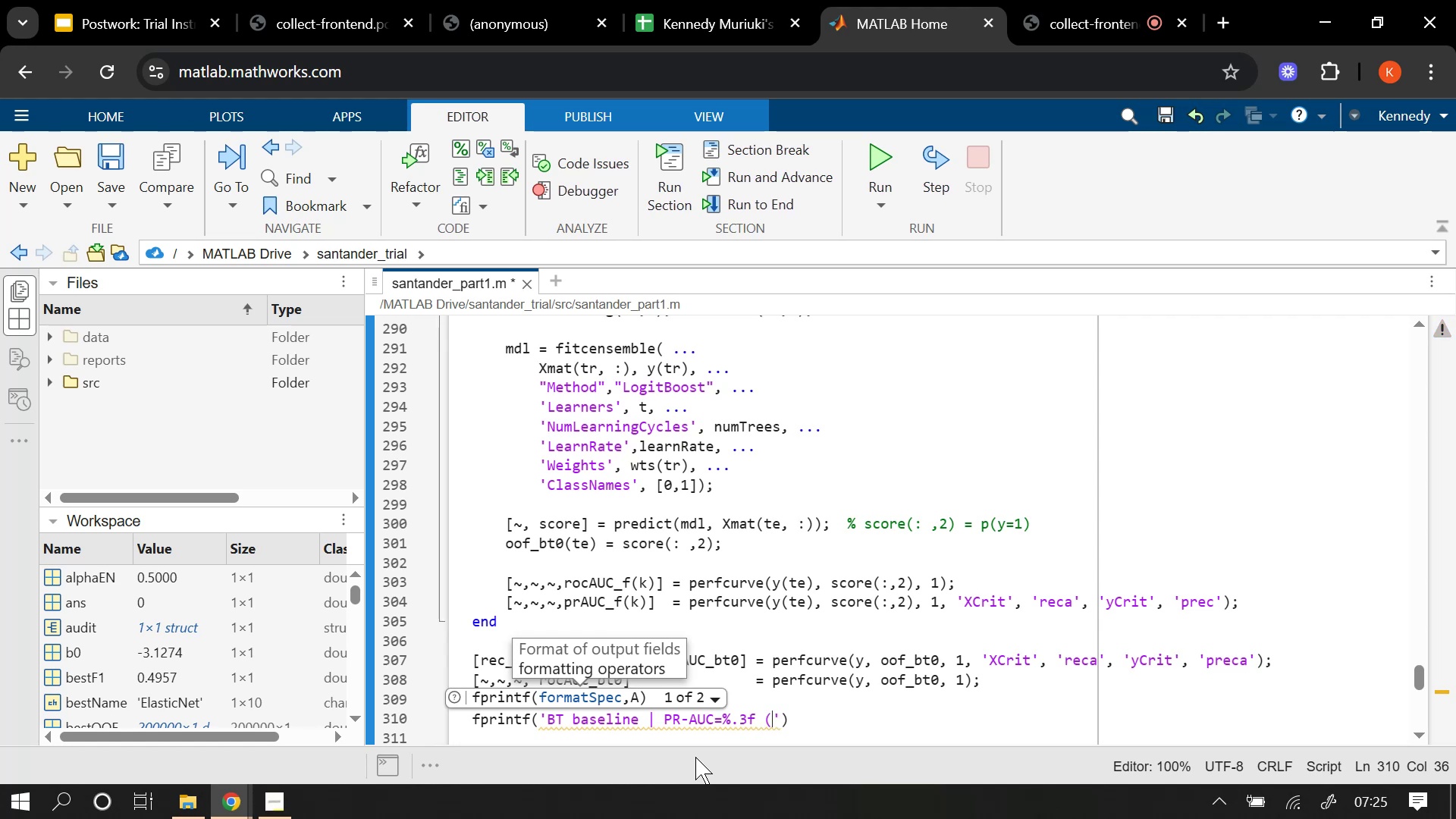 
type(fi)
key(Backspace)
type(old mean=%.3f)
 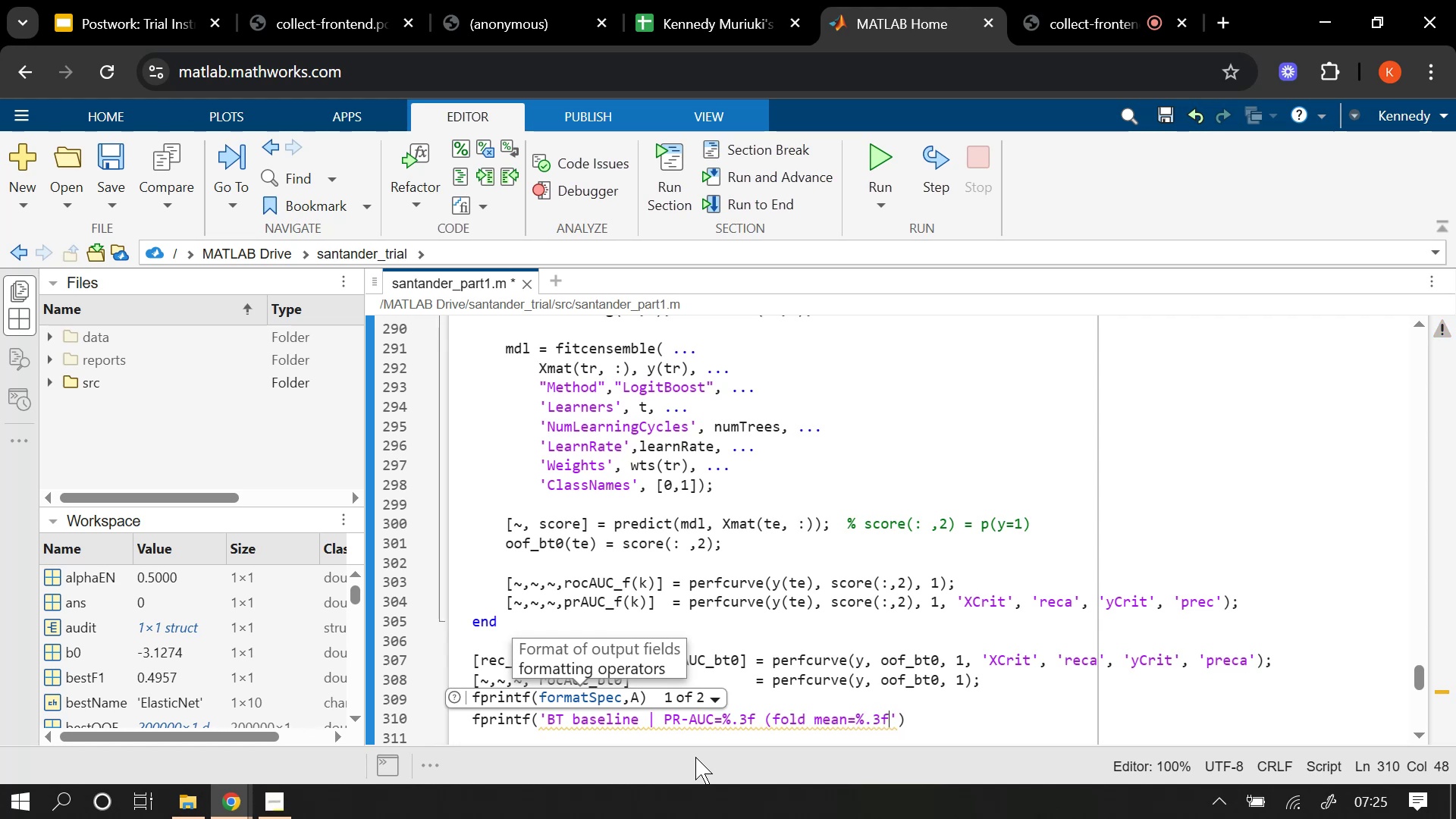 
wait(15.66)
 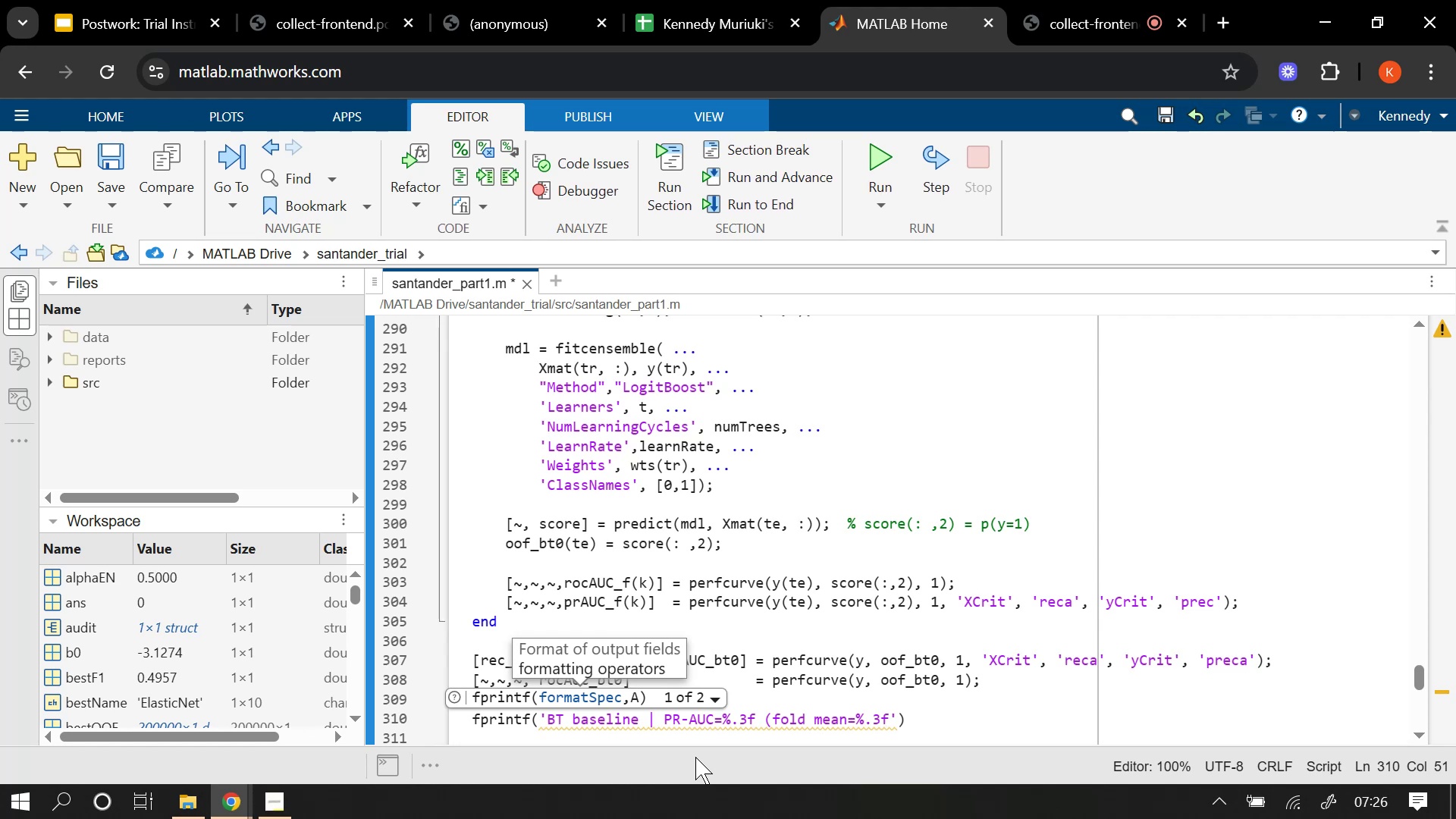 
key(Shift+Equal)
 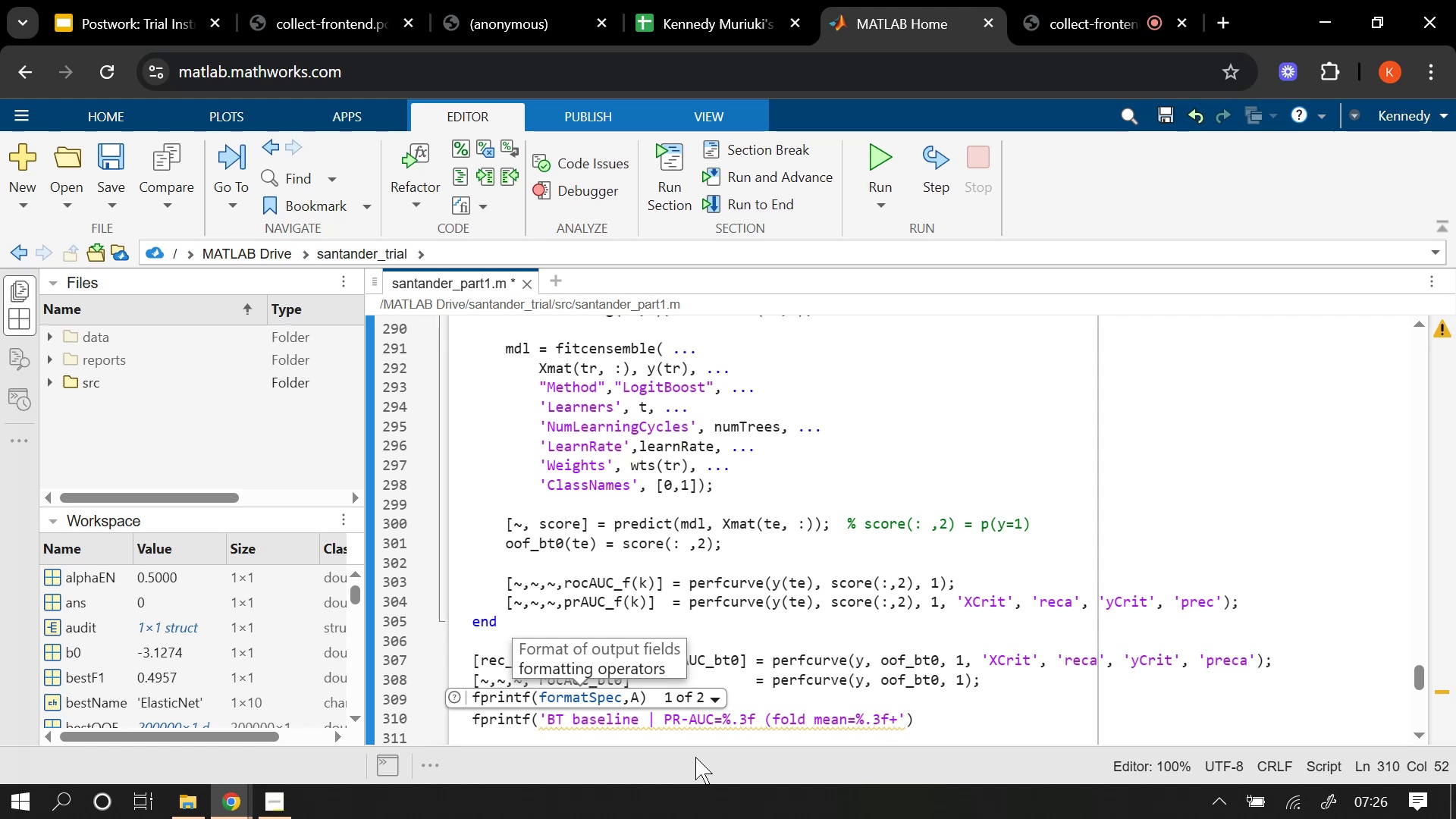 
key(Shift+Minus)
 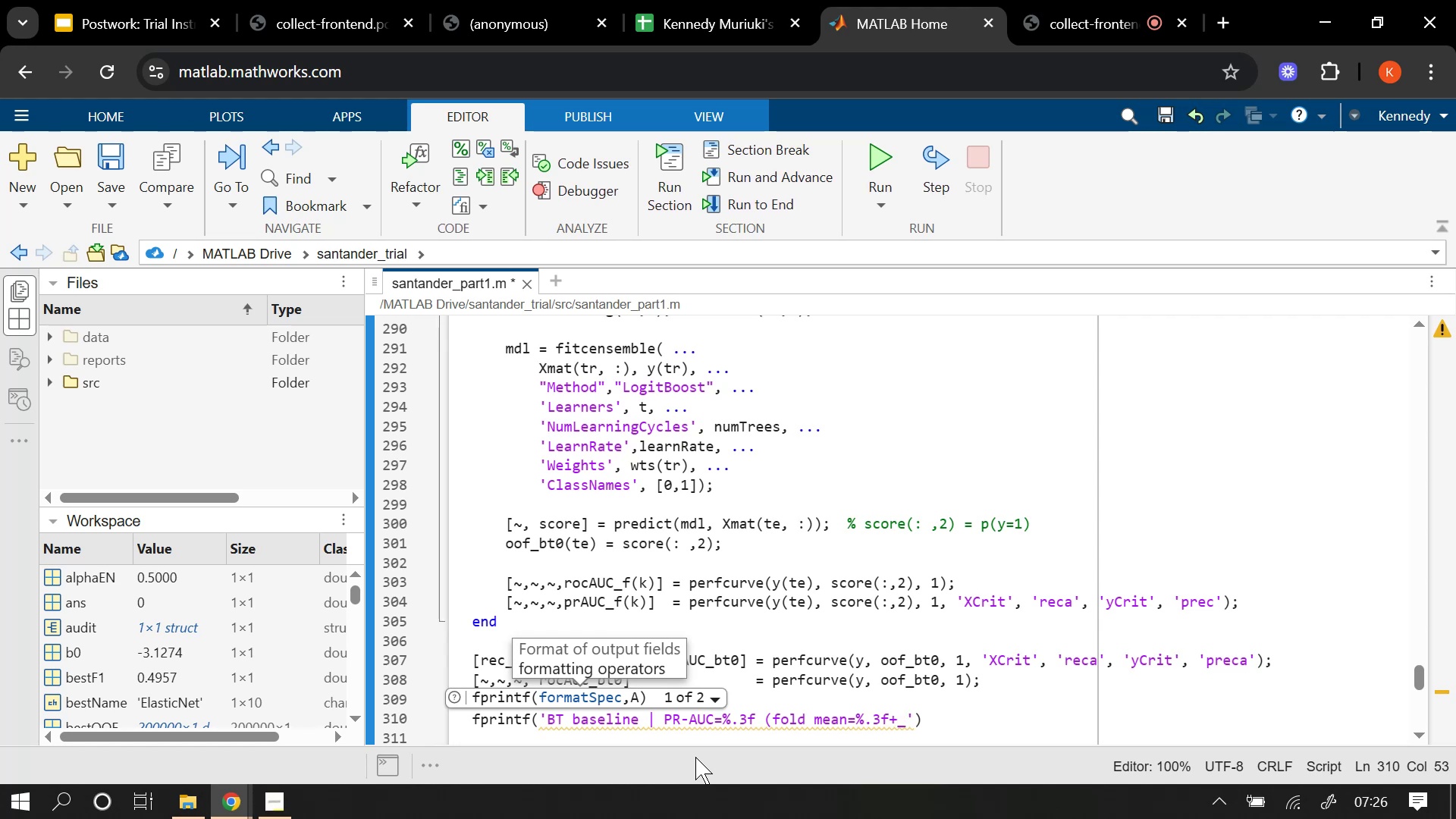 
key(Backspace)
 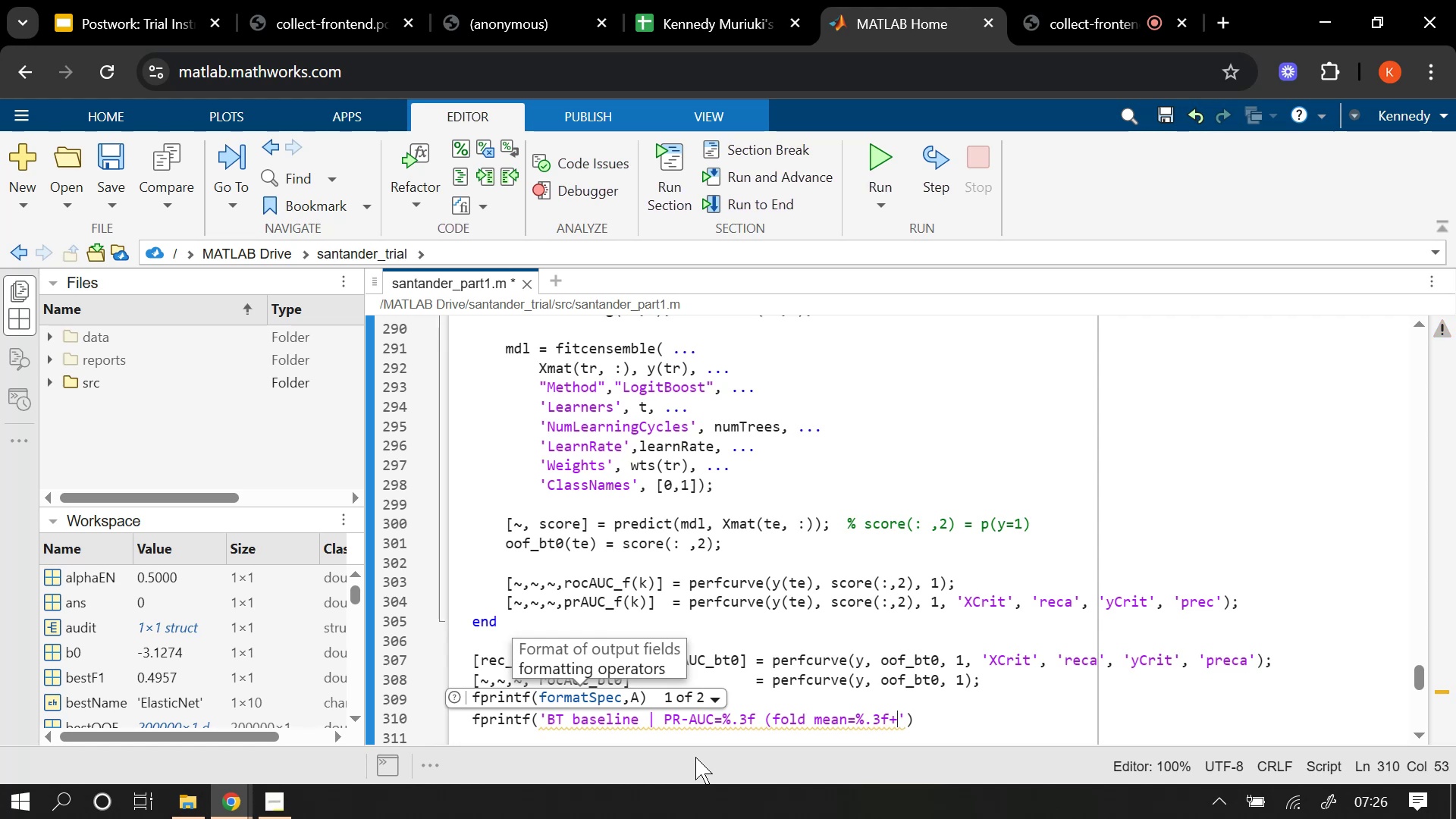 
key(Backspace)
 